 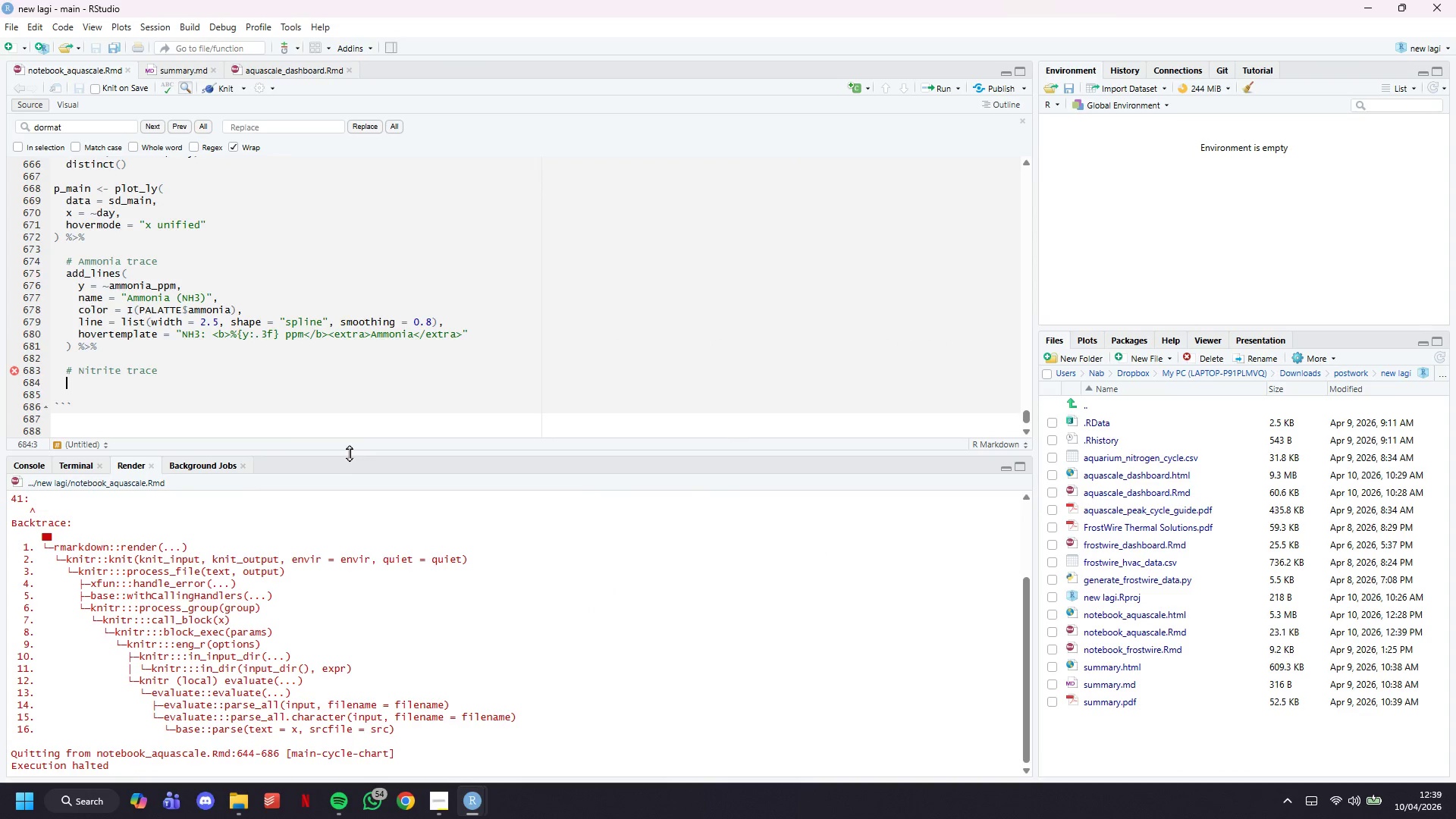 
scroll: coordinate [216, 269], scroll_direction: down, amount: 4.0
 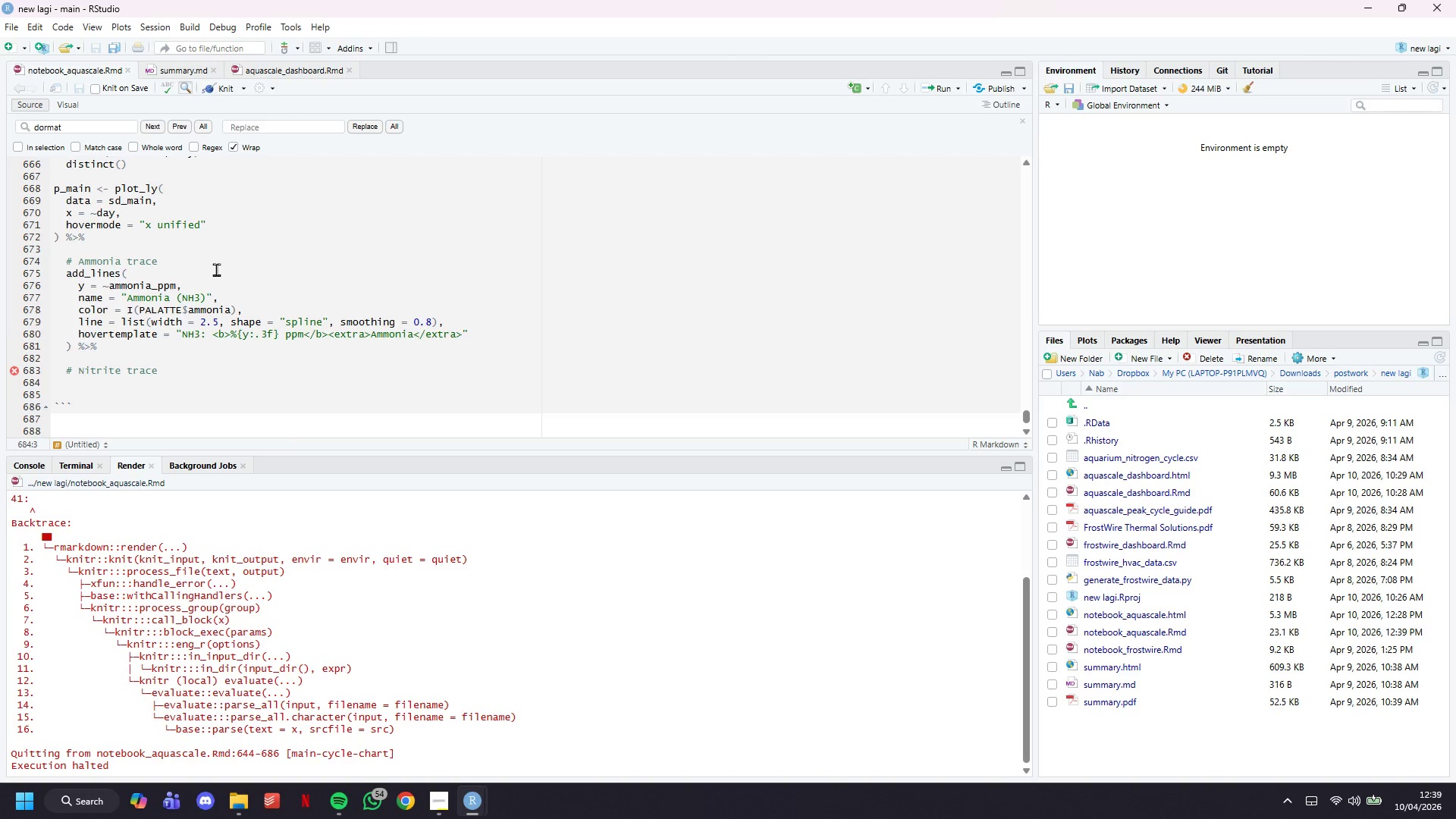 
type(add_lines()
 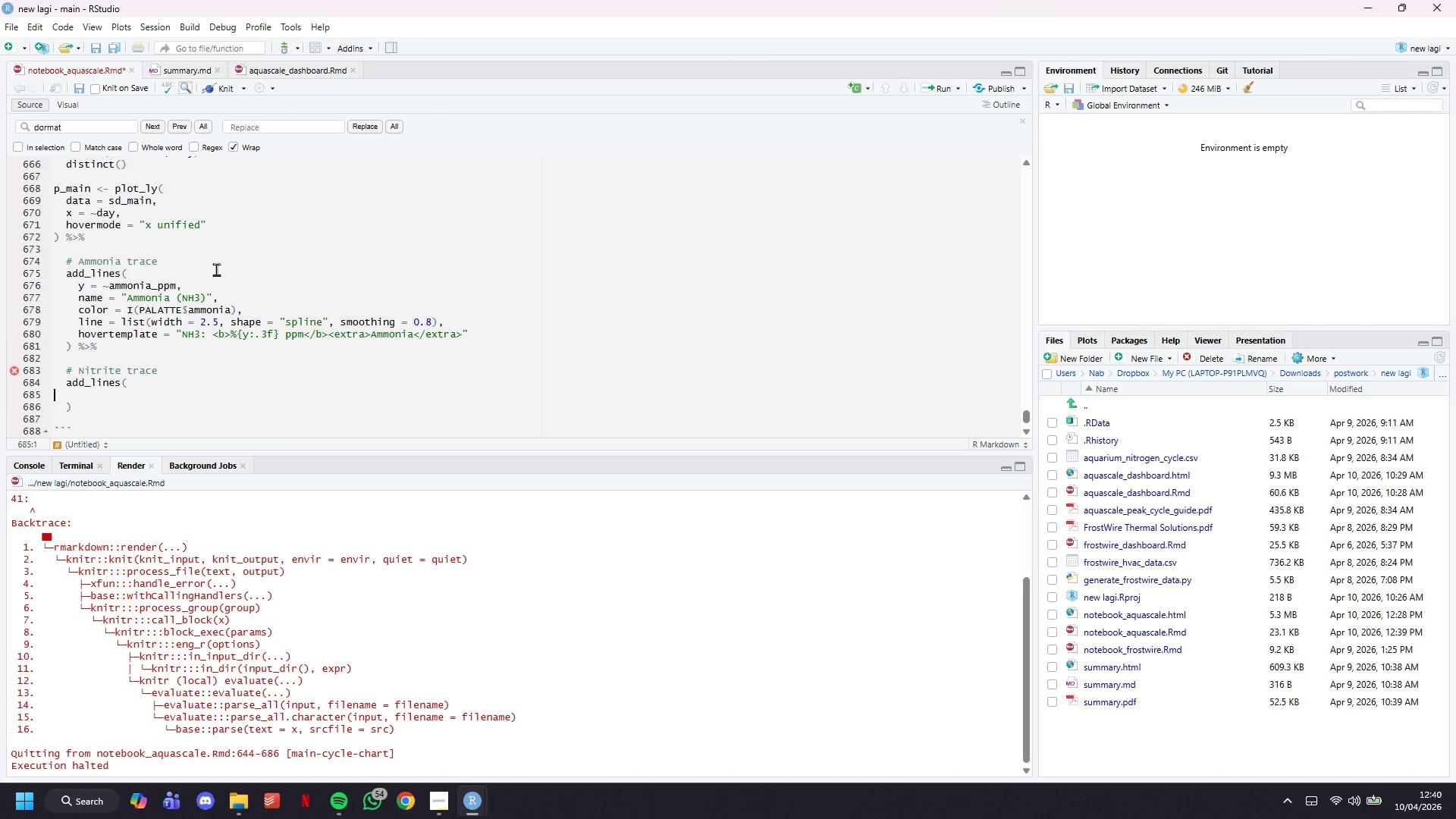 
 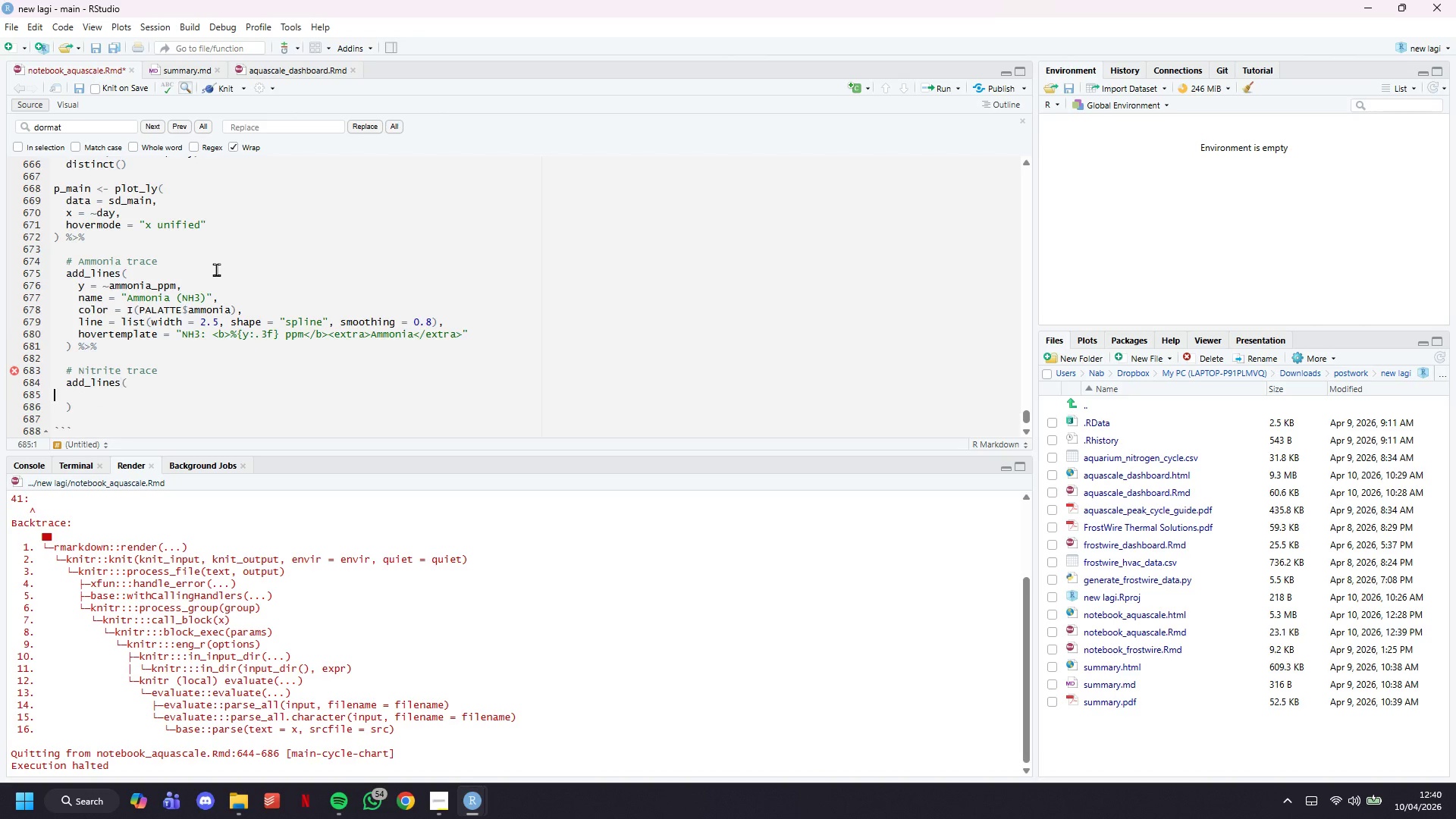 
key(Enter)
 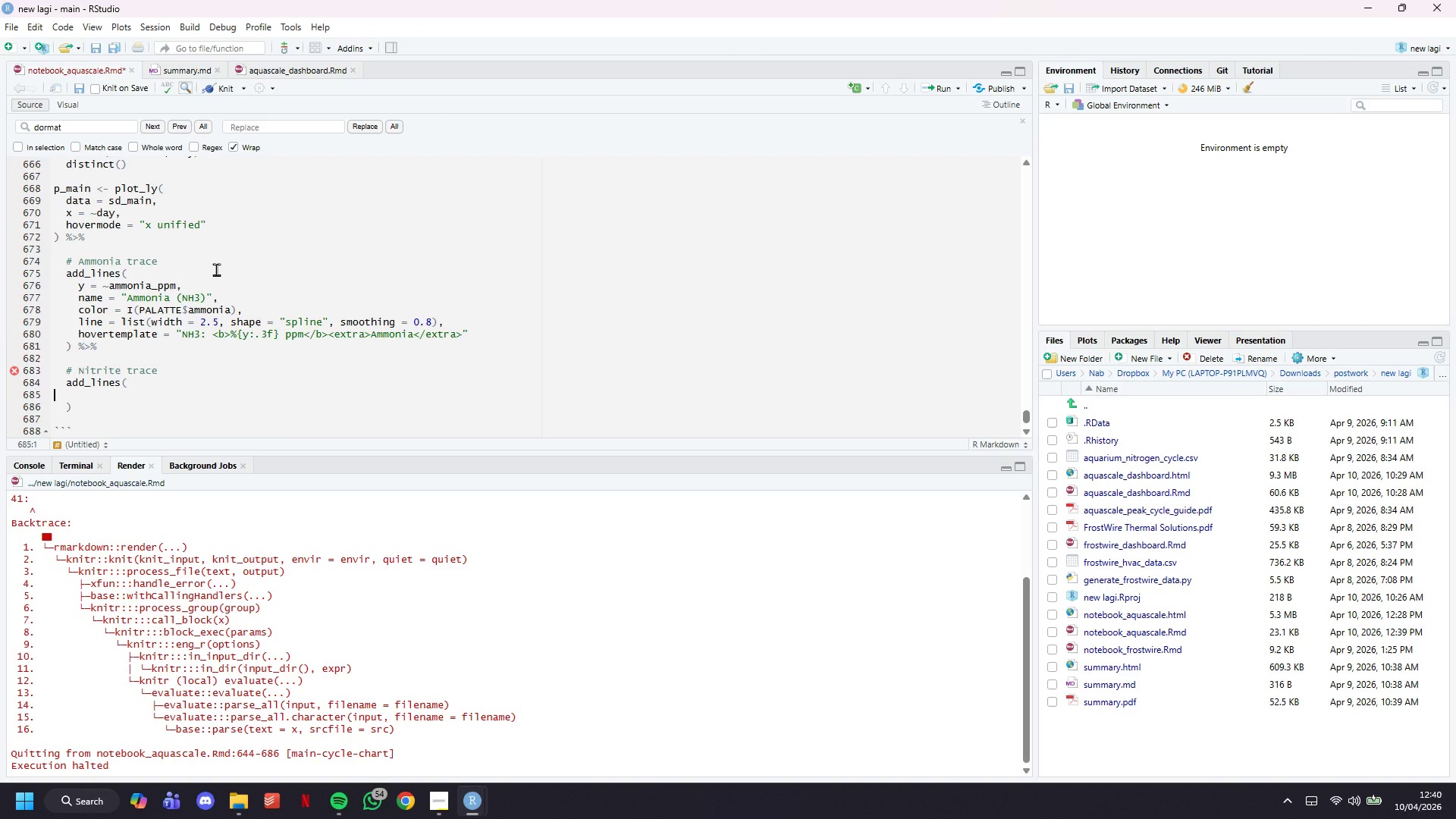 
key(Tab)
key(Tab)
type(y = ~nitrite_ppm,)
 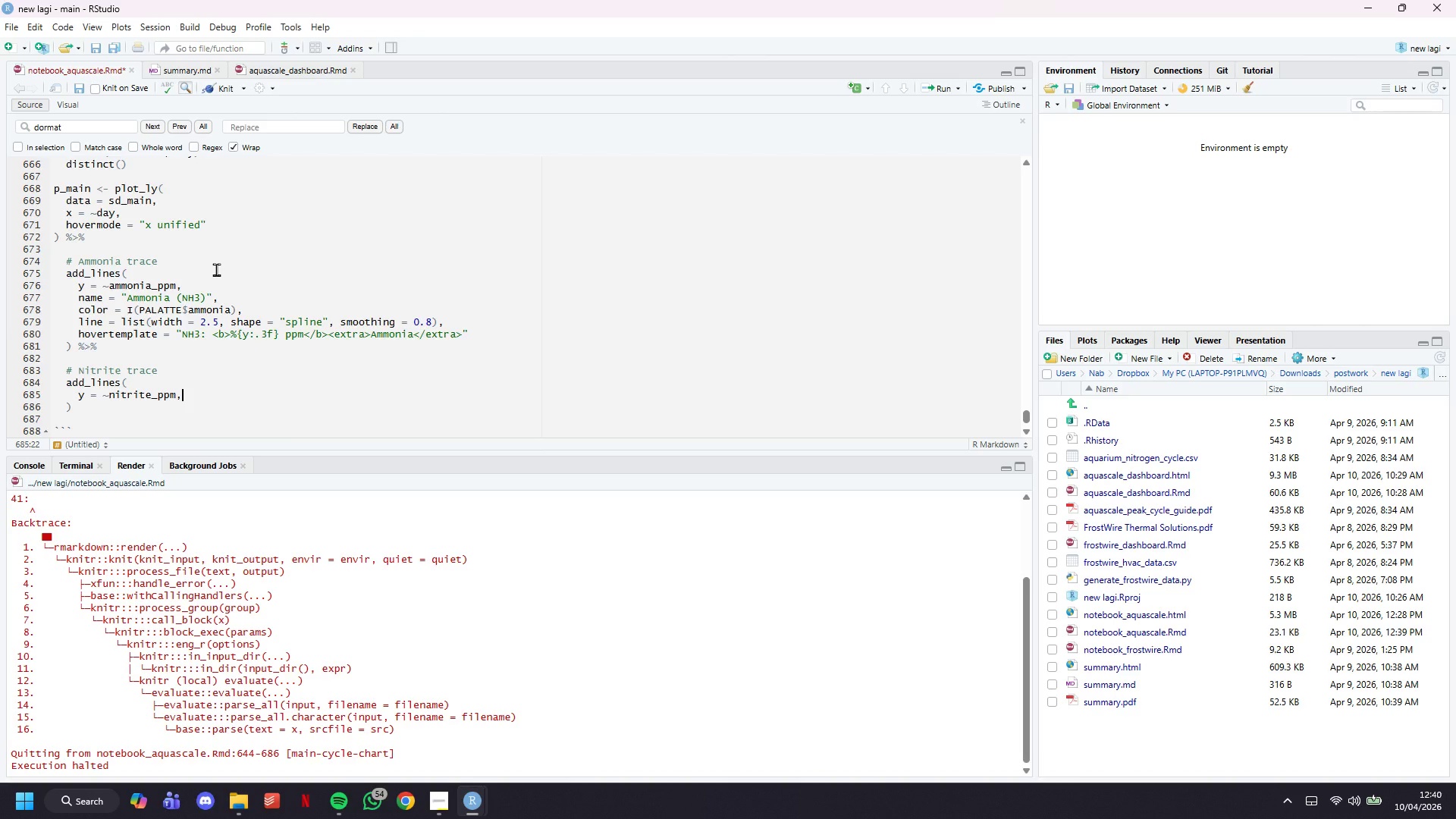 
 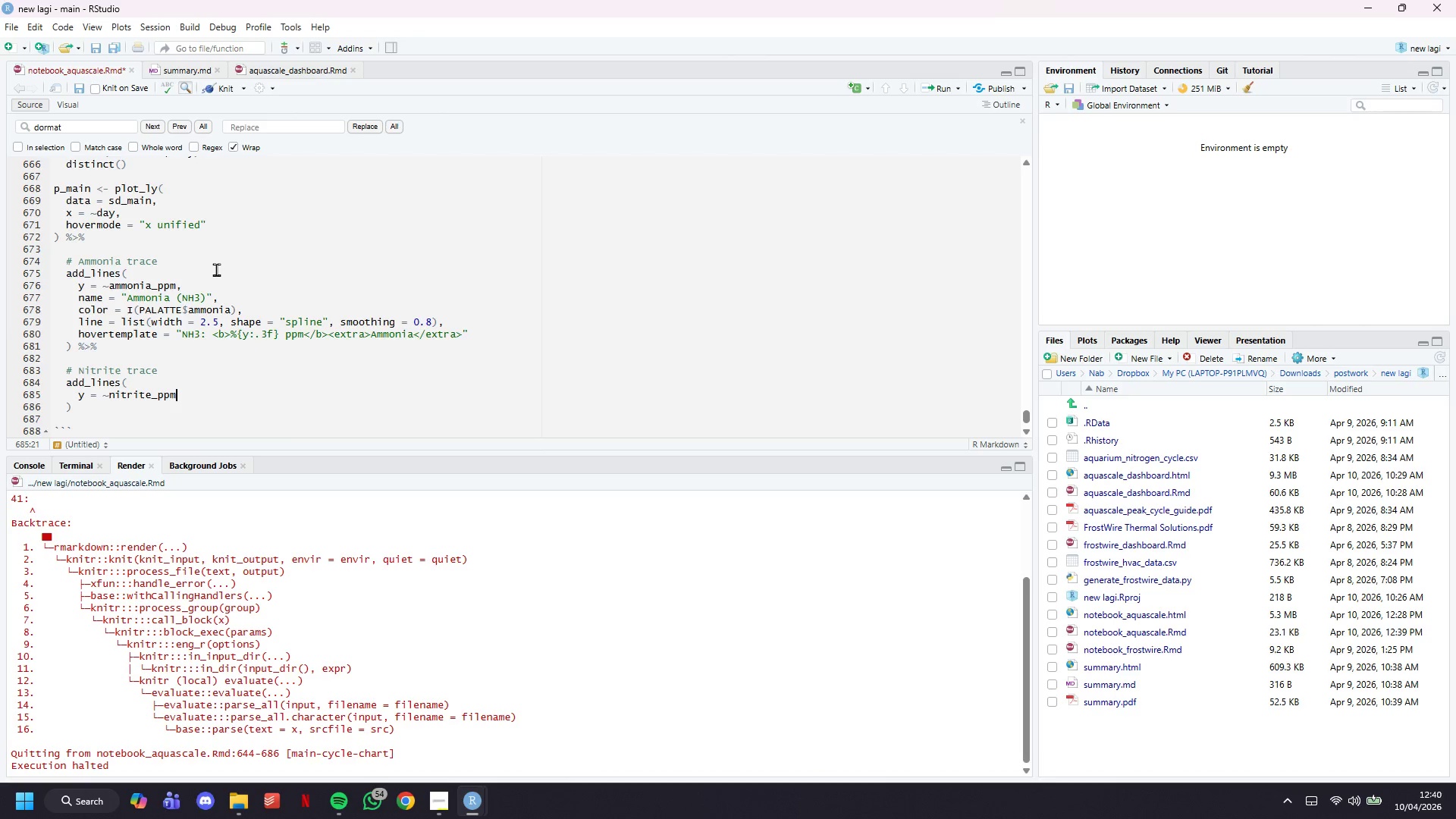 
key(Enter)
 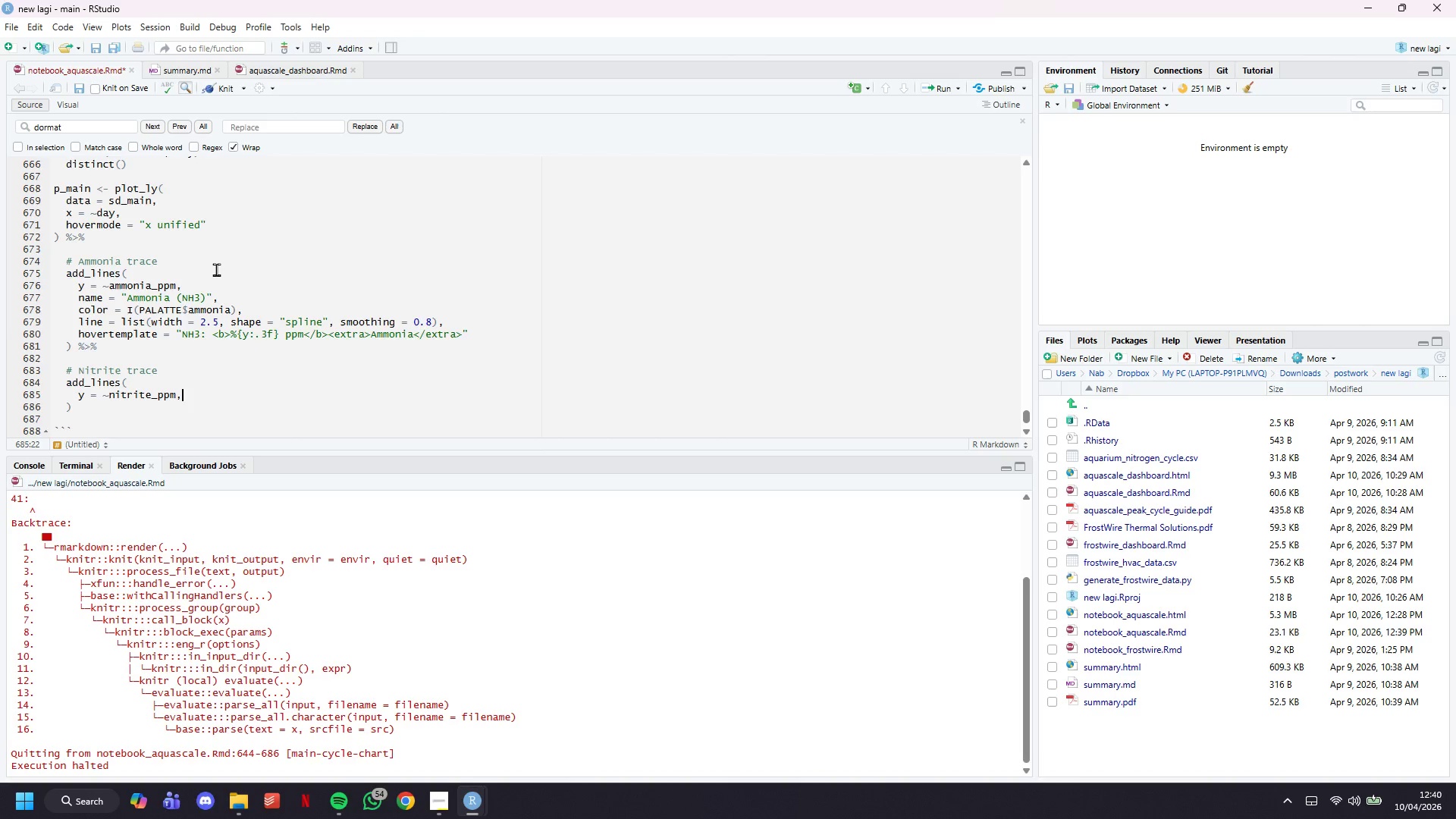 
key(Tab)
key(Tab)
type(name = "")
 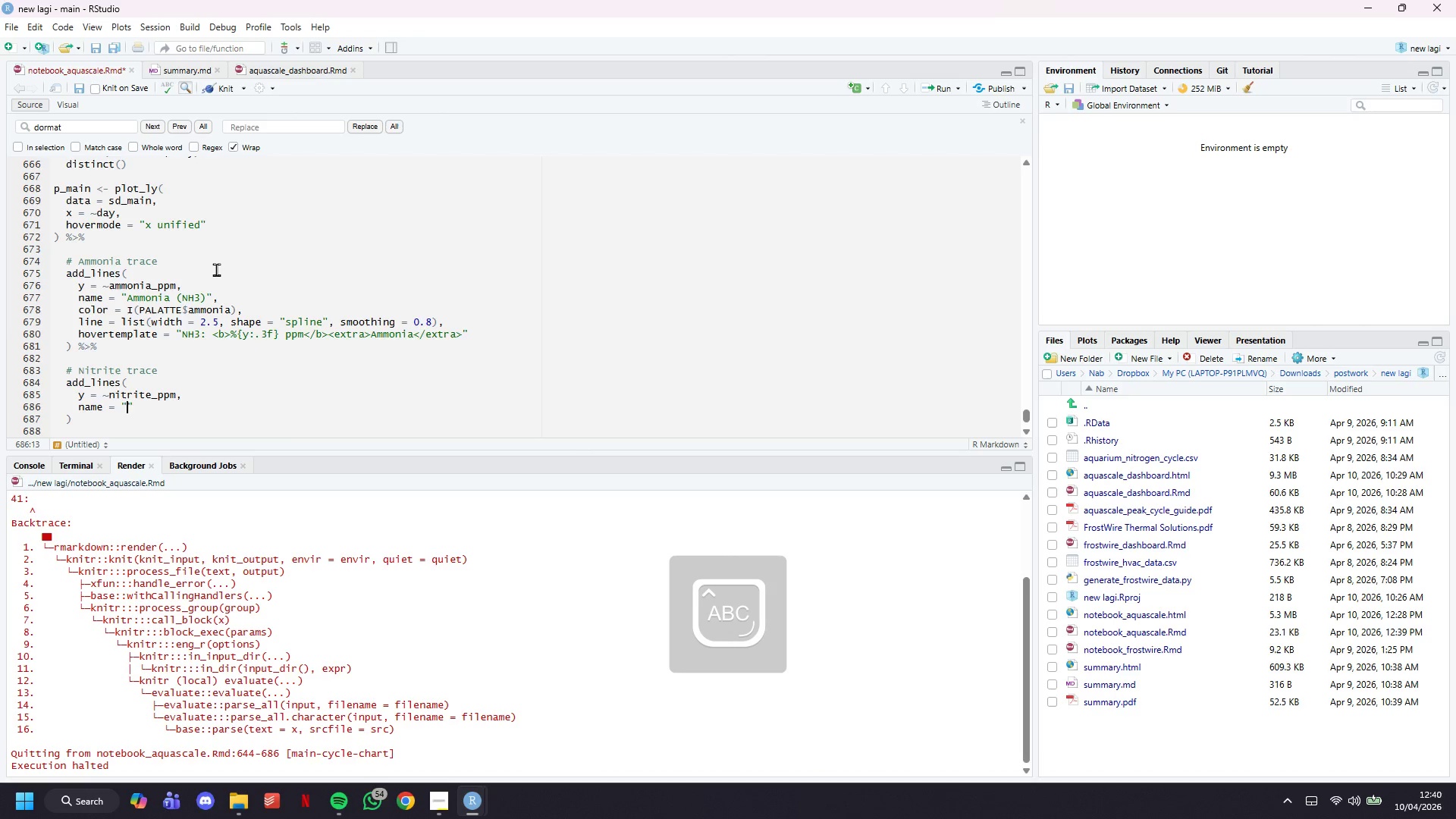 
 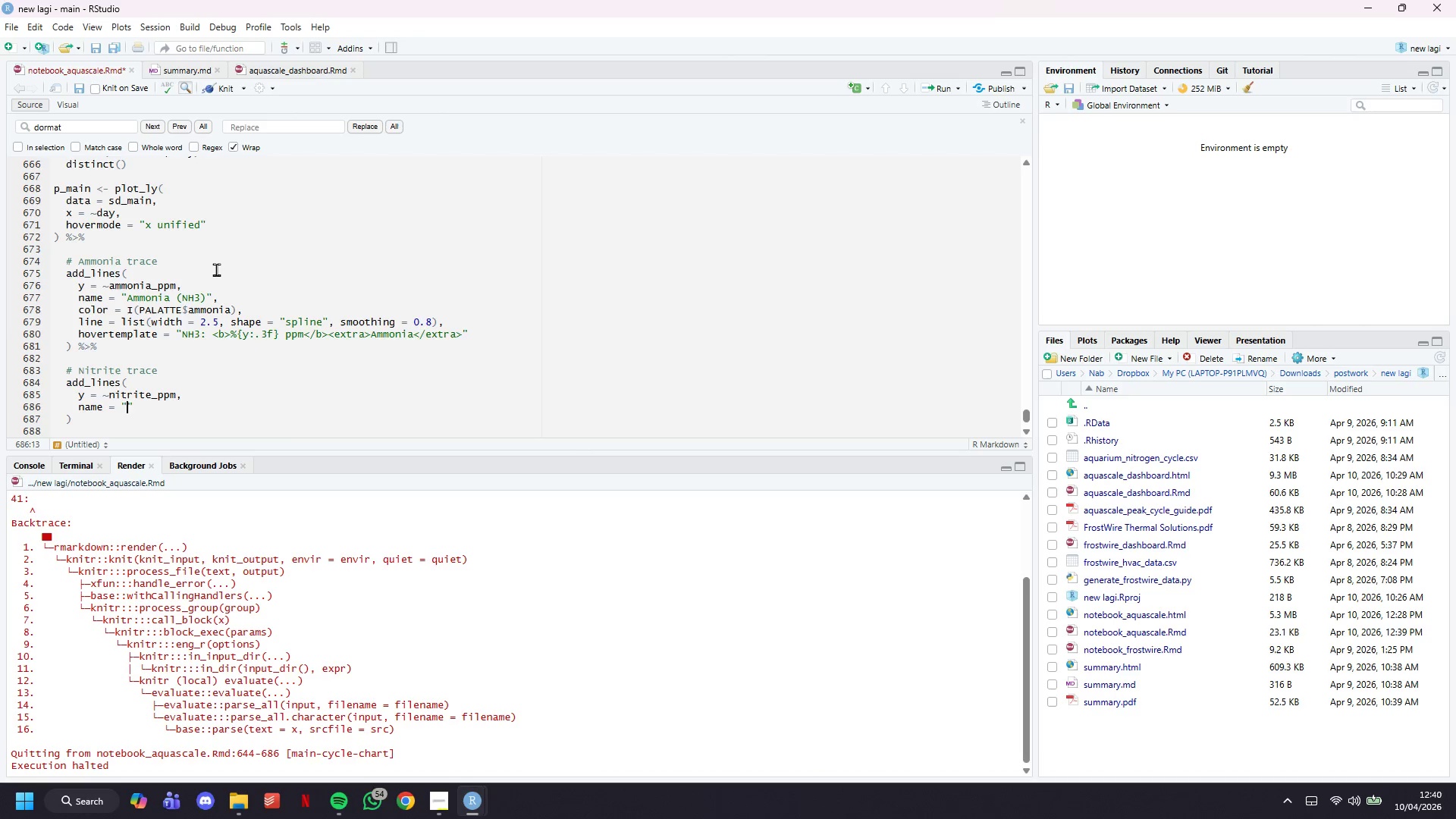 
key(ArrowLeft)
 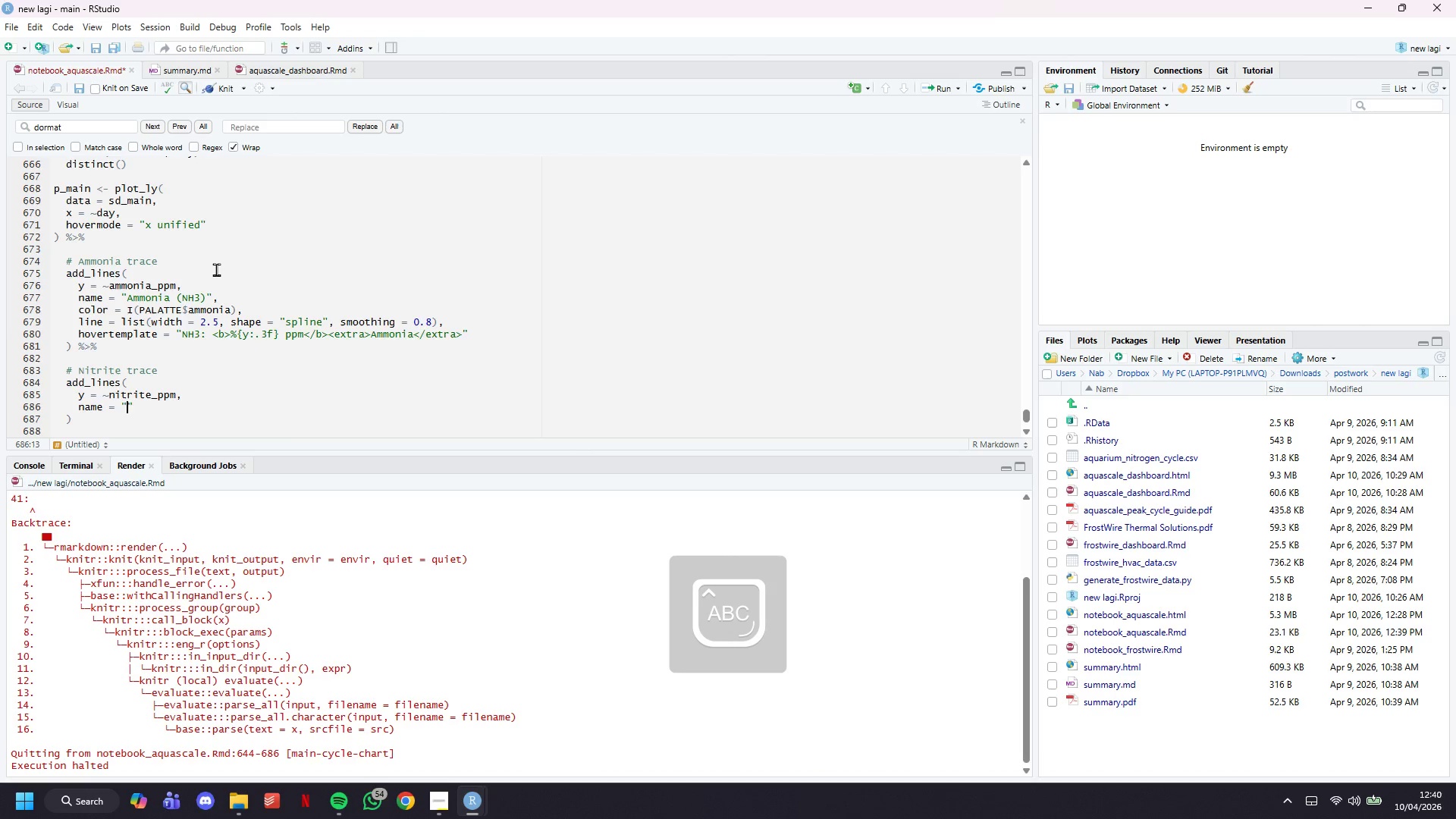 
type(Nitrid)
key(Backspace)
type(te ())
 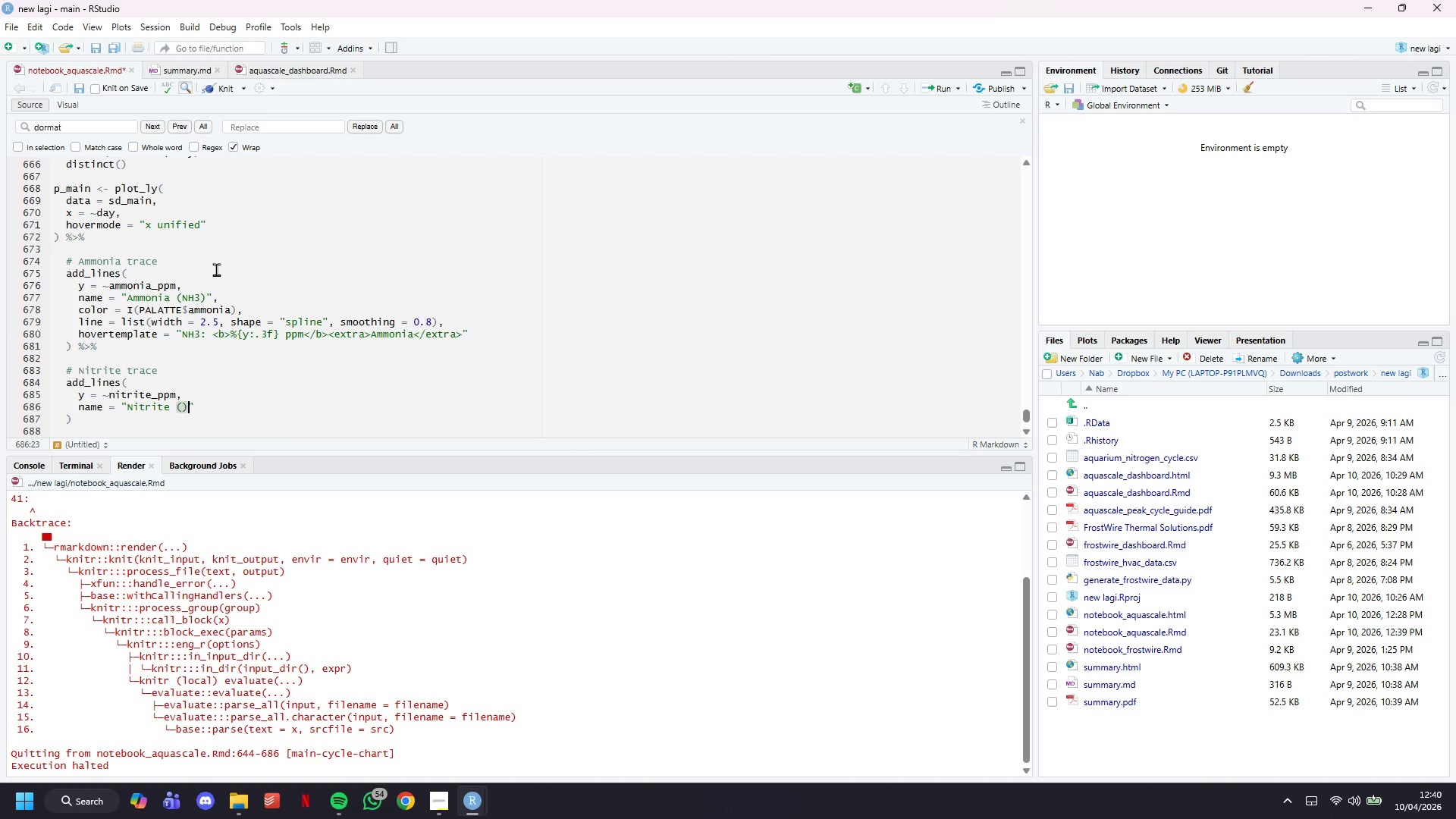 
 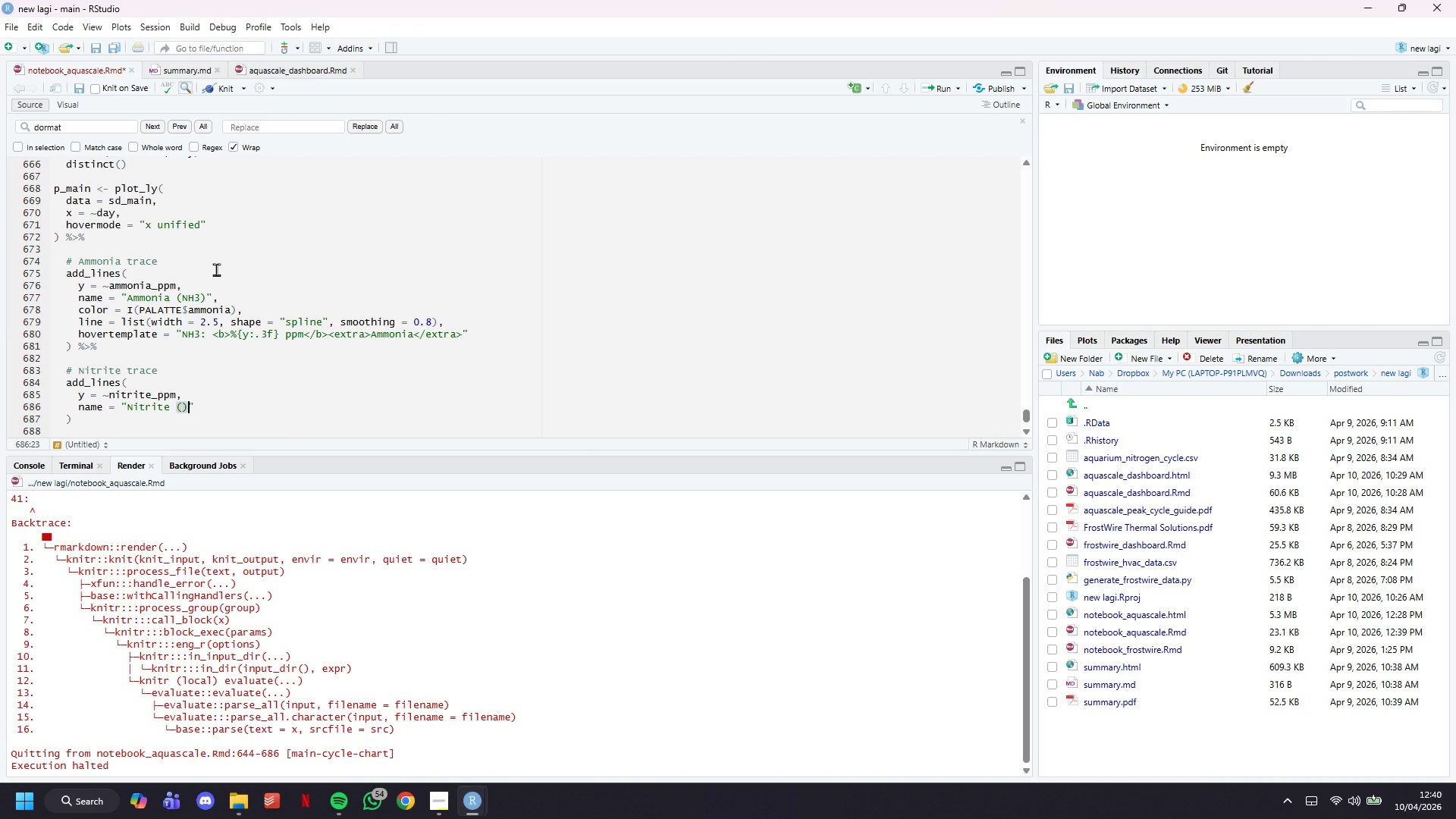 
key(ArrowLeft)
 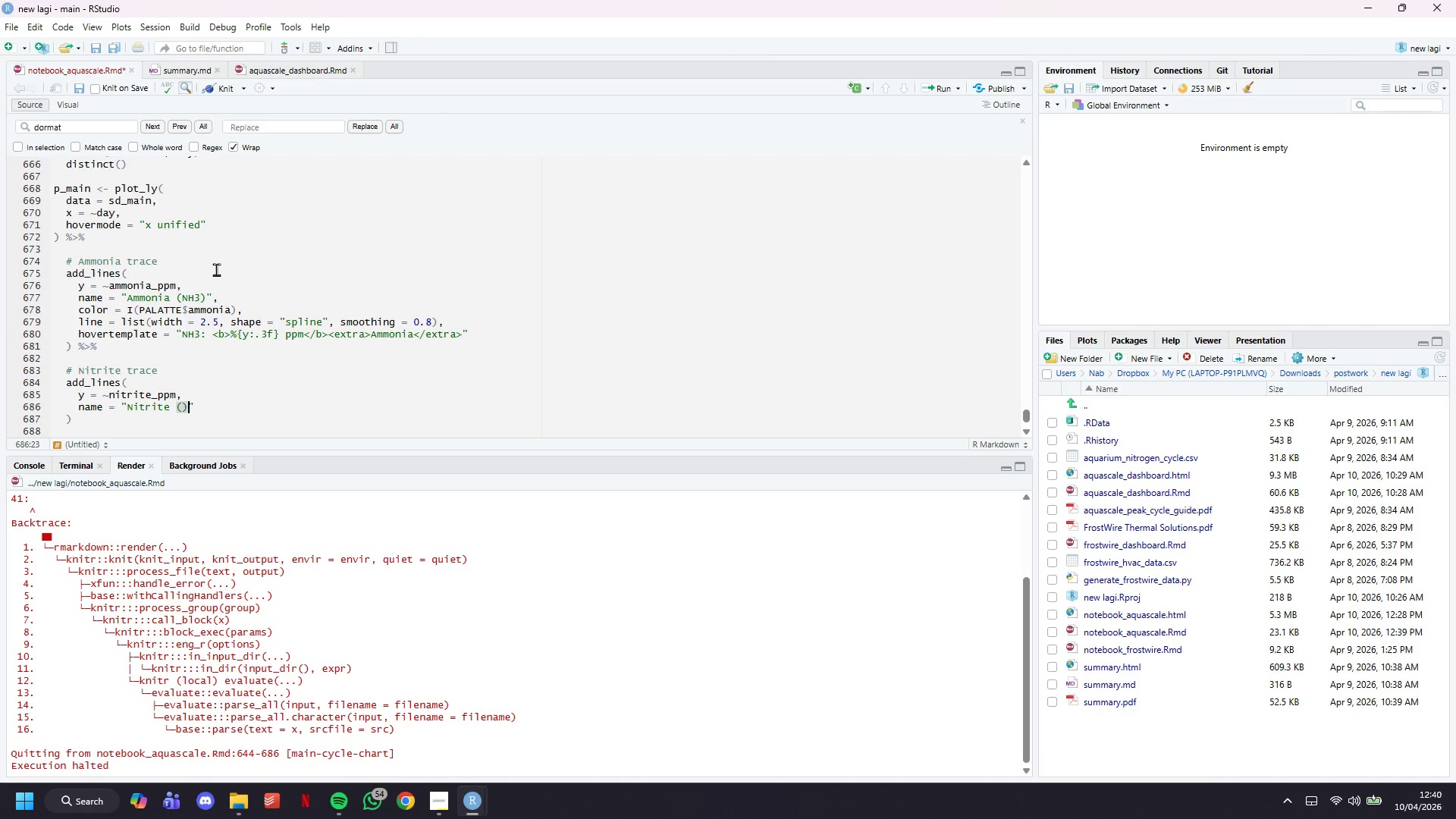 
type(N0)
key(Backspace)
type(O2)
 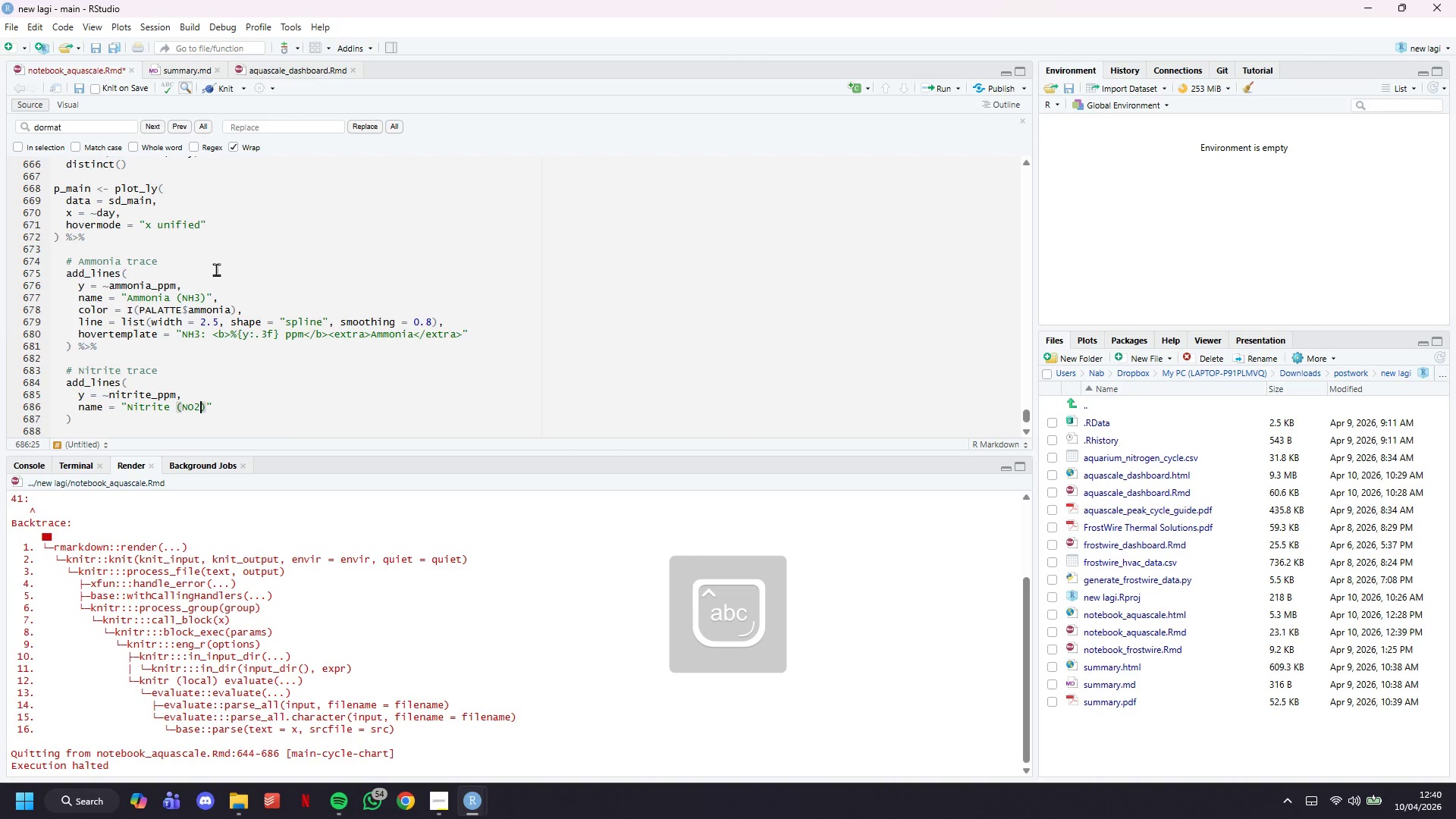 
key(ArrowRight)
 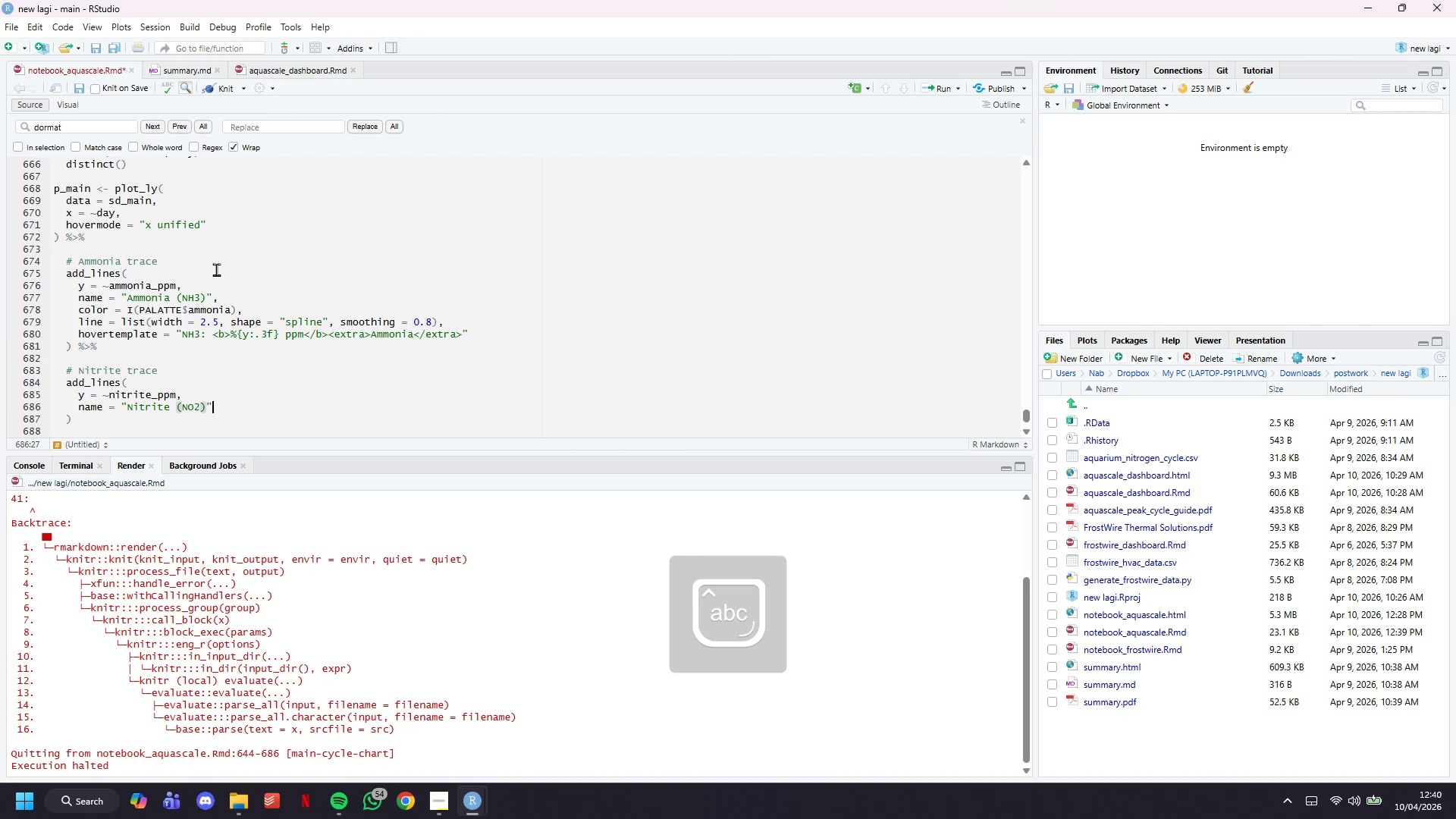 
key(ArrowRight)
 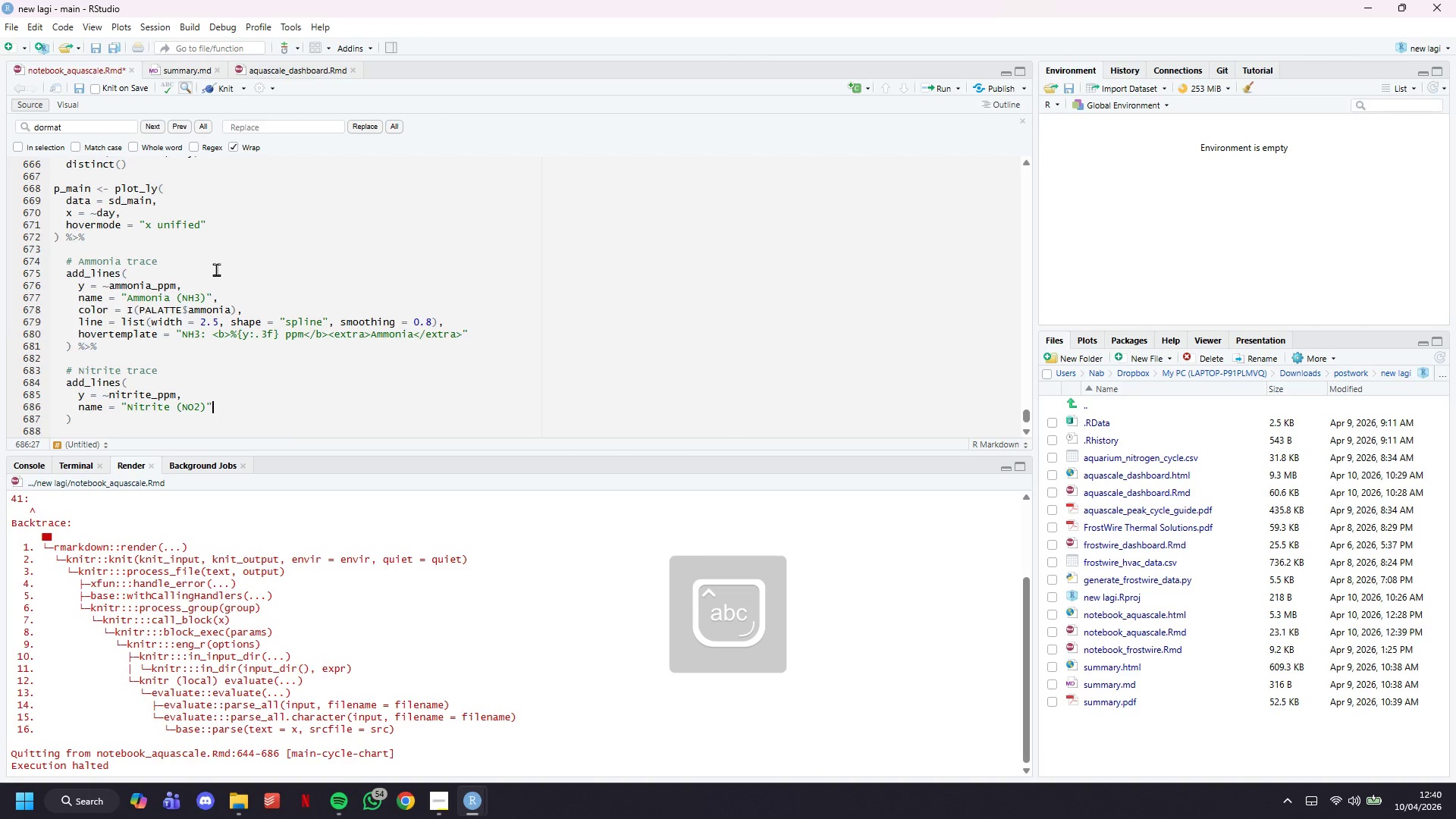 
key(Comma)
 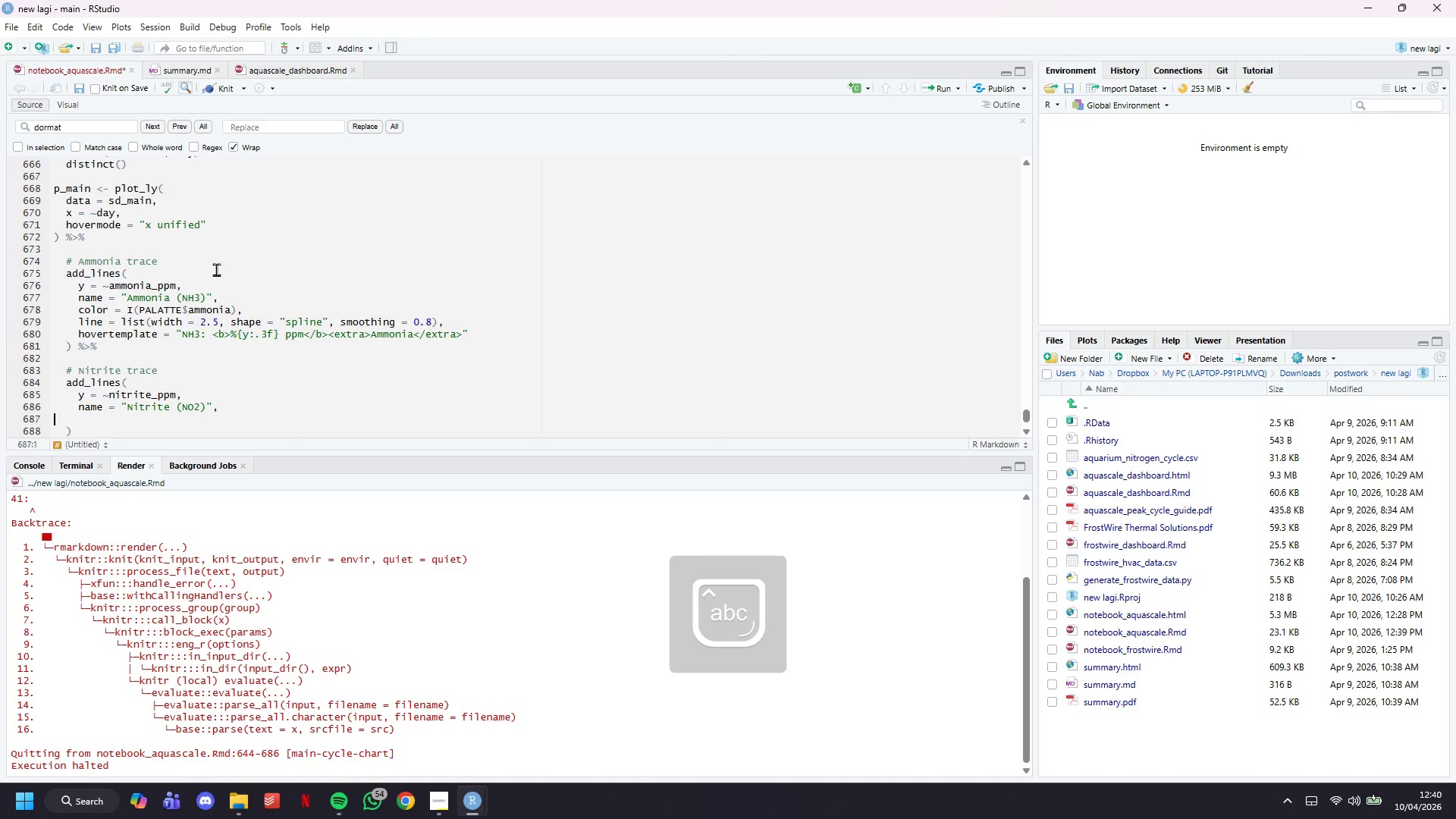 
key(Enter)
 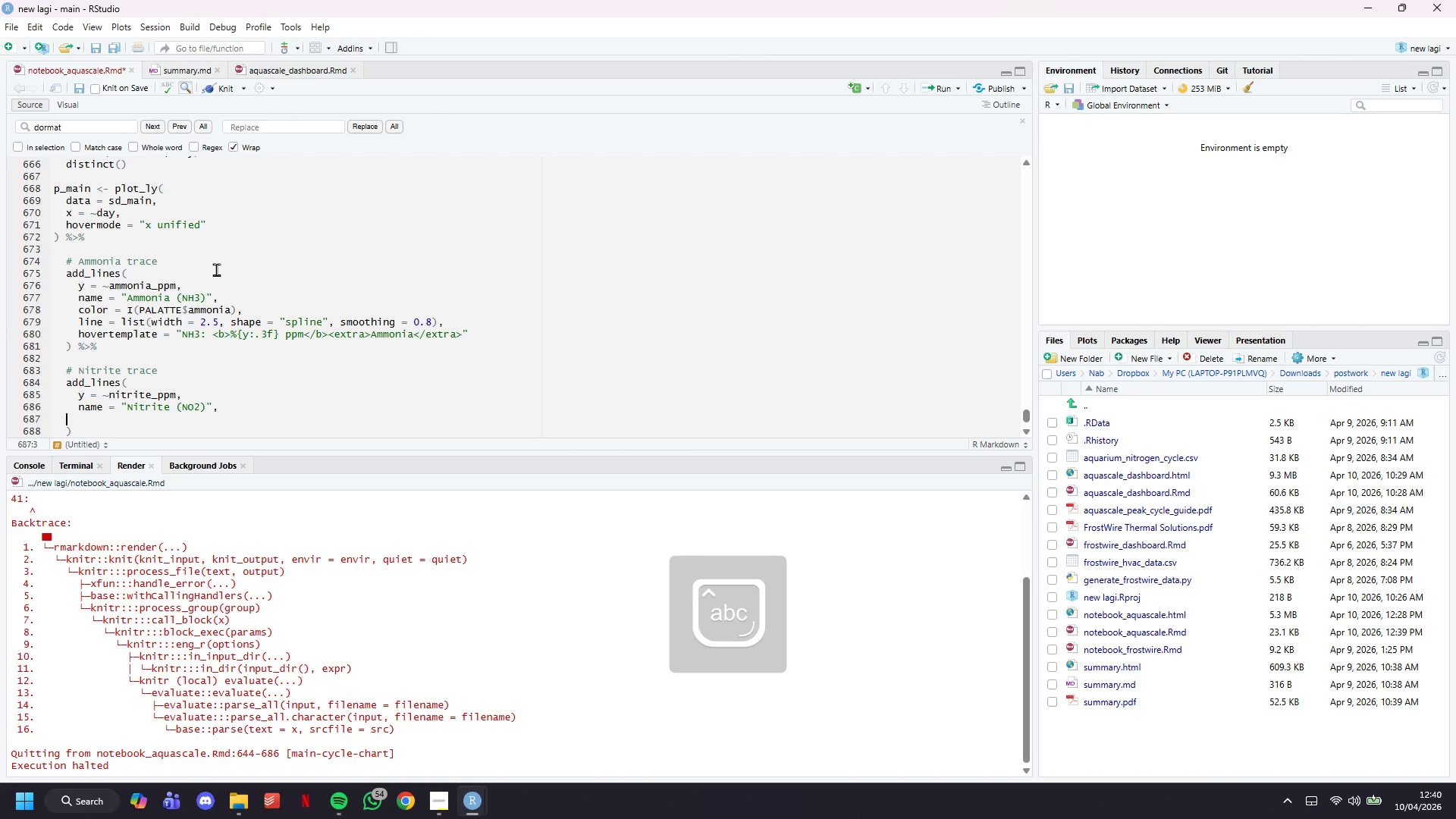 
key(Tab)
key(Tab)
type(color = "{)
 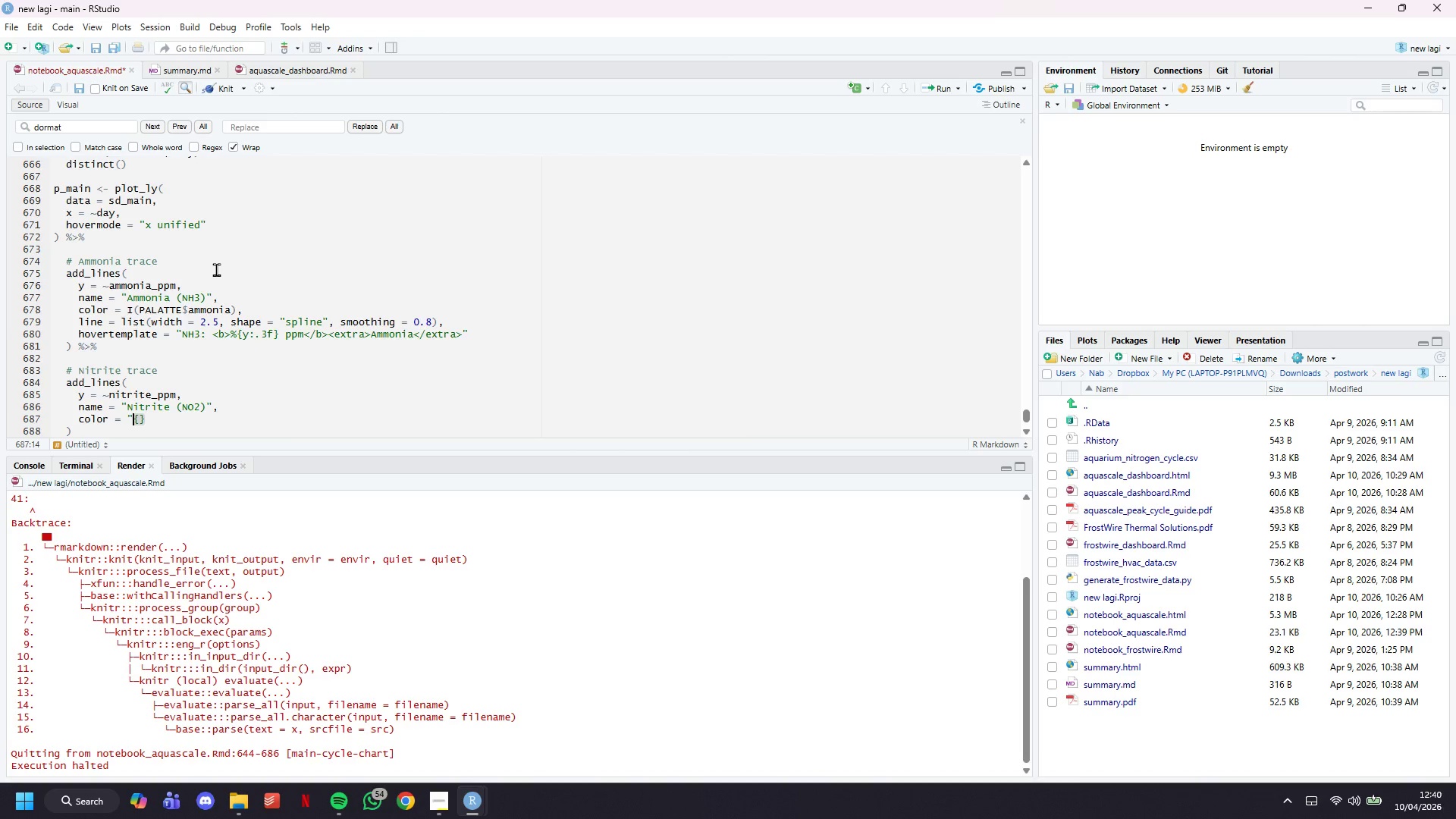 
 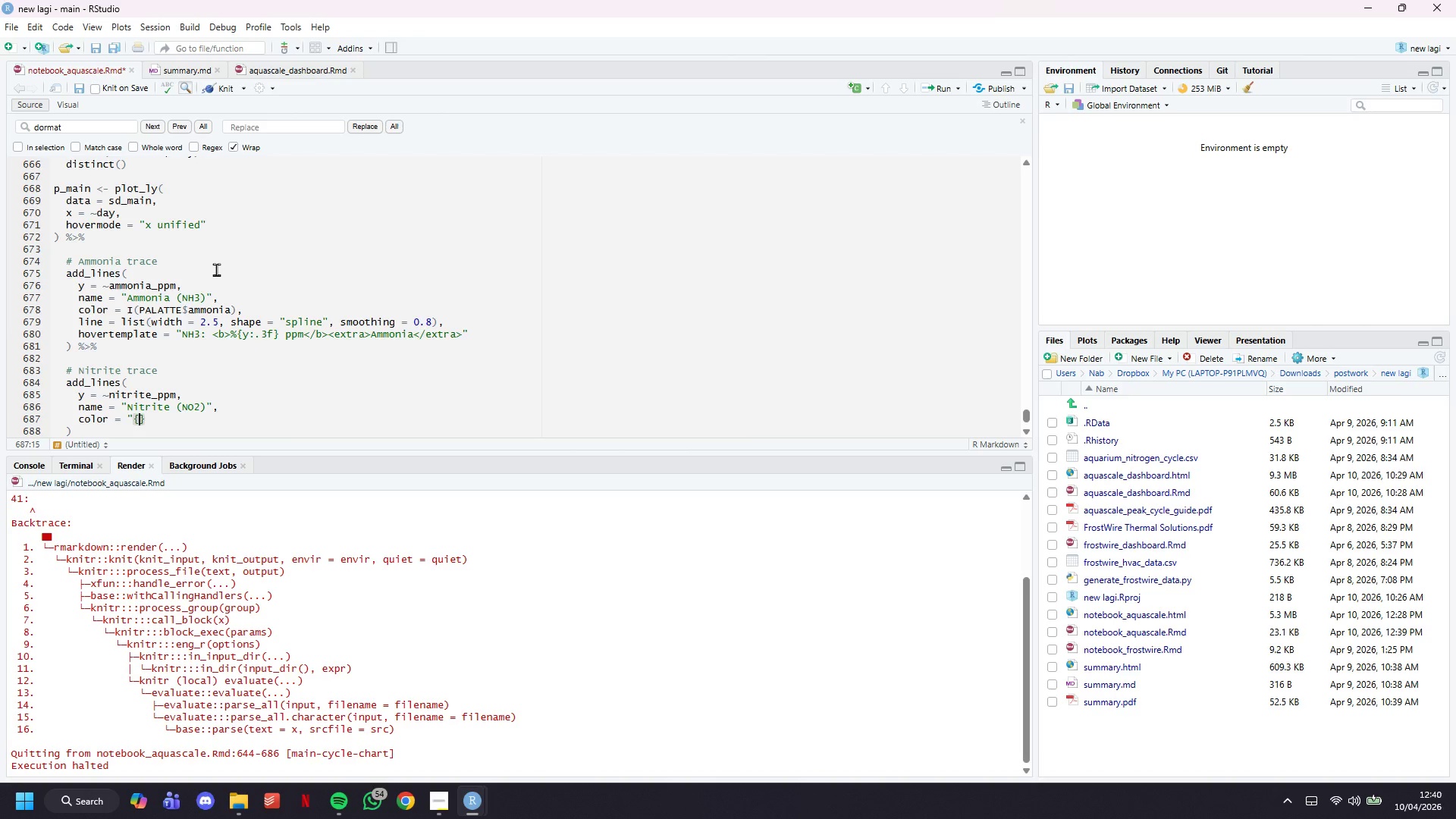 
key(ArrowLeft)
 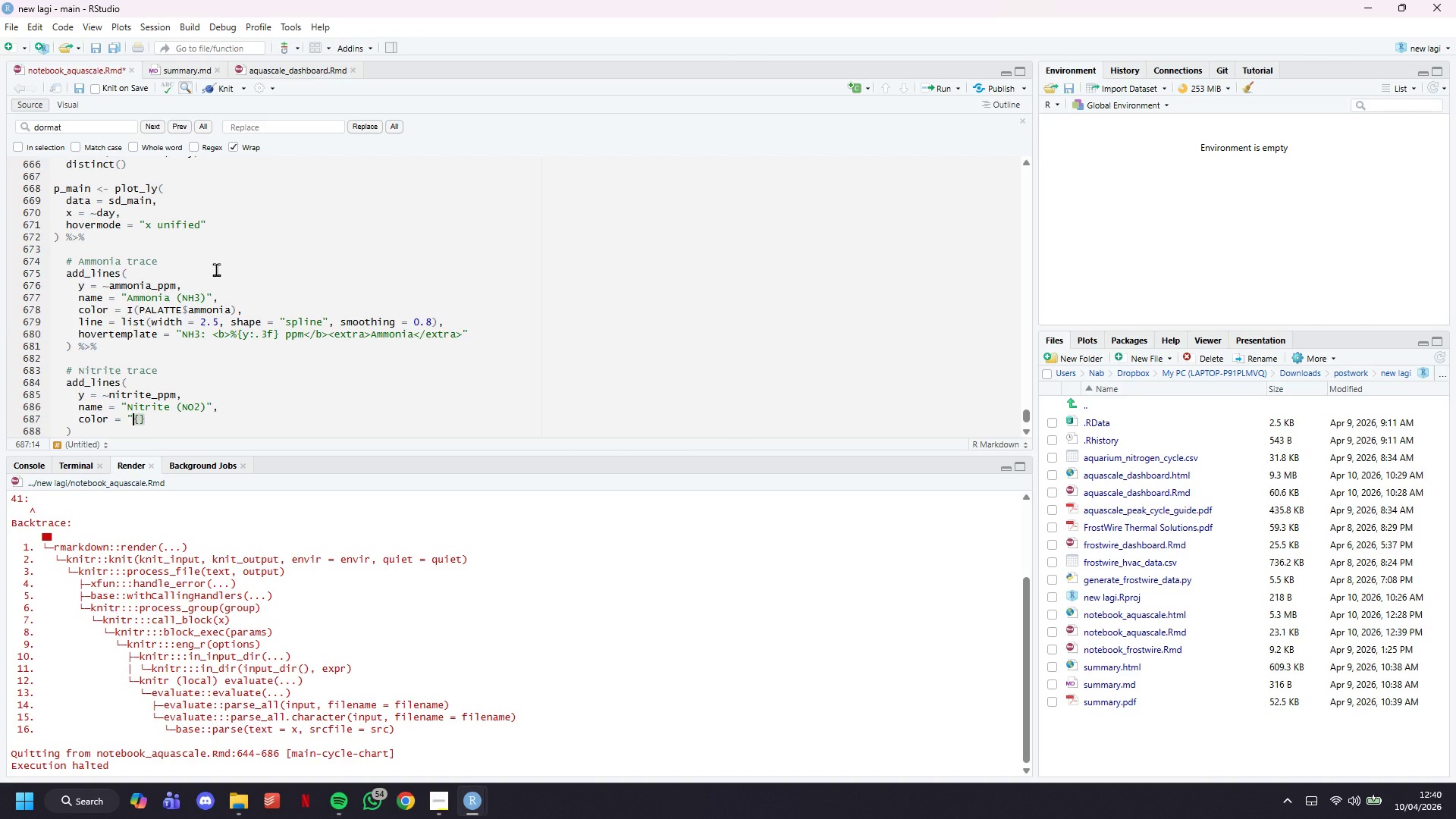 
key(ArrowRight)
 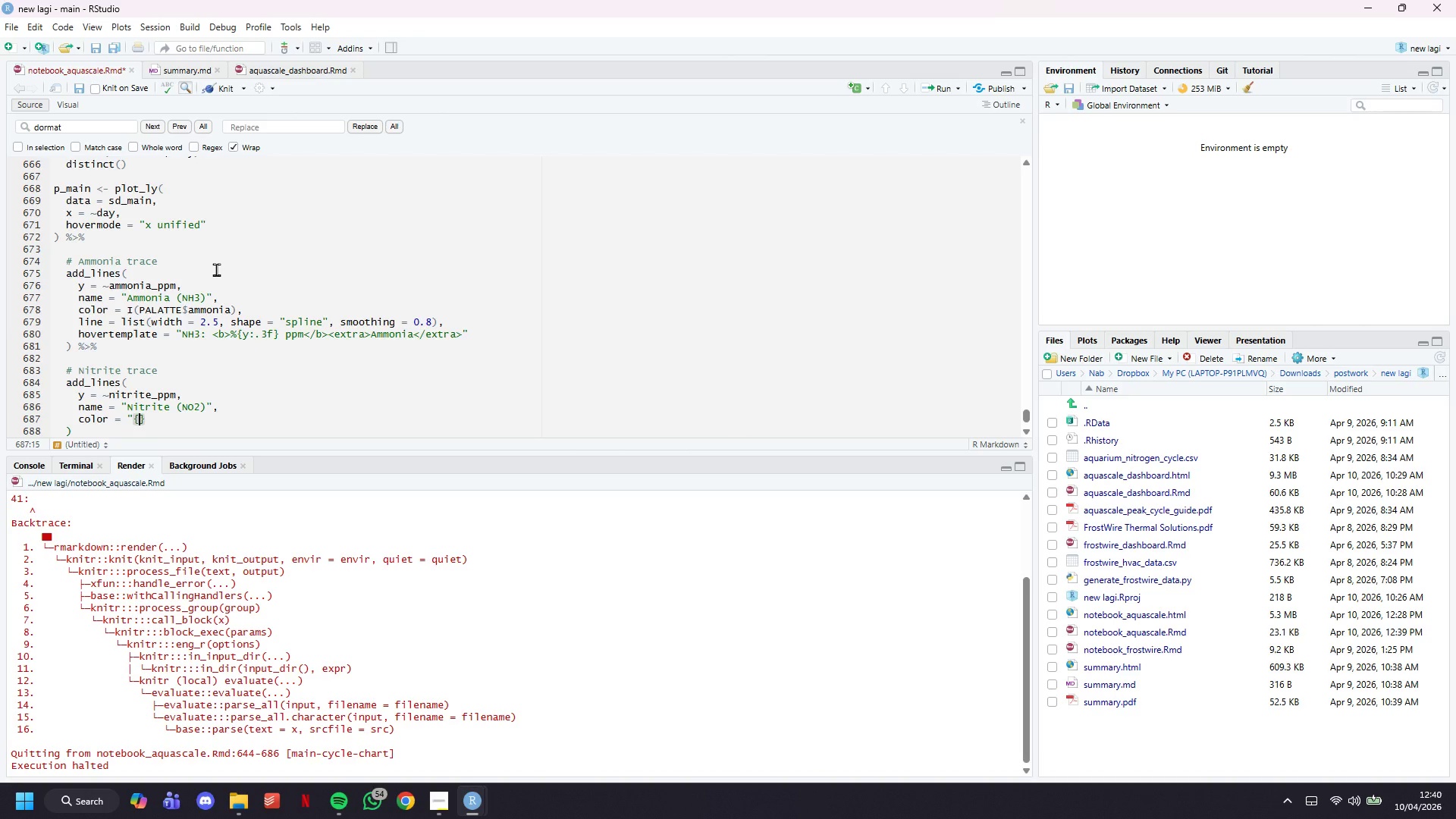 
key(ArrowRight)
 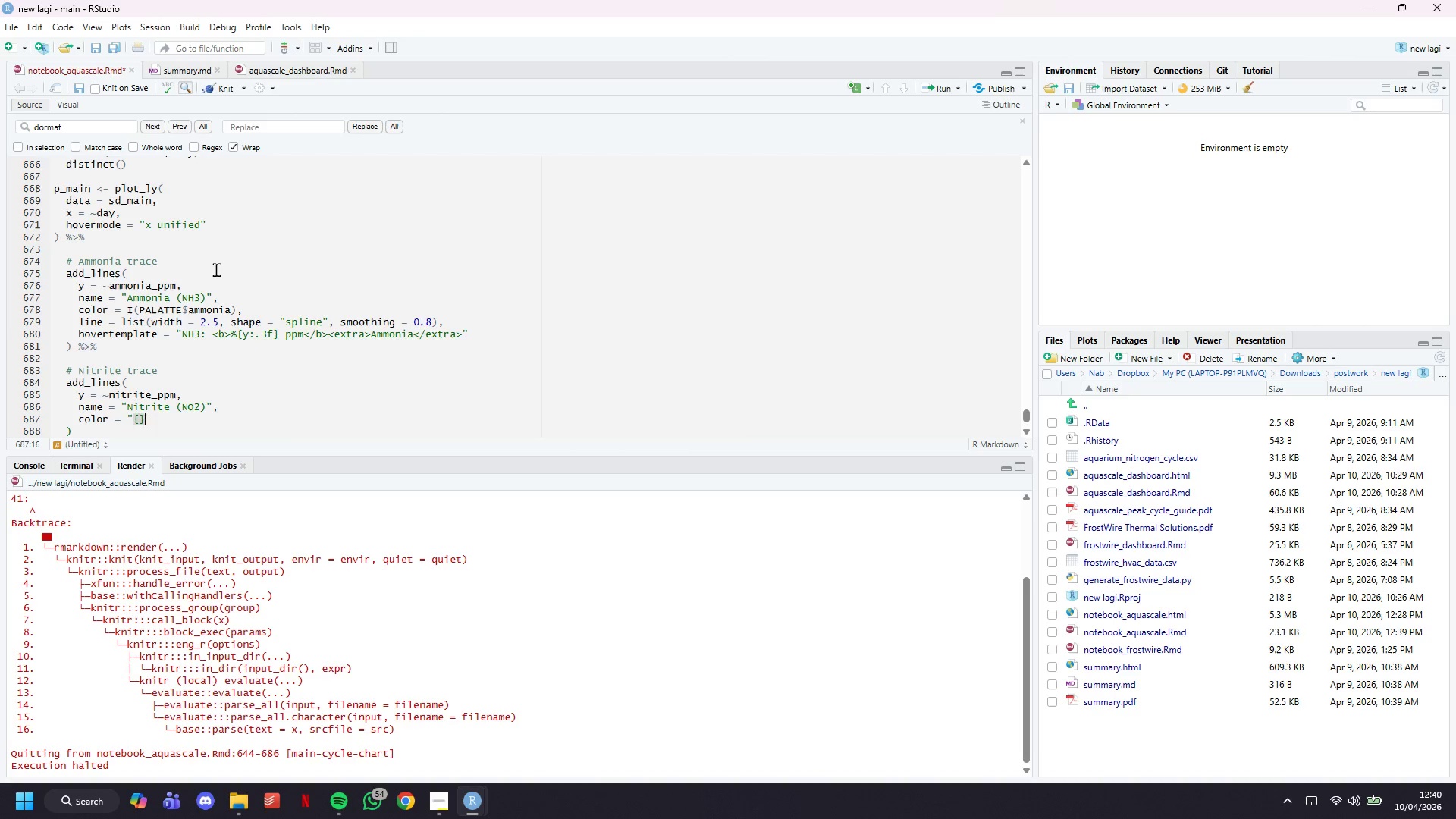 
key(Backspace)
 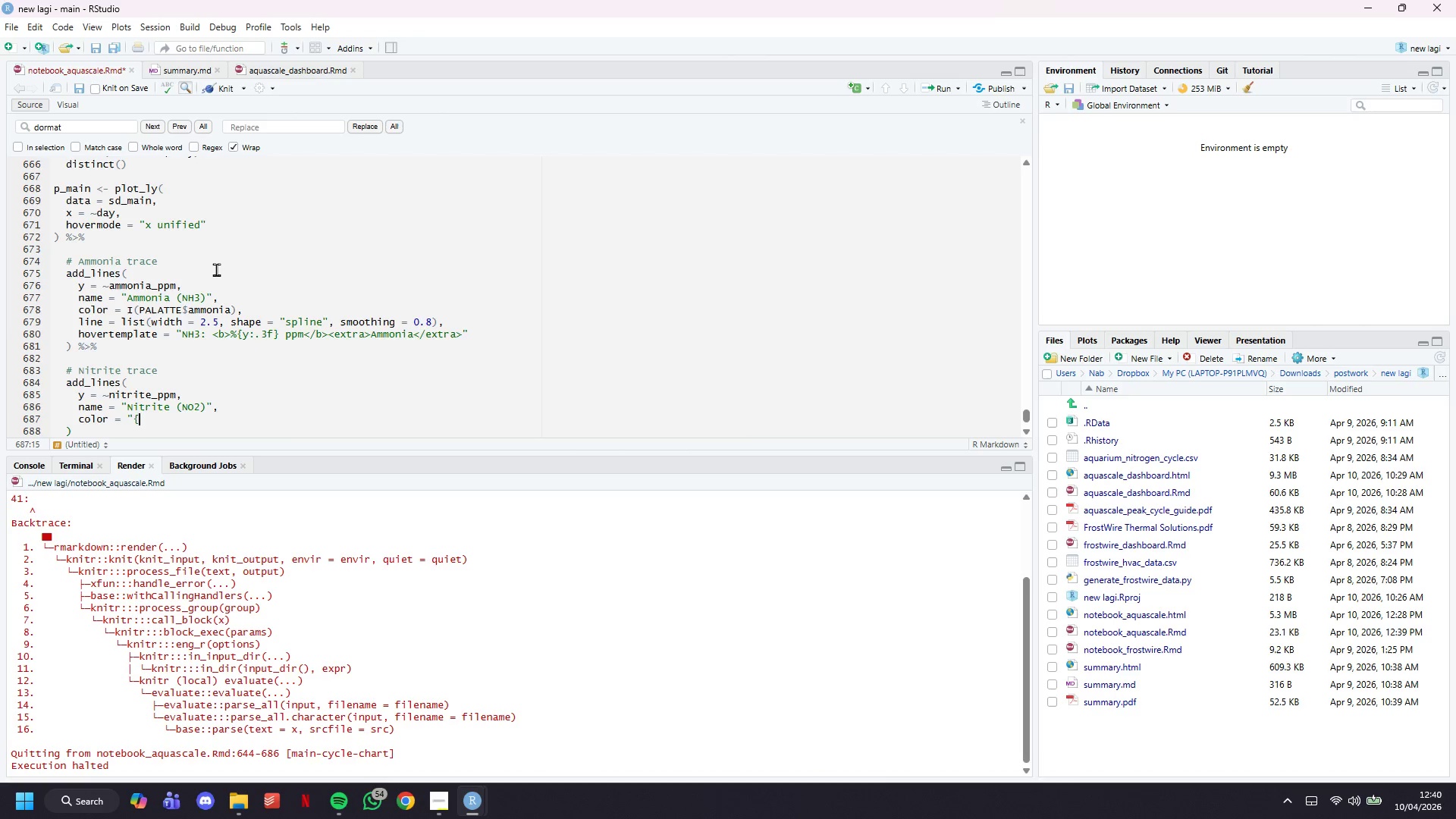 
key(Backspace)
 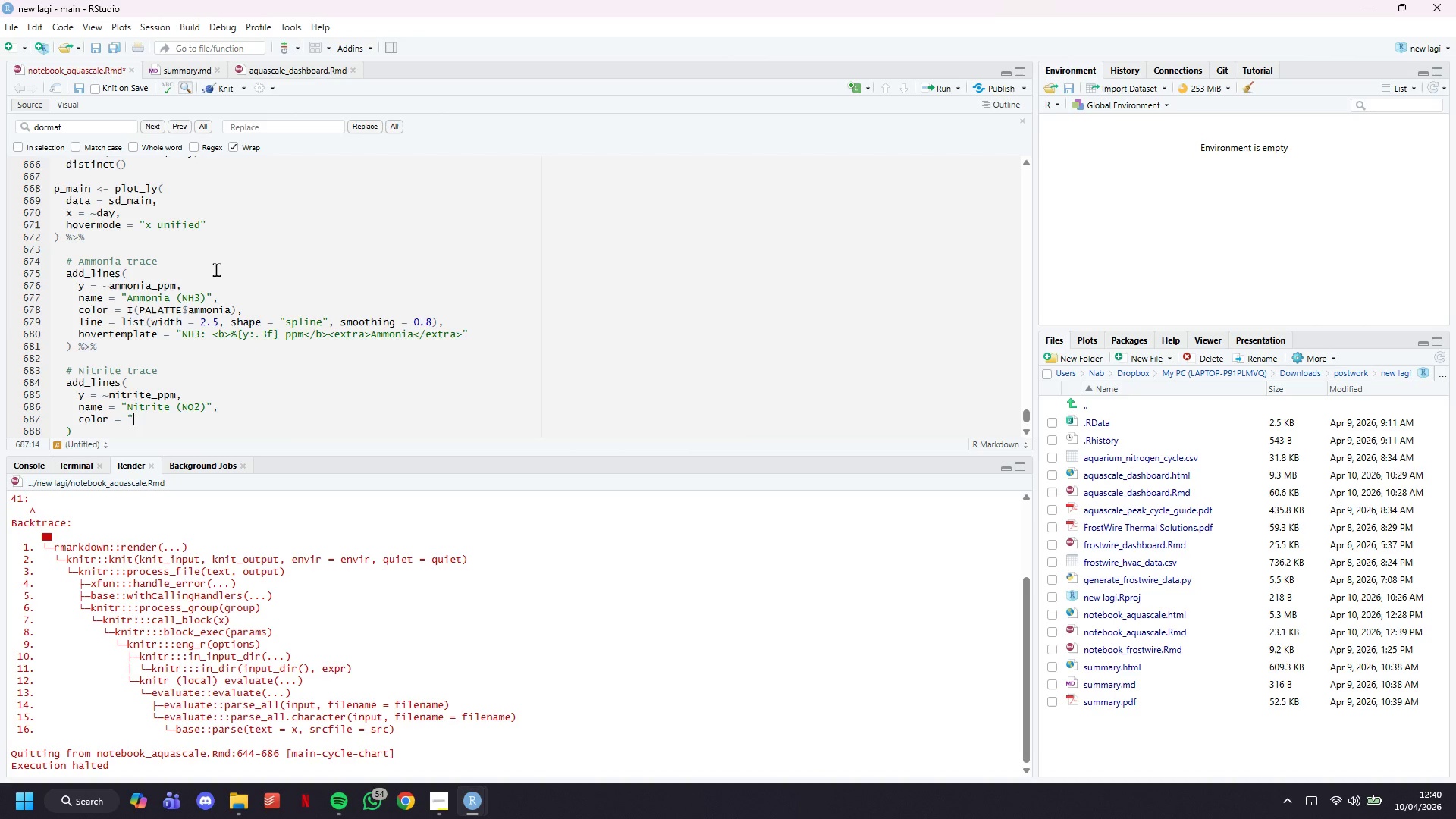 
key(Shift+ShiftLeft)
 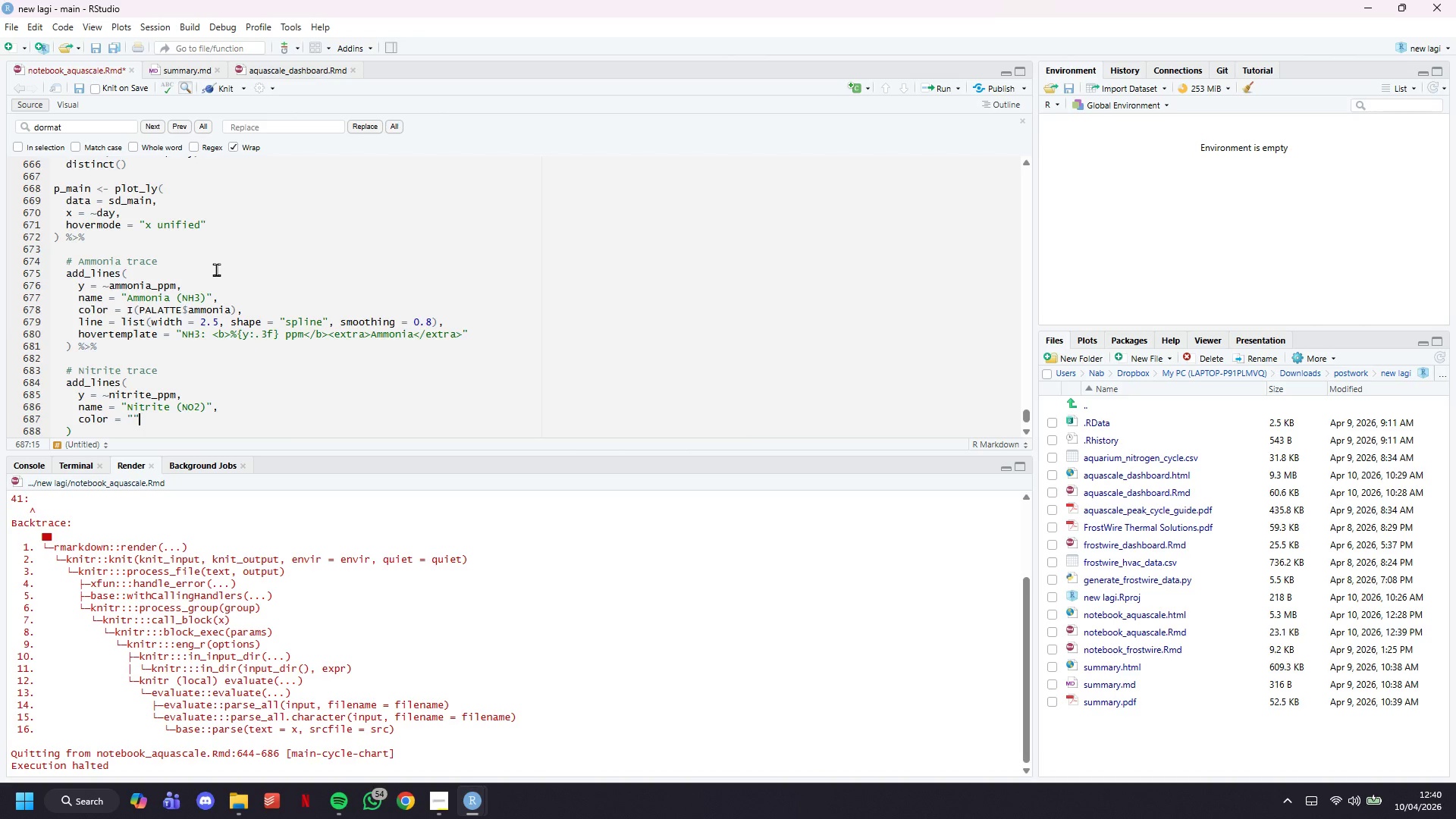 
key(Shift+Quote)
 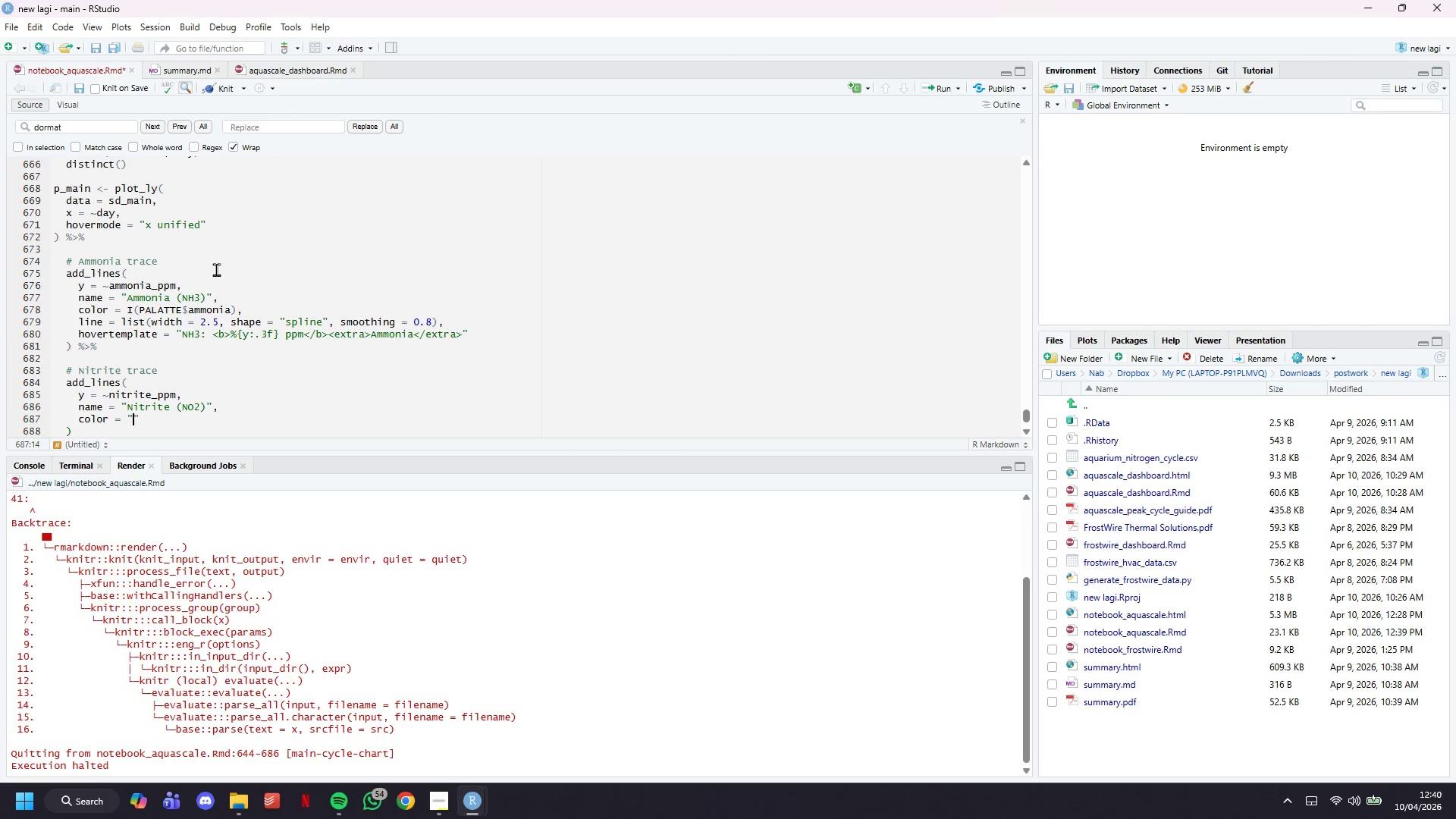 
key(ArrowLeft)
 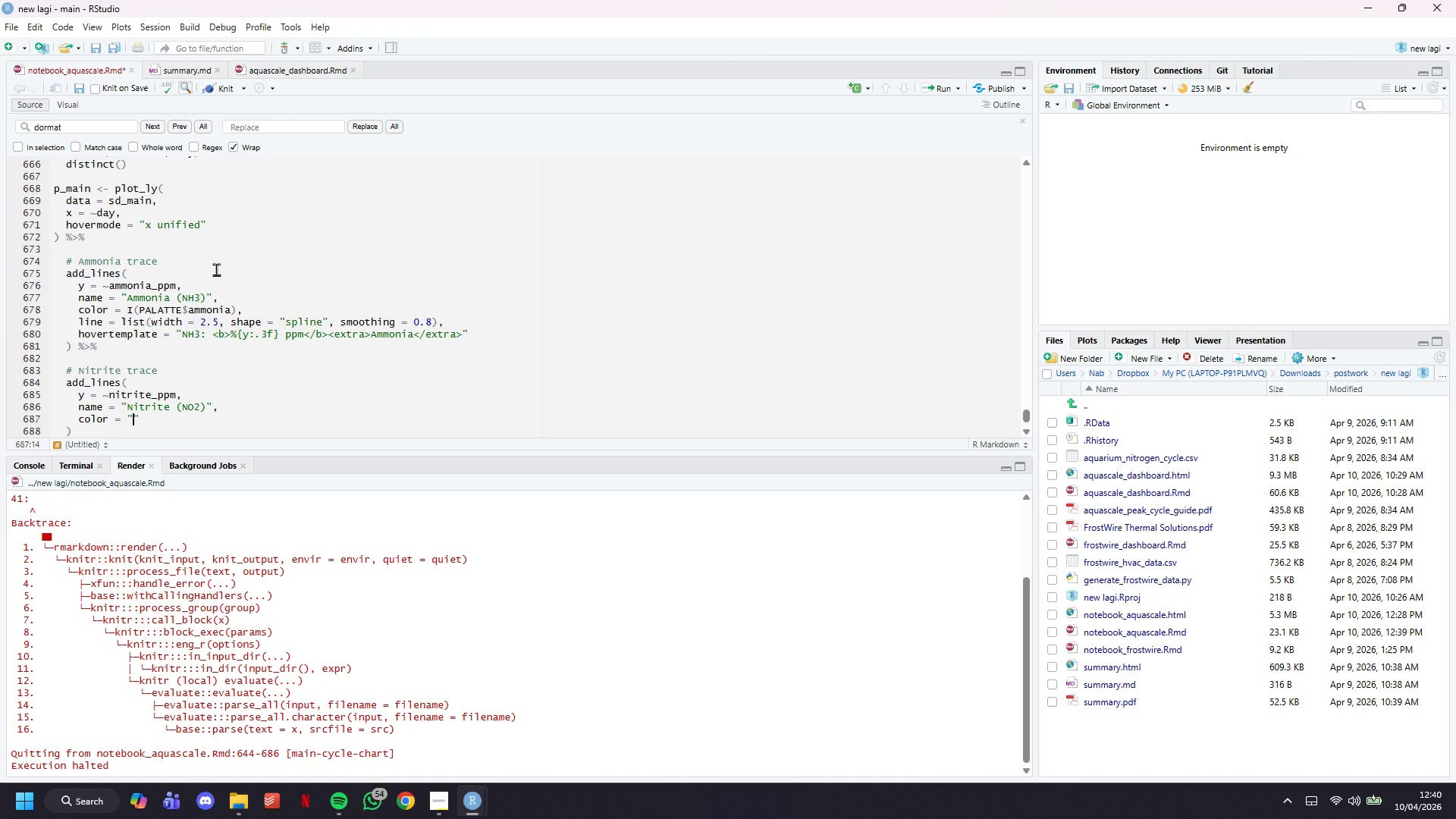 
key(Backspace)
type(I(PALETTE$nitrite)
 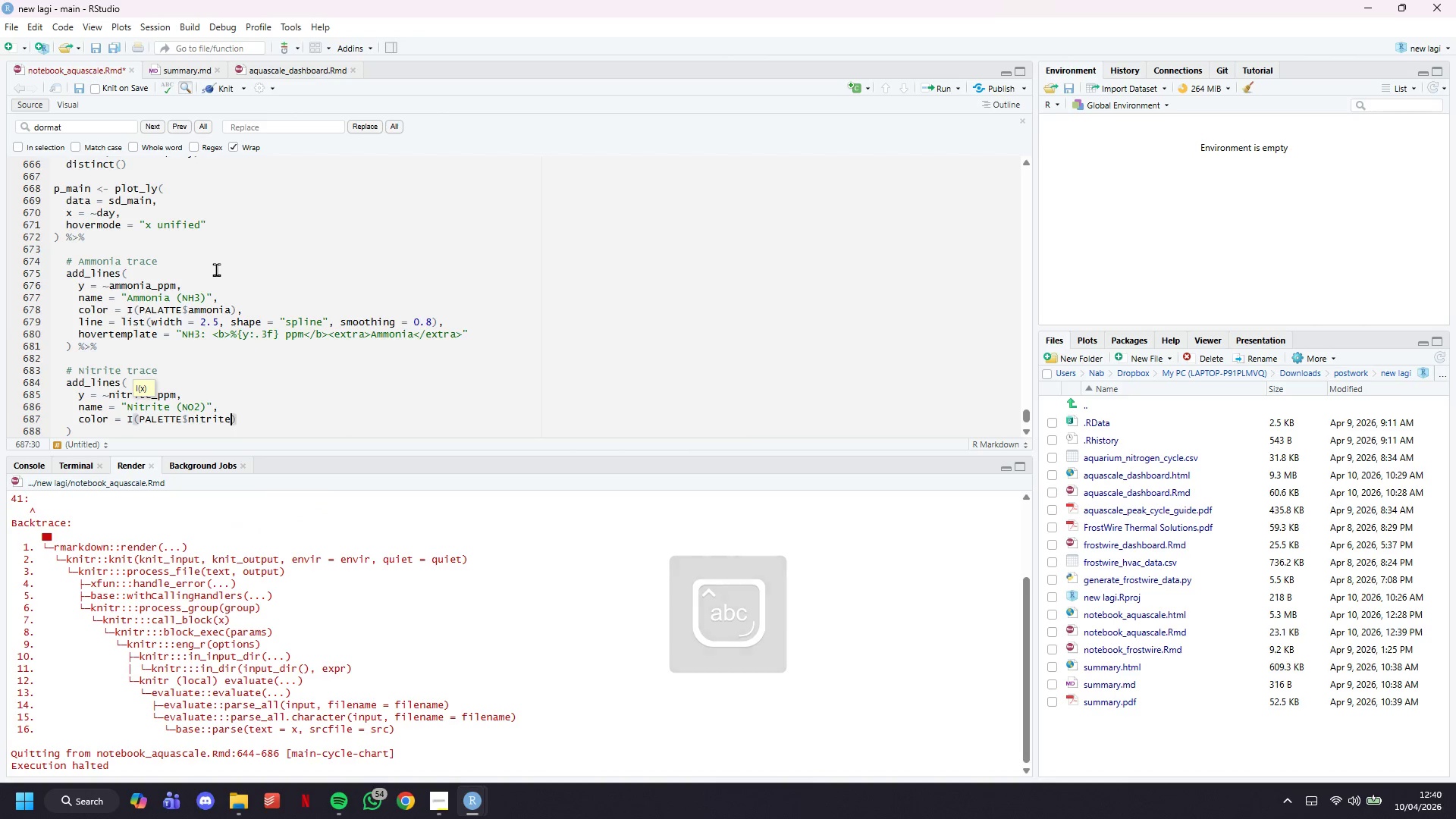 
key(ArrowRight)
 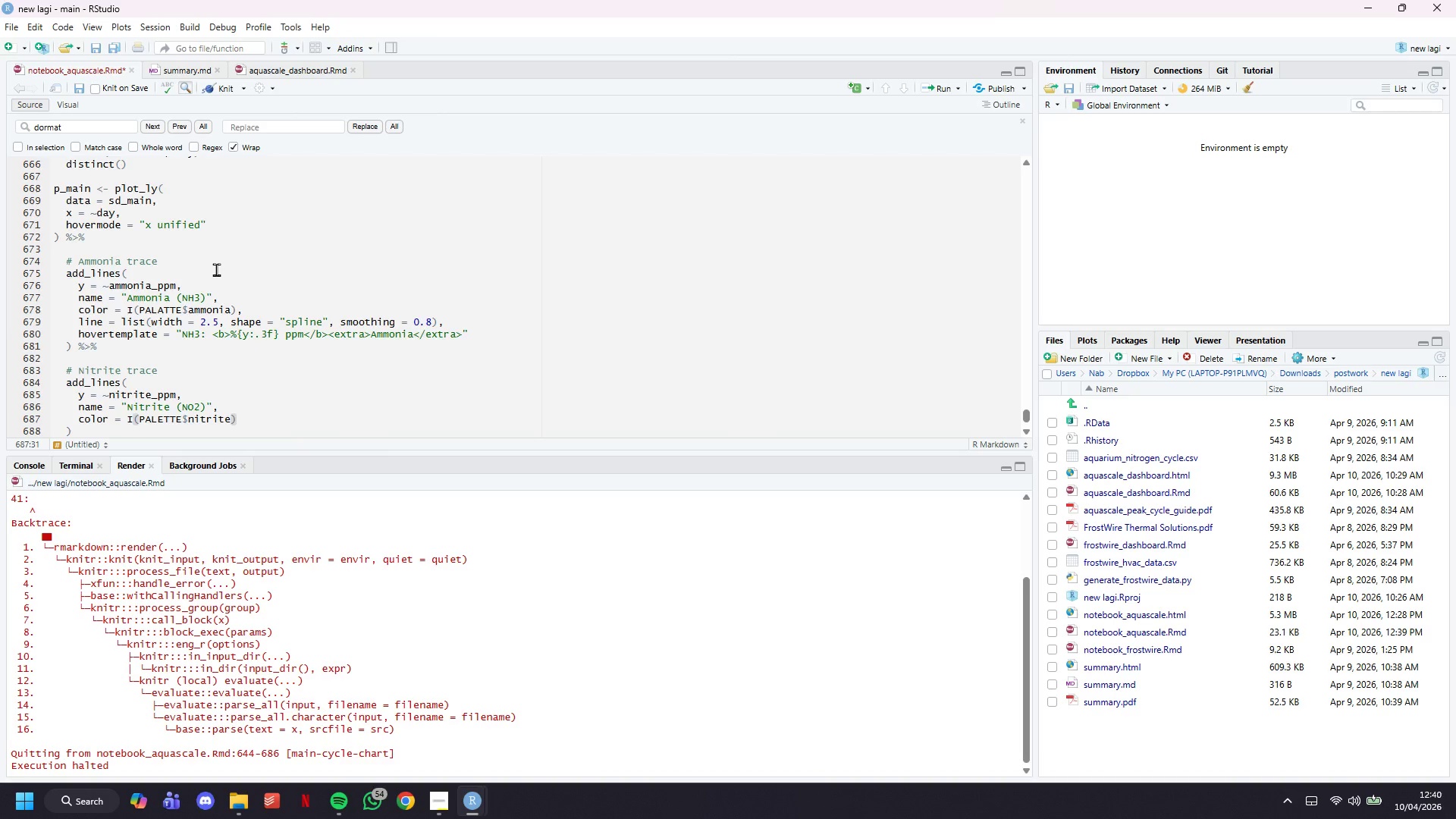 
key(Comma)
 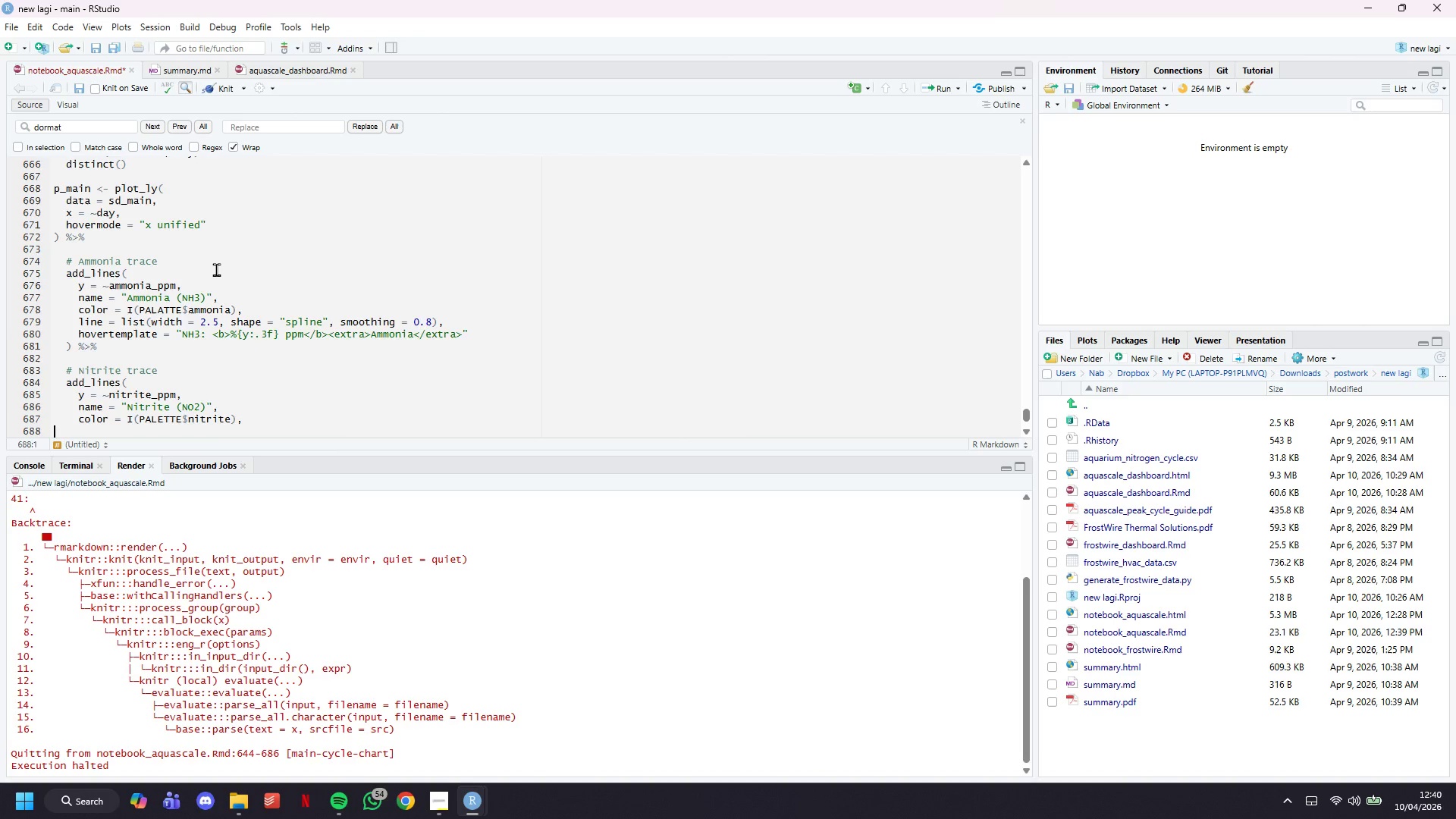 
key(Enter)
 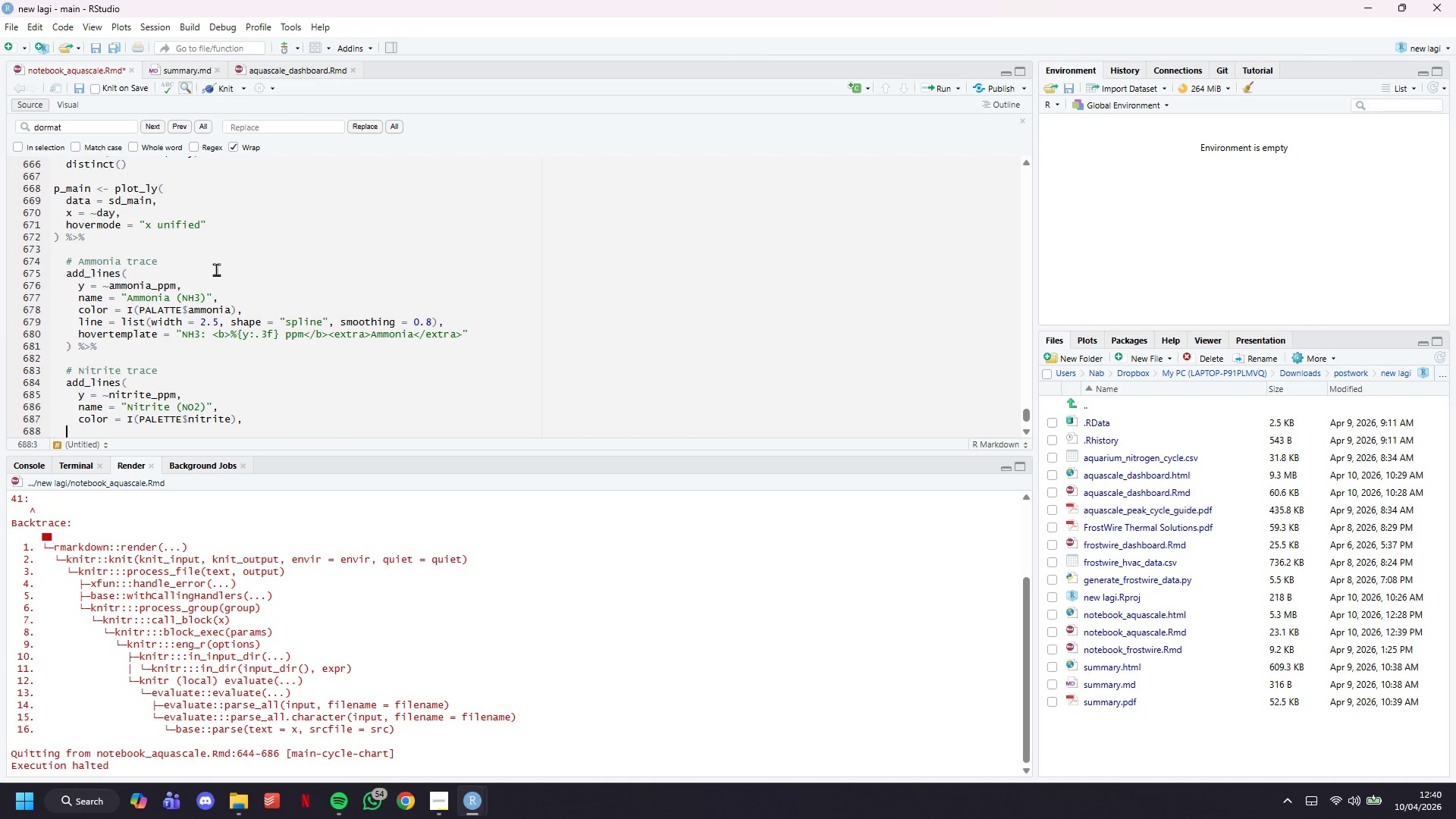 
key(Tab)
key(Tab)
type(line = )
 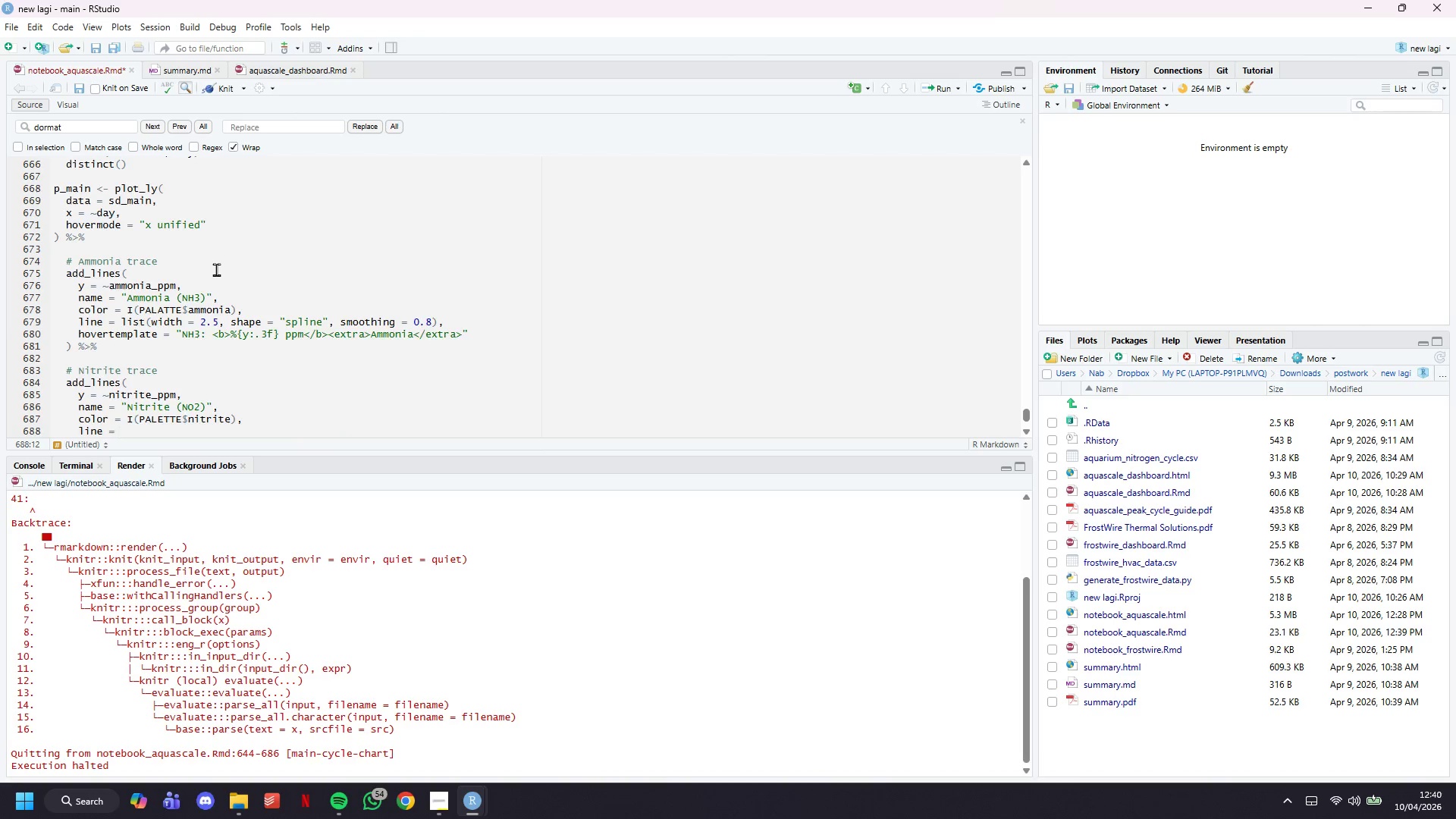 
scroll: coordinate [216, 269], scroll_direction: down, amount: 3.0
 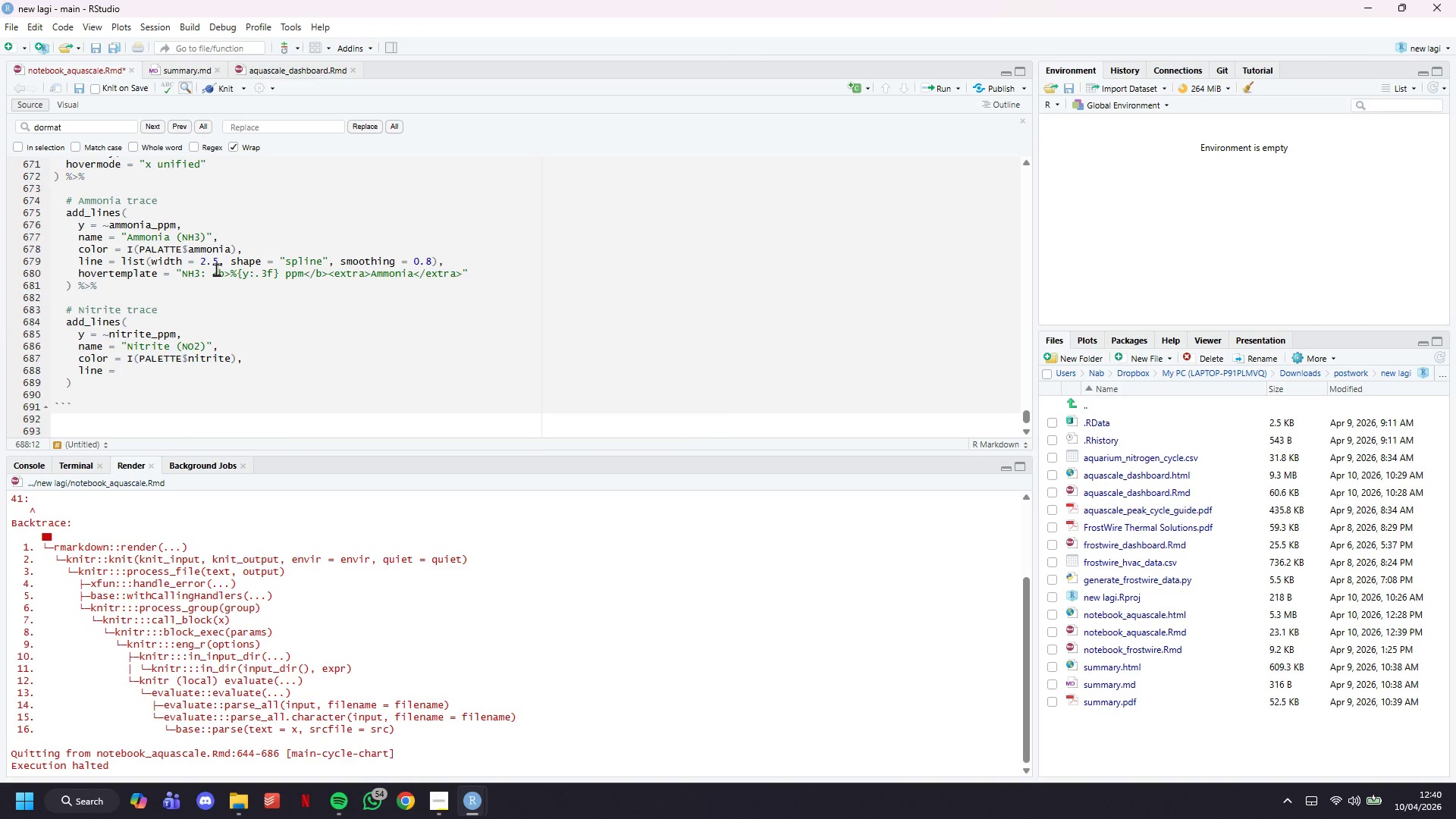 
type(list(width = 2.5, shape = ""s)
key(Backspace)
 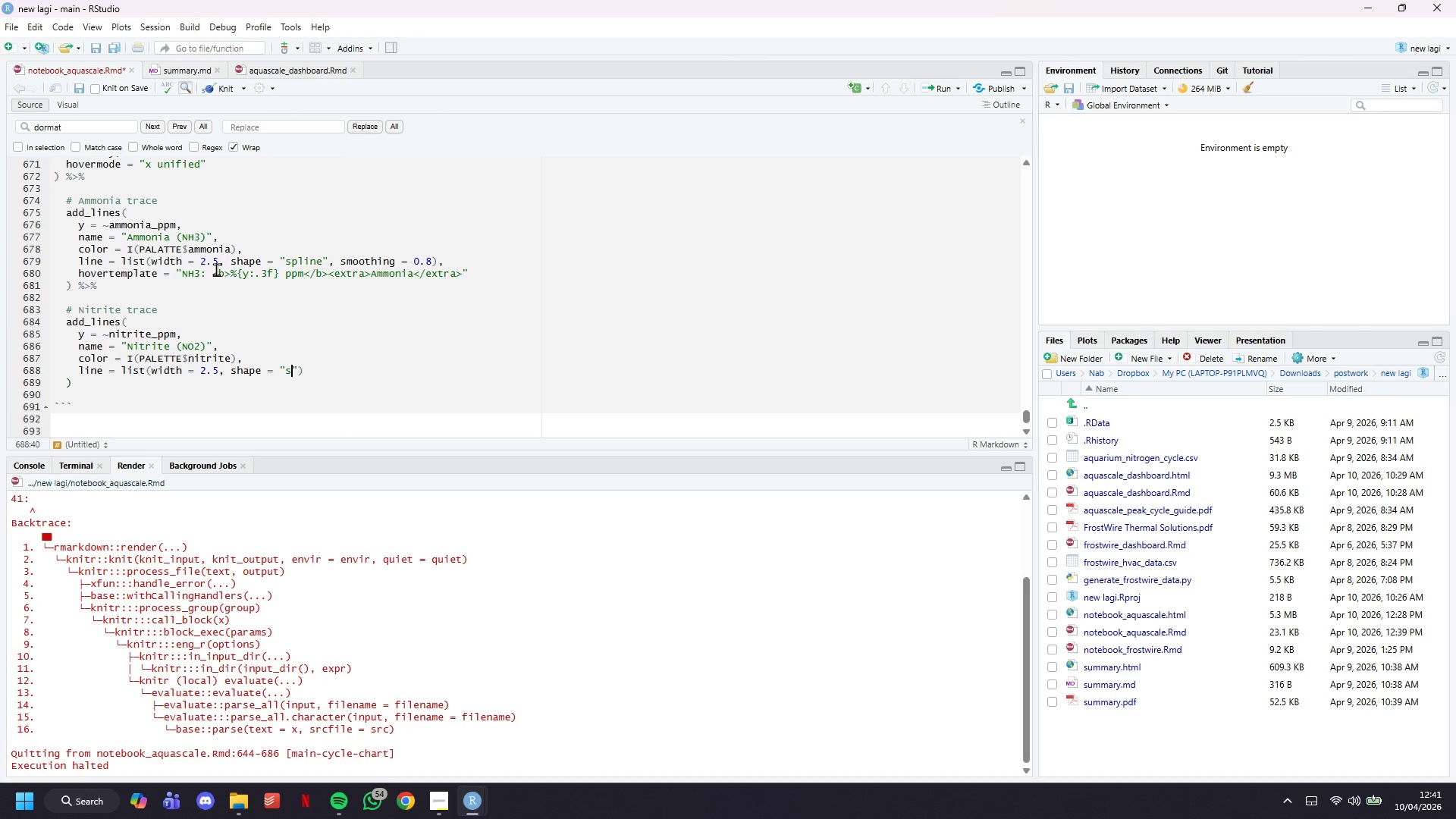 
 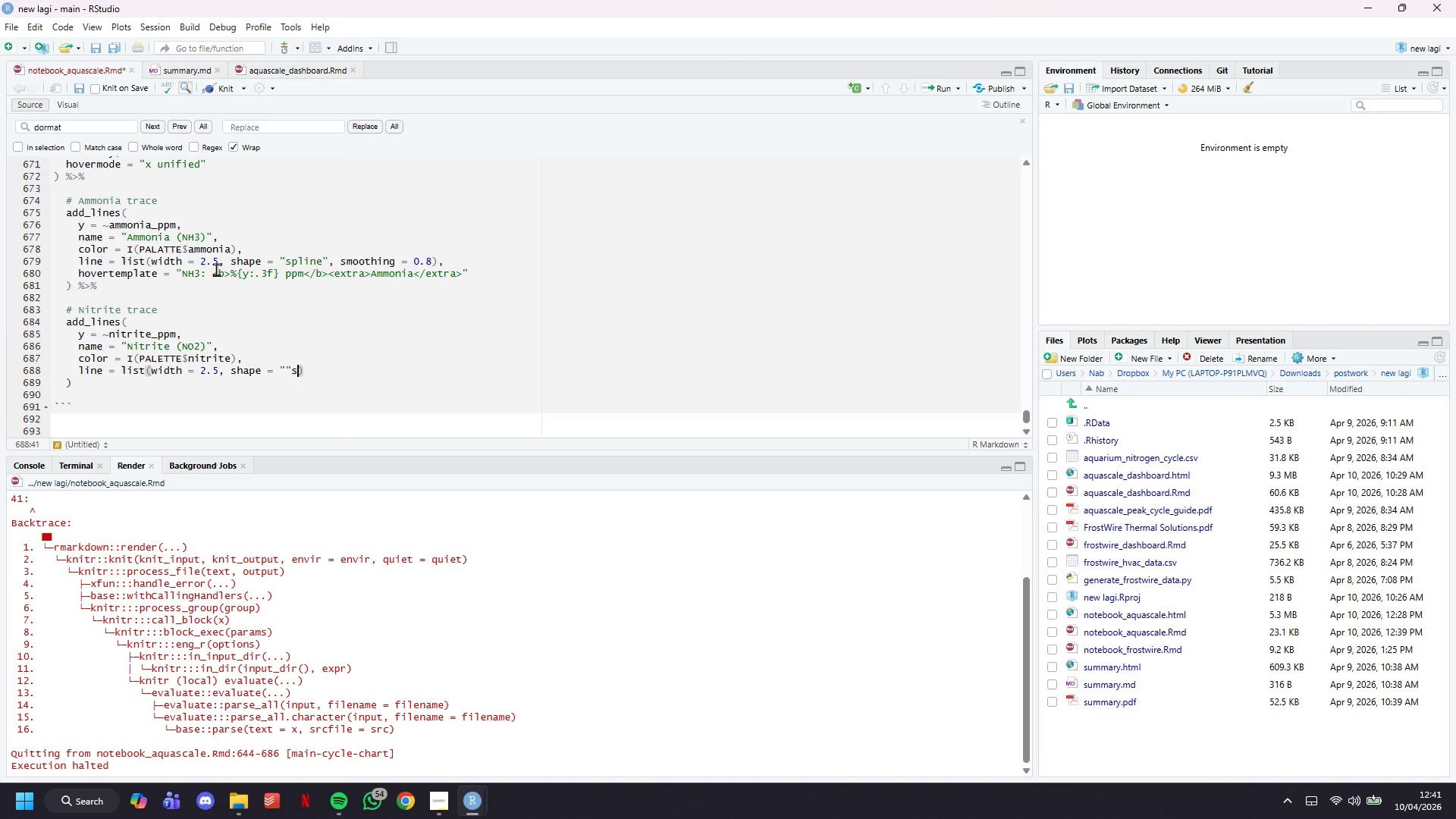 
key(ArrowLeft)
 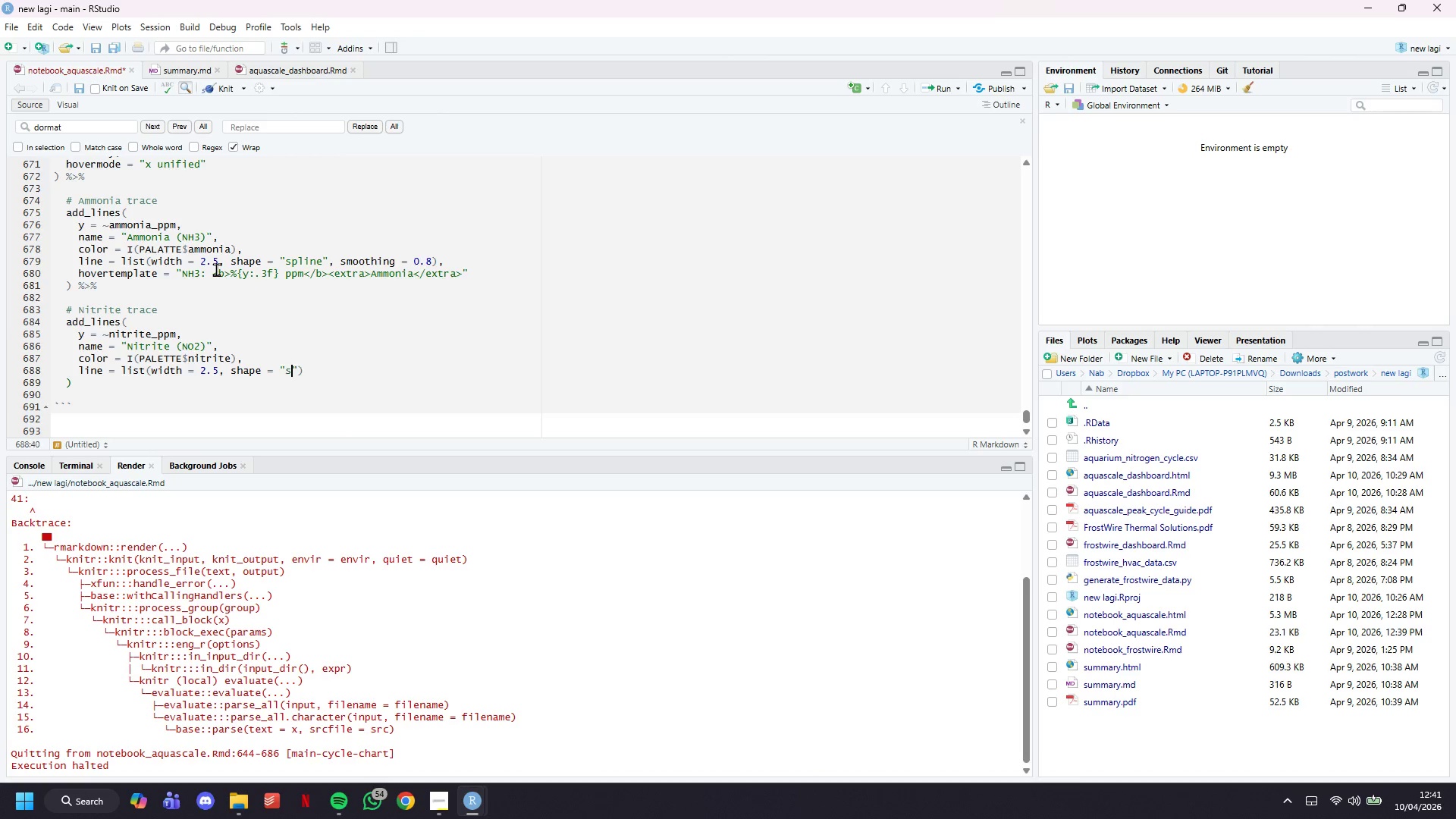 
type(spline)
 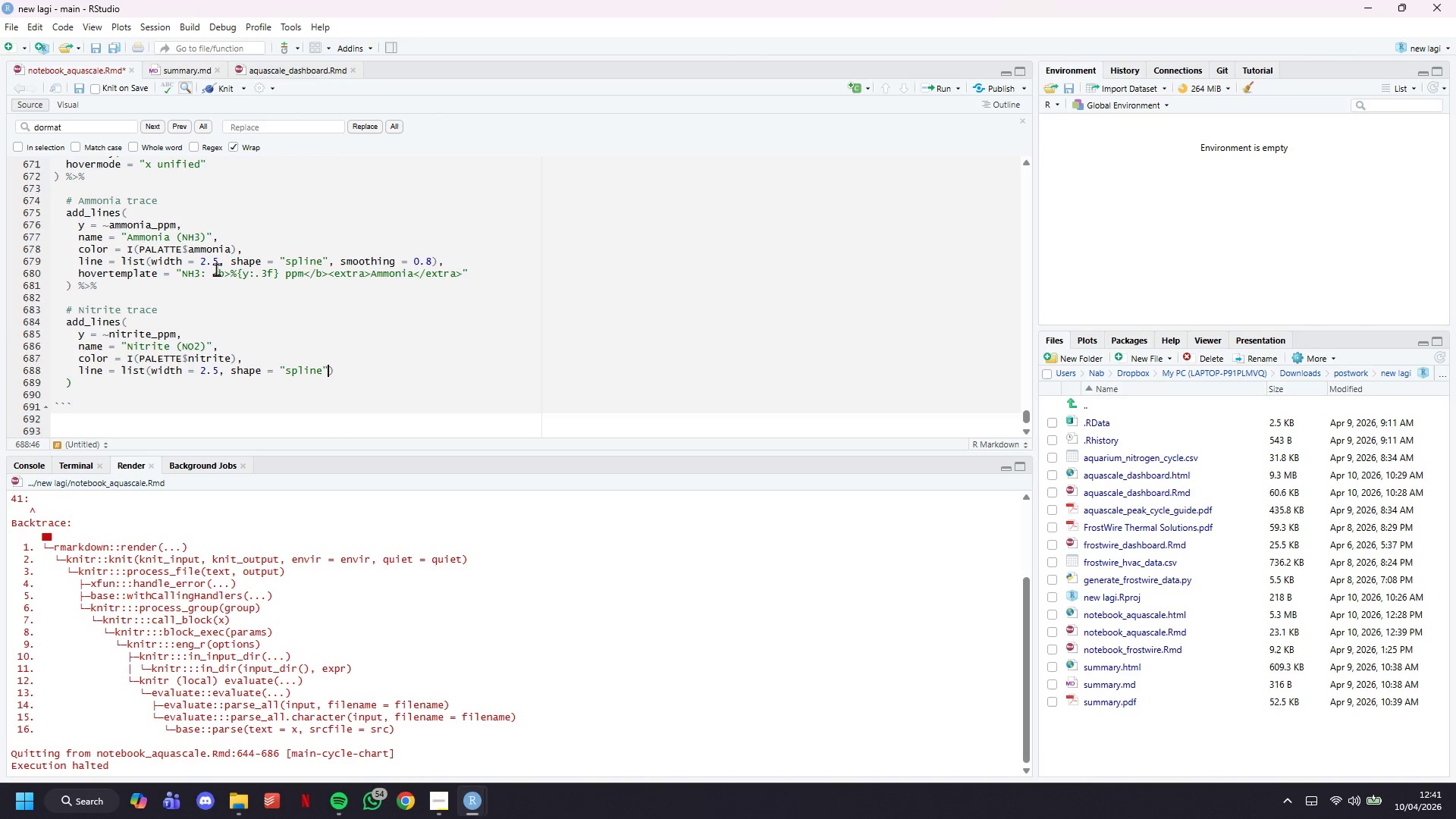 
key(ArrowRight)
 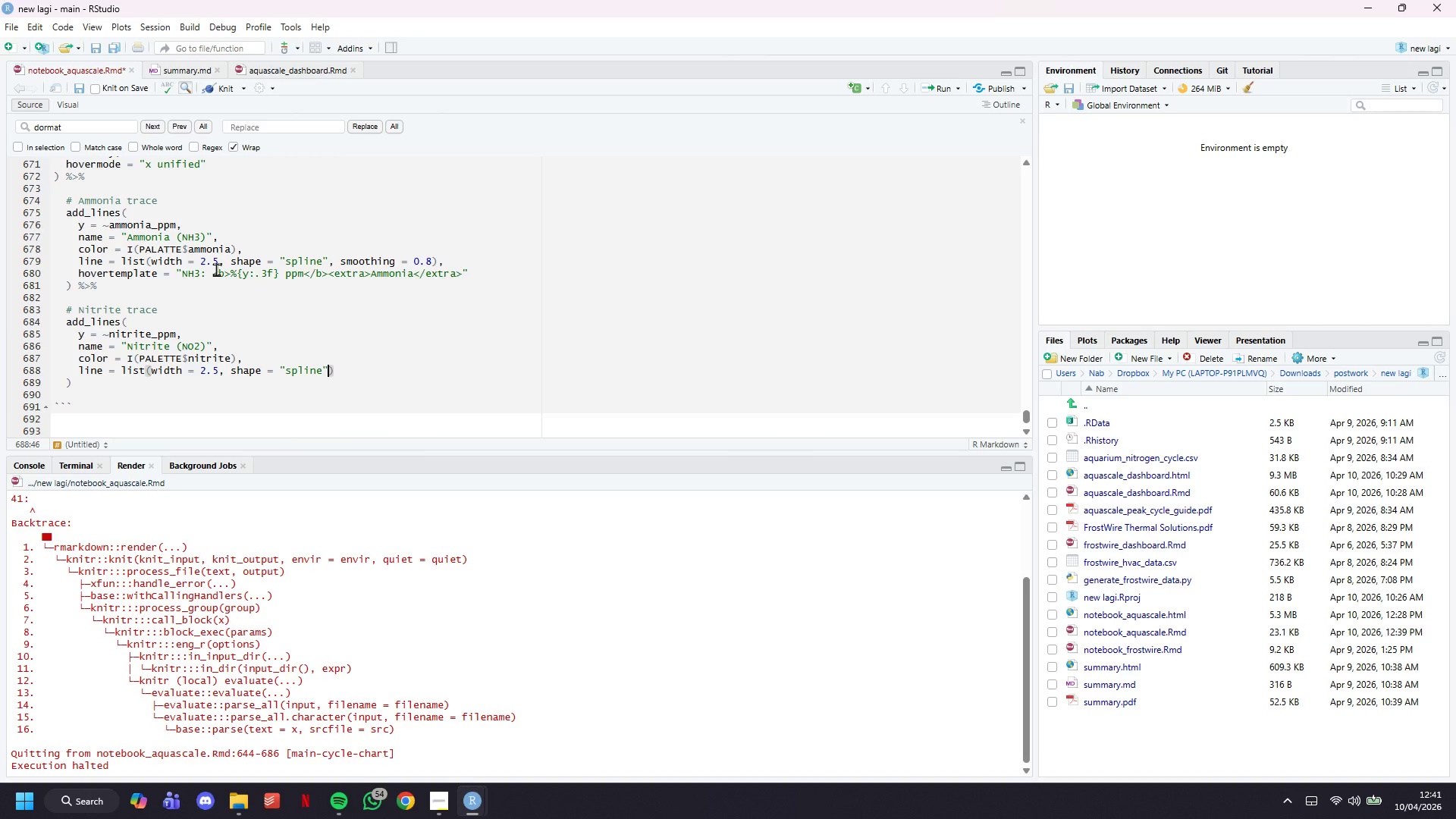 
type(, smoothing = 0.8)
 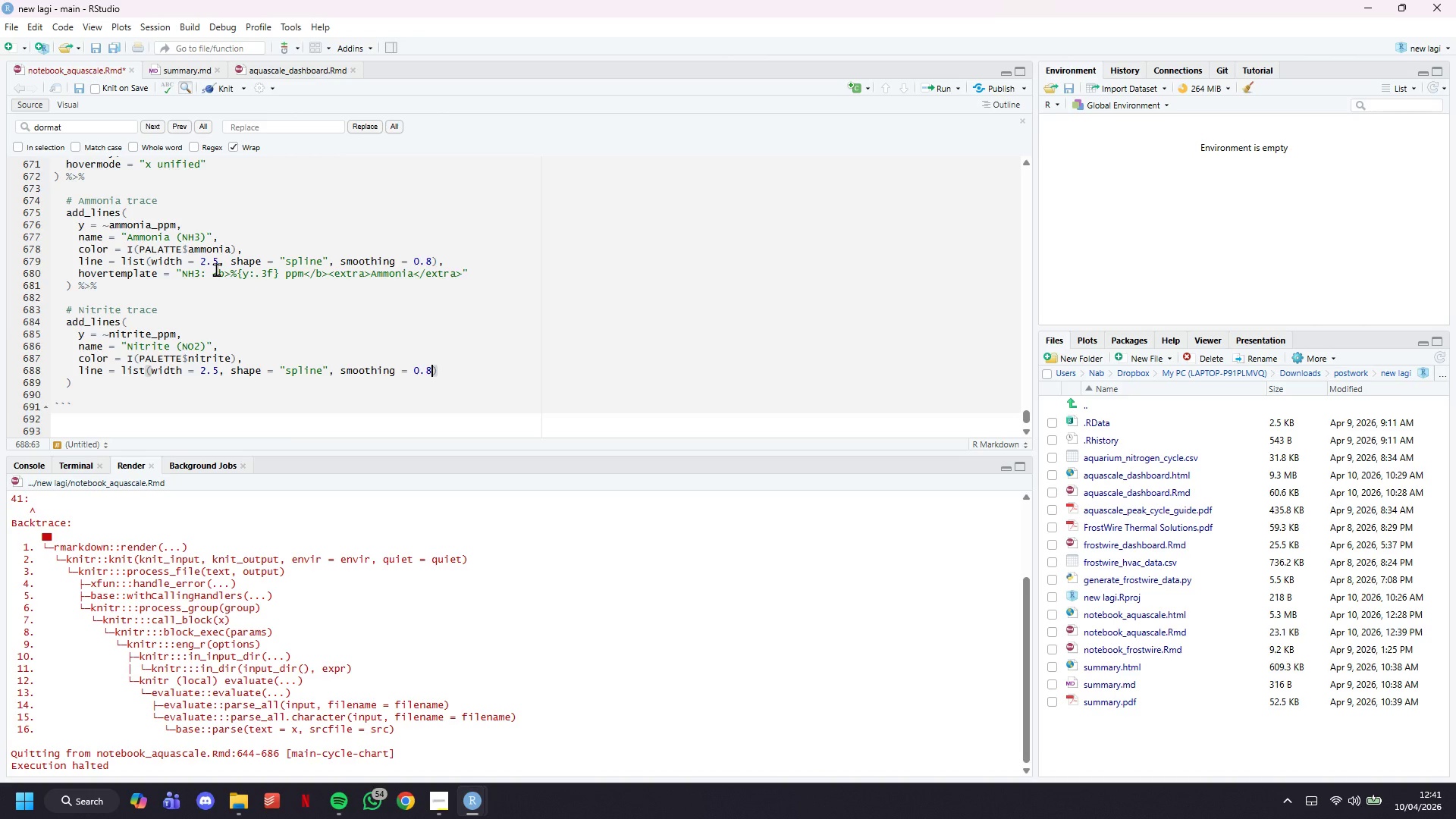 
key(ArrowRight)
 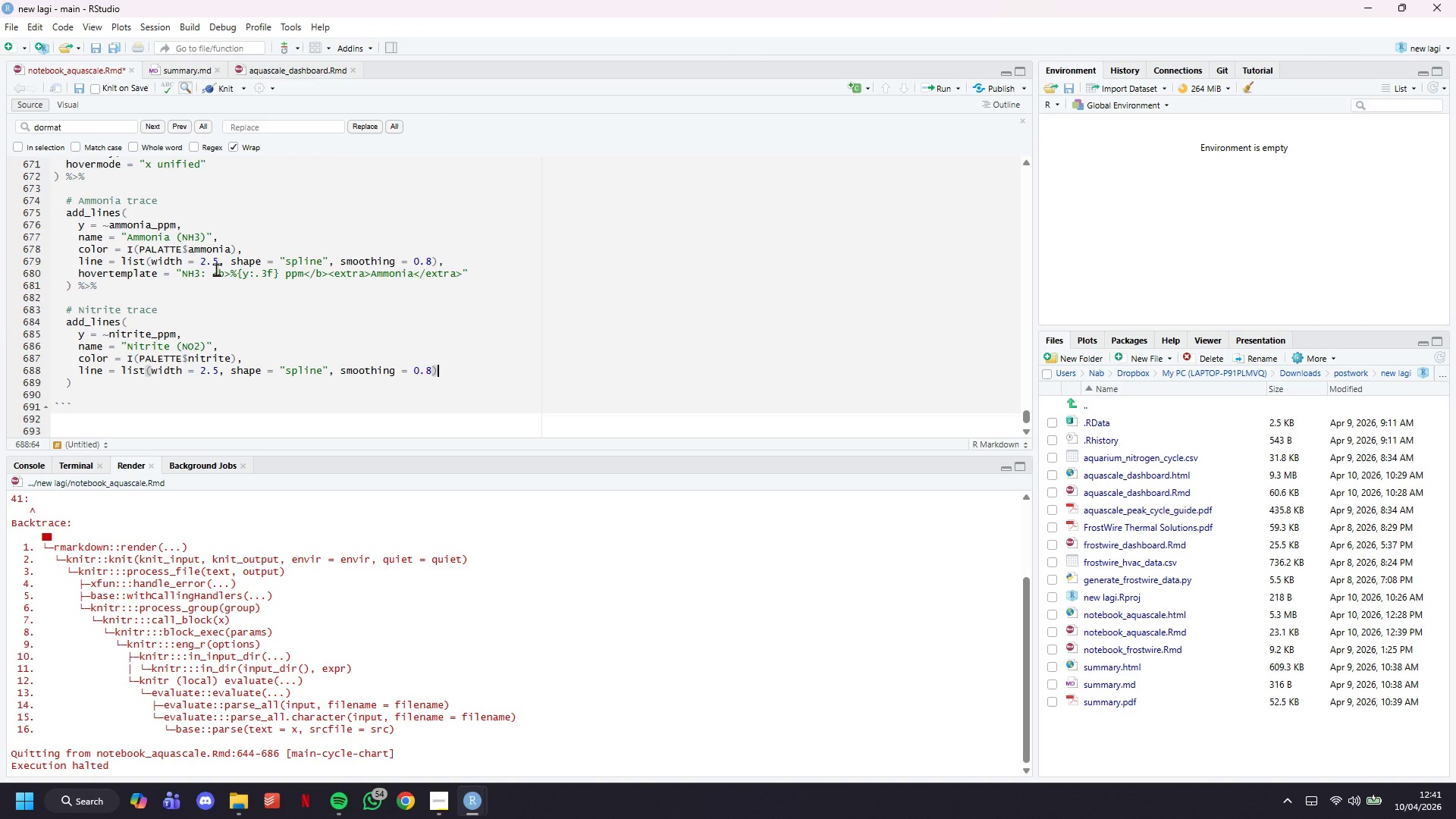 
key(Comma)
 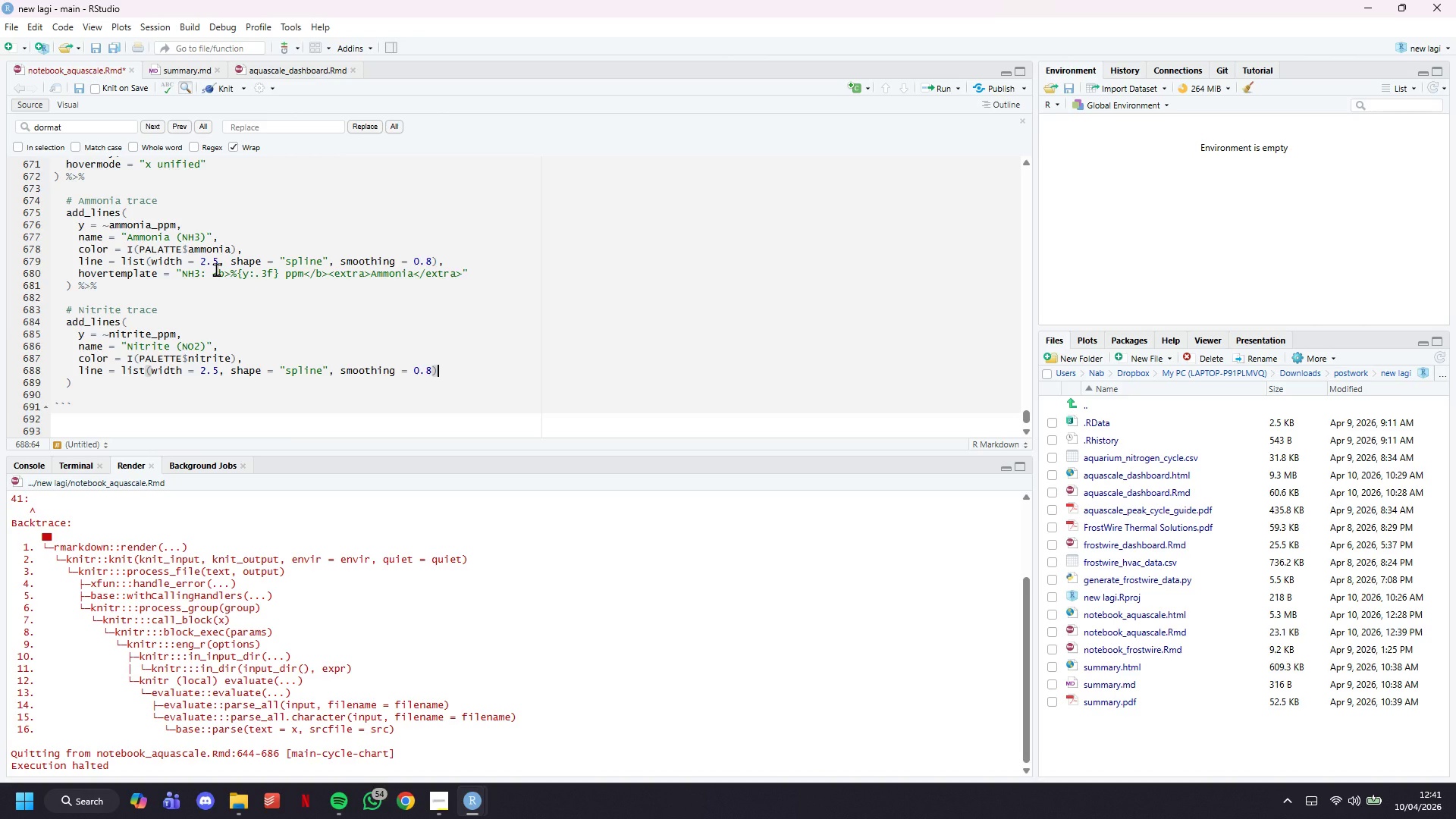 
key(Enter)
 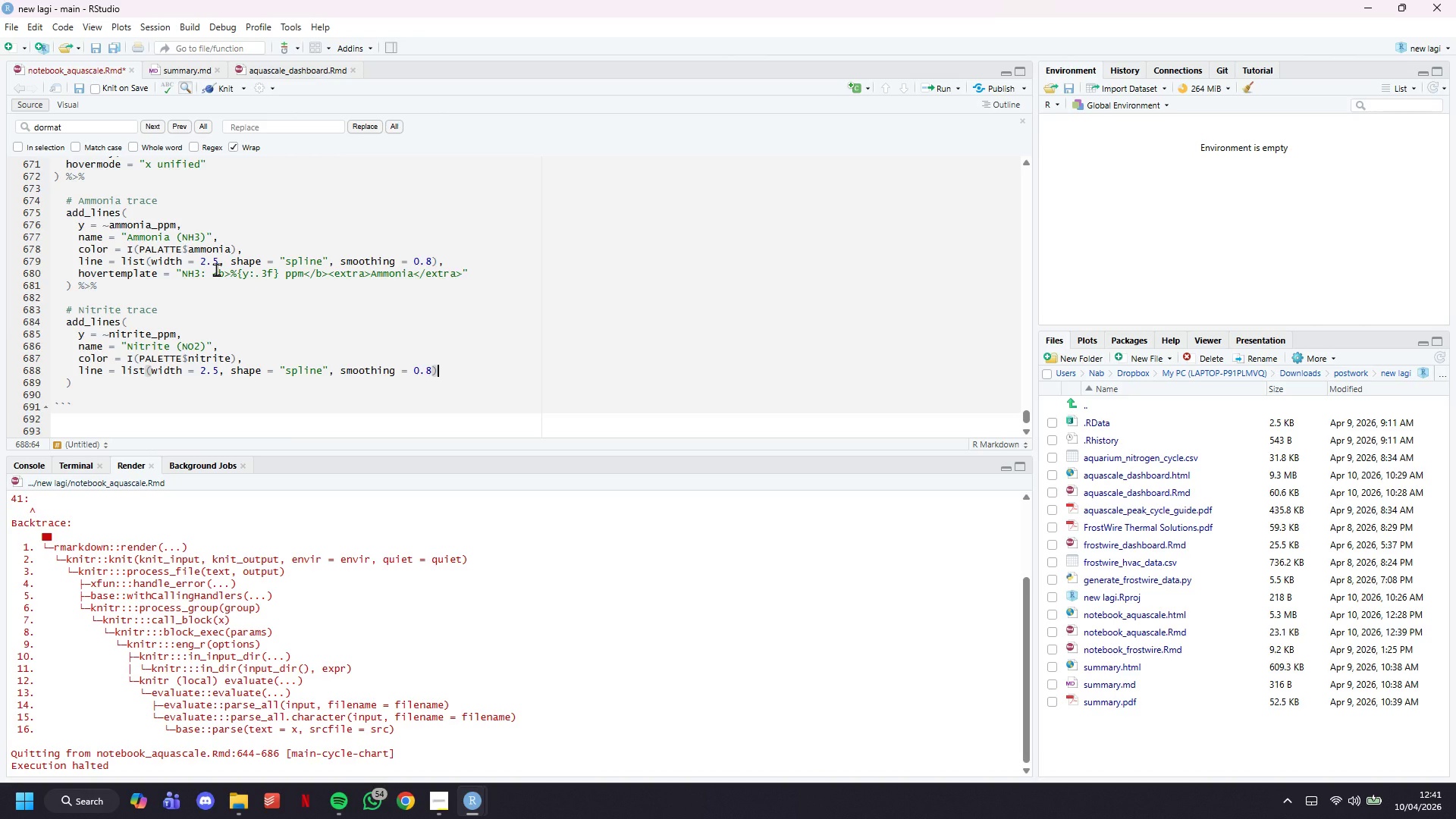 
key(Tab)
key(Tab)
type(hovertemplate = "")
 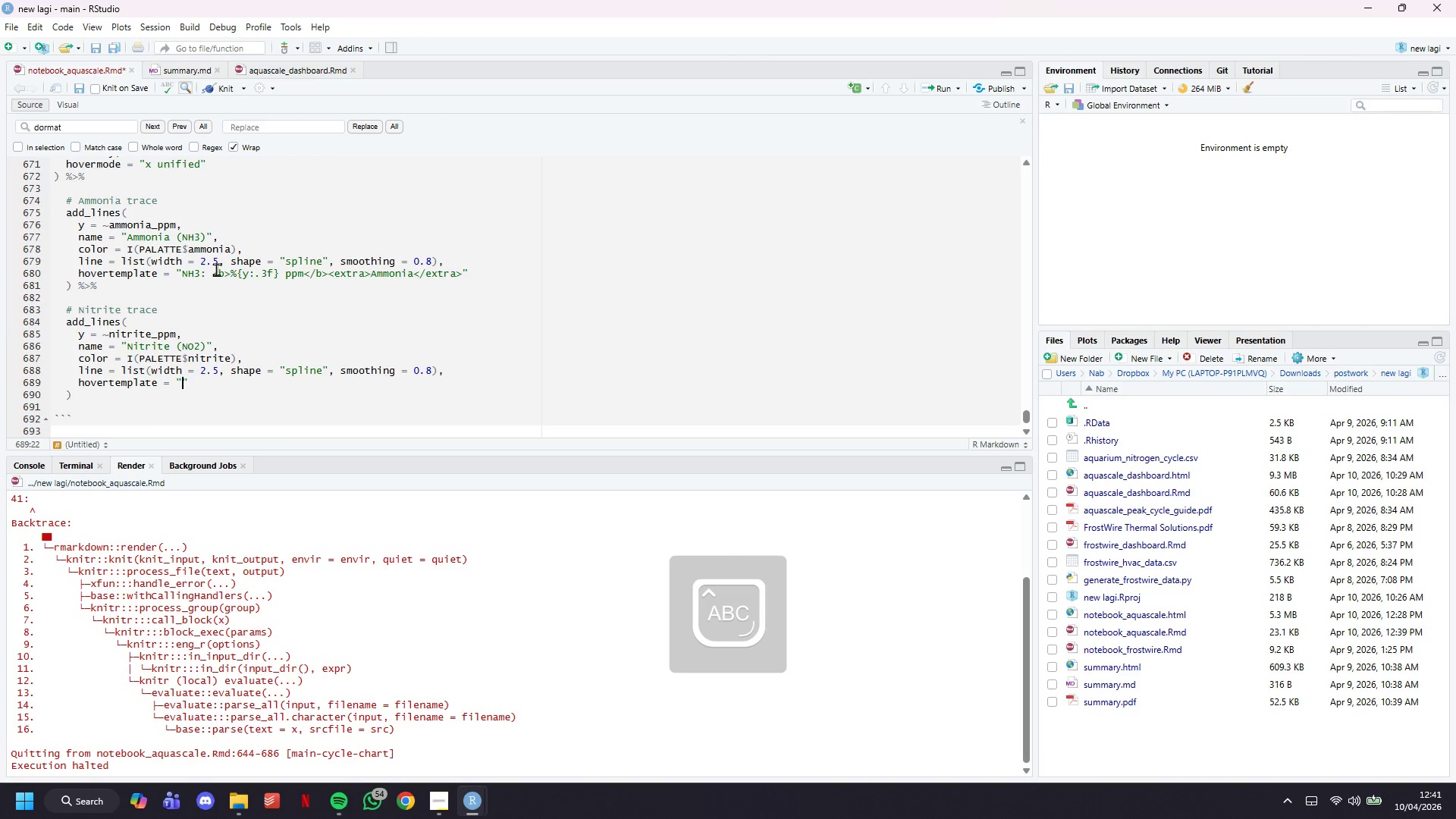 
 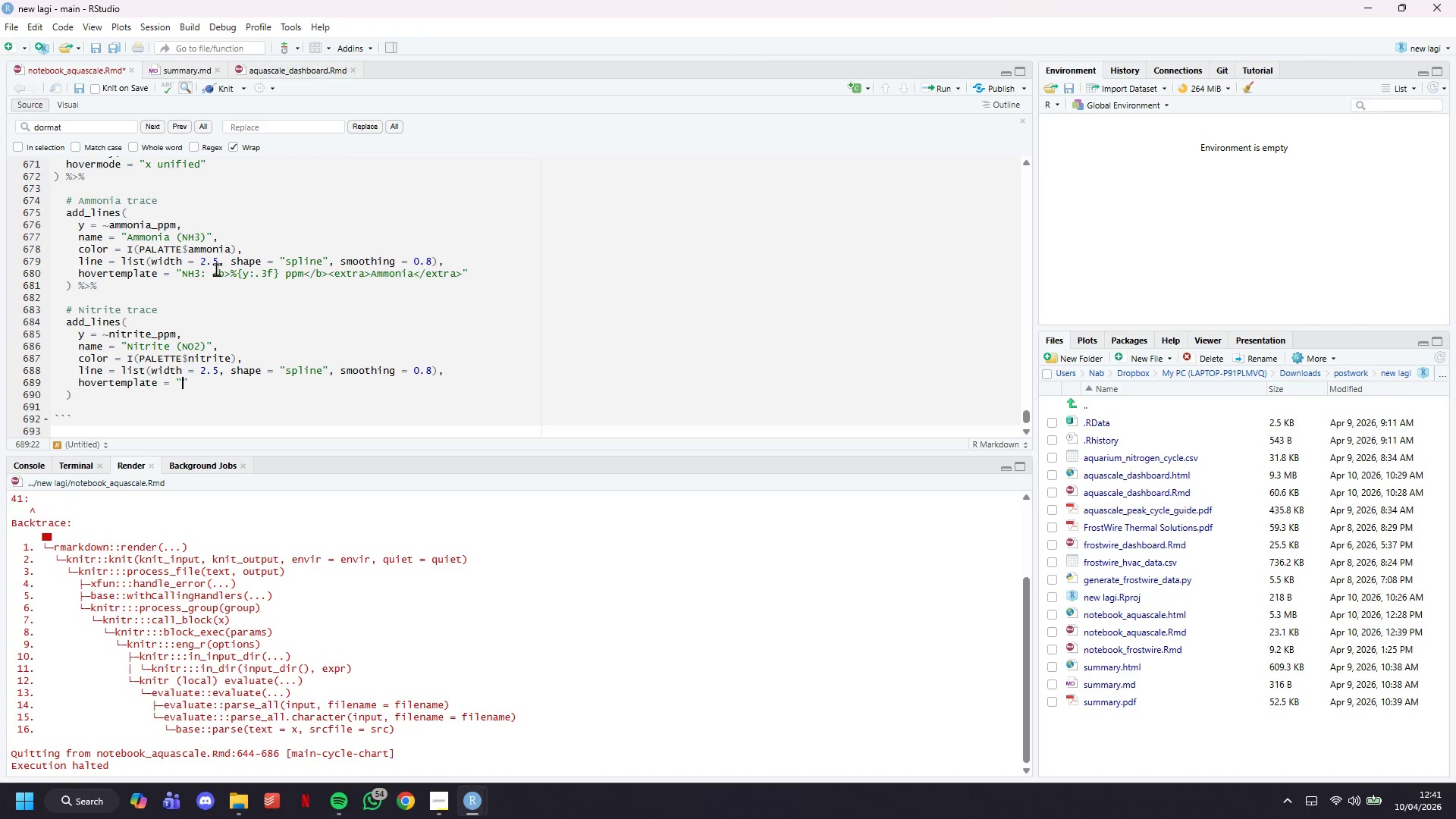 
key(ArrowLeft)
 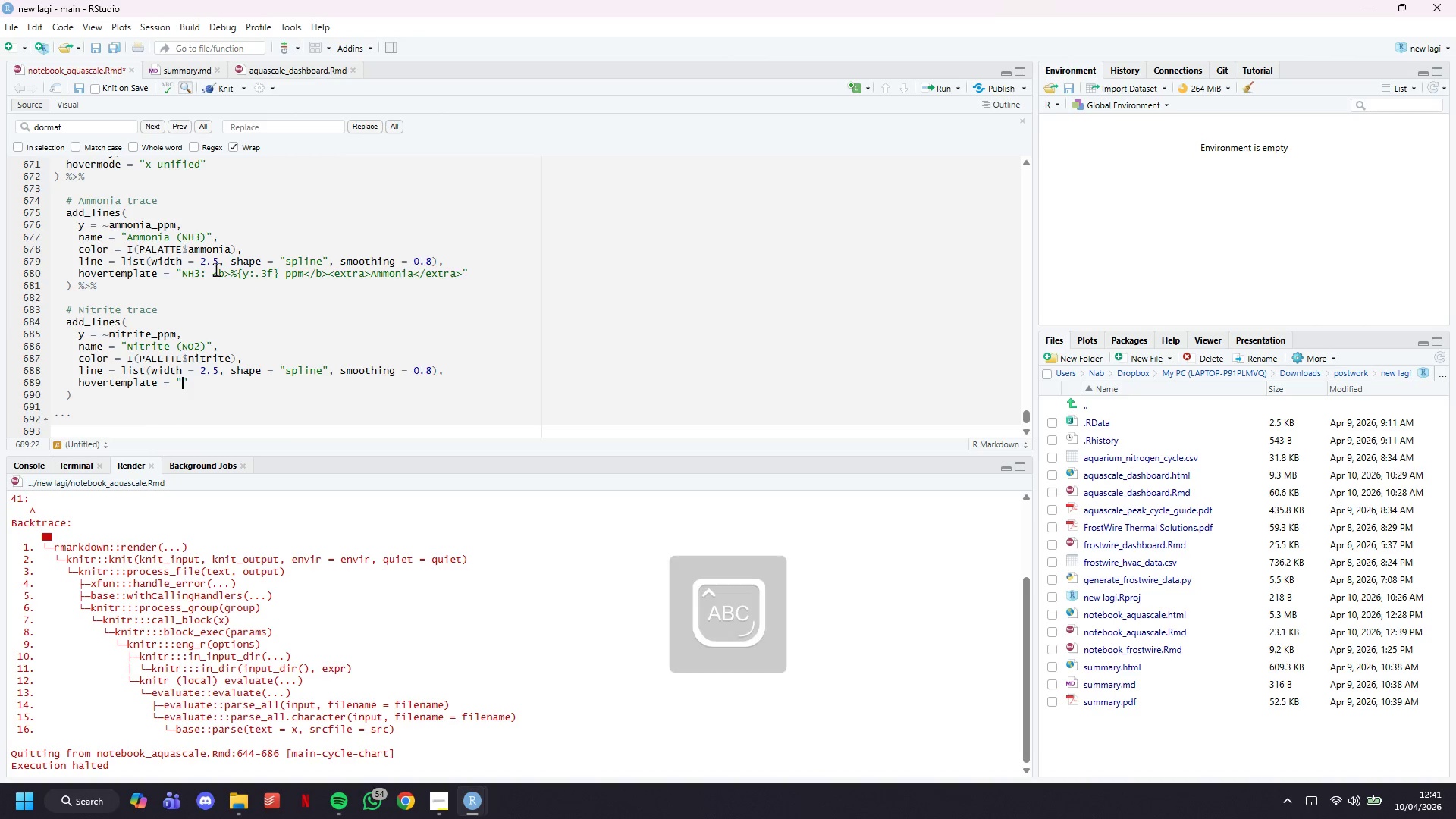 
type(NP)
key(Backspace)
type(O2: <b>%{})
 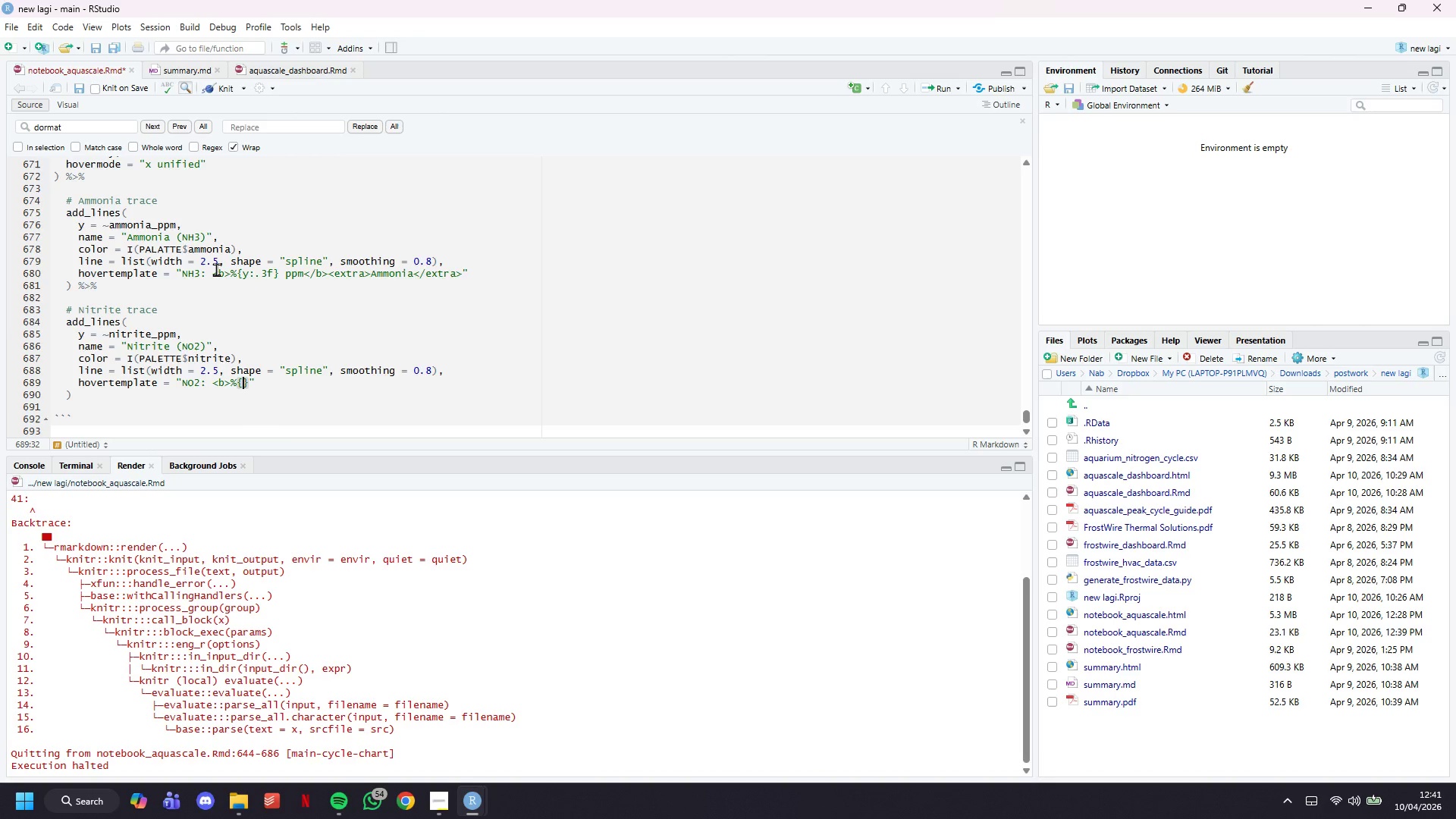 
 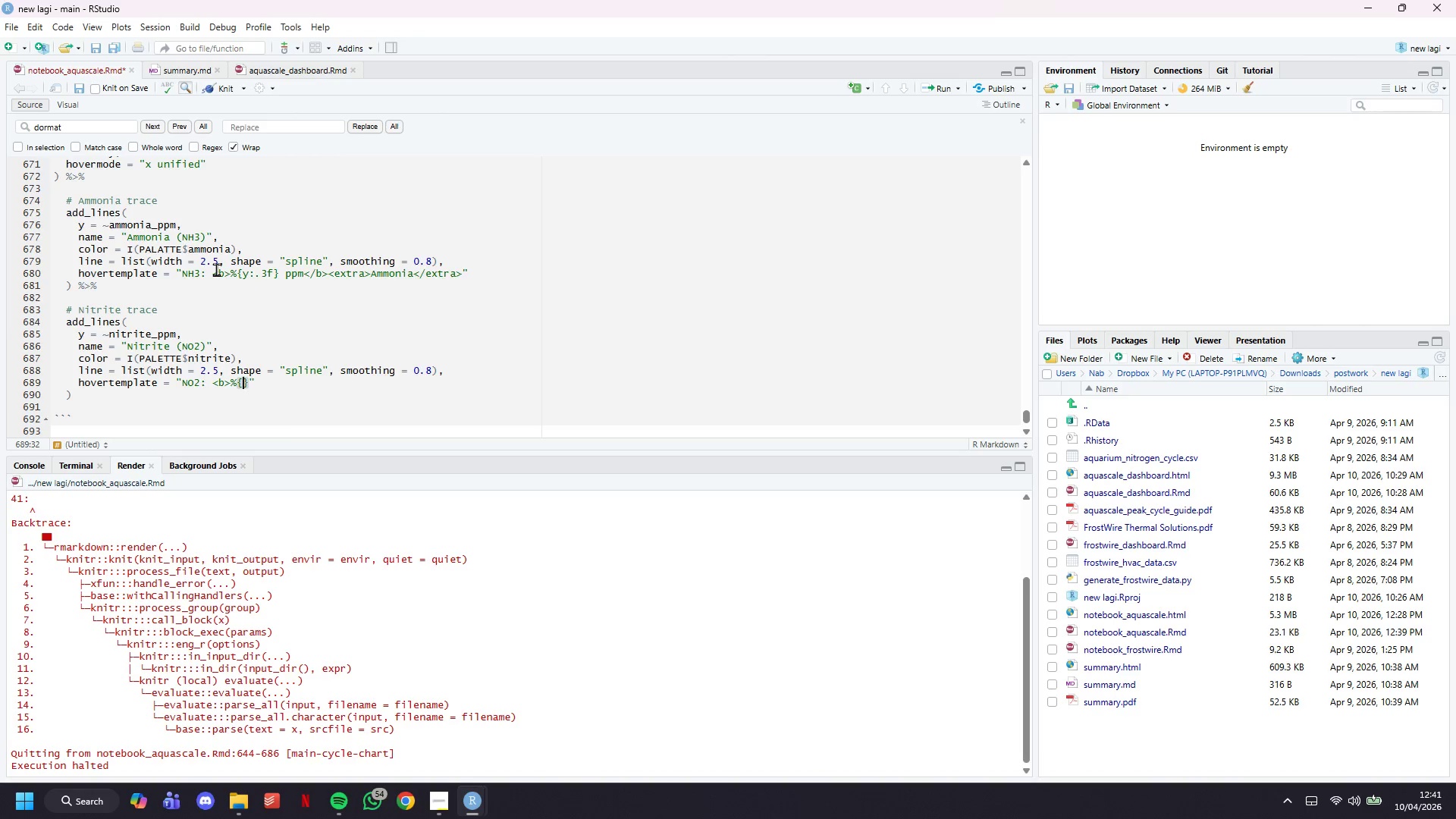 
key(ArrowLeft)
 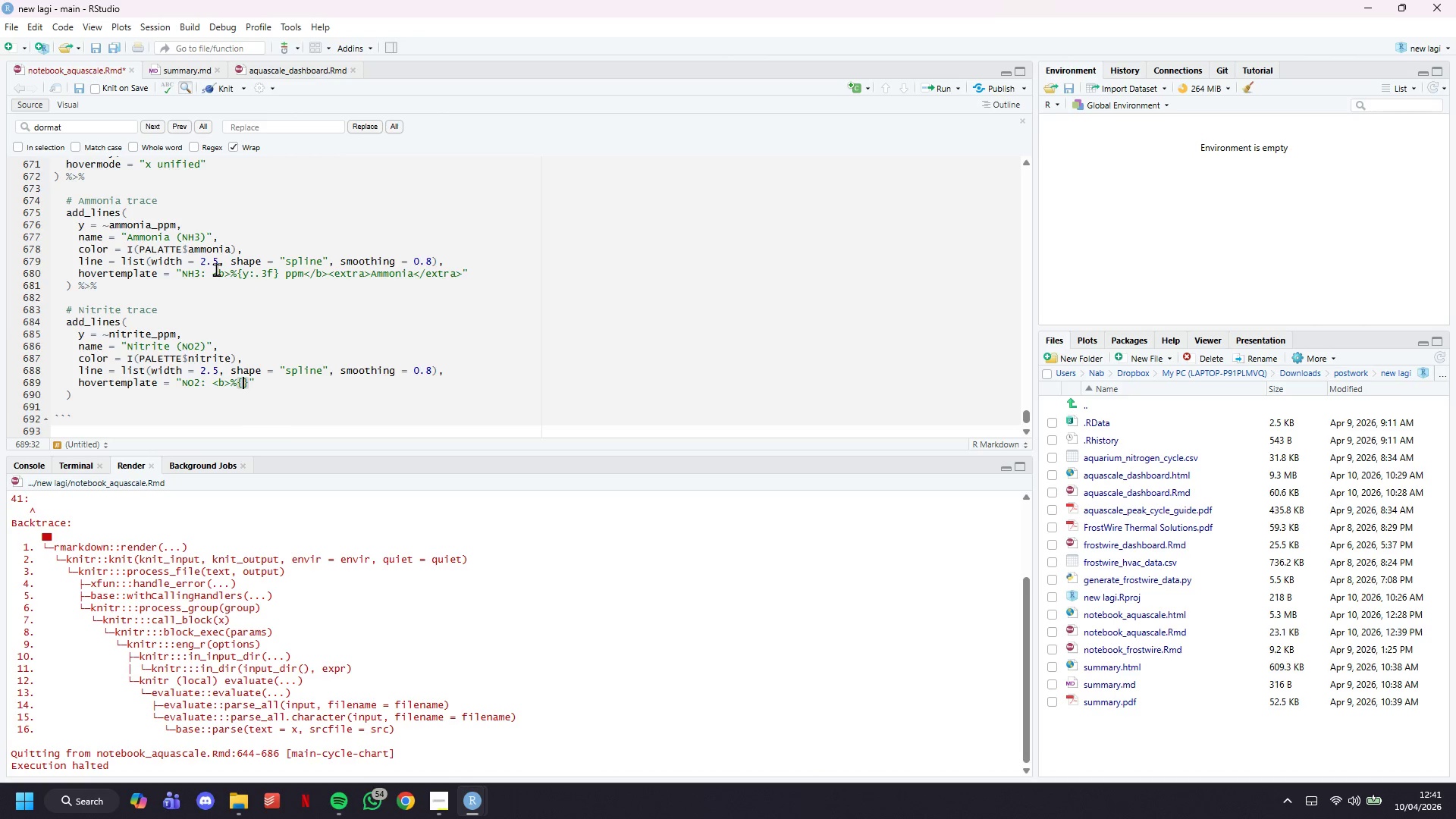 
type(y:.3f)
 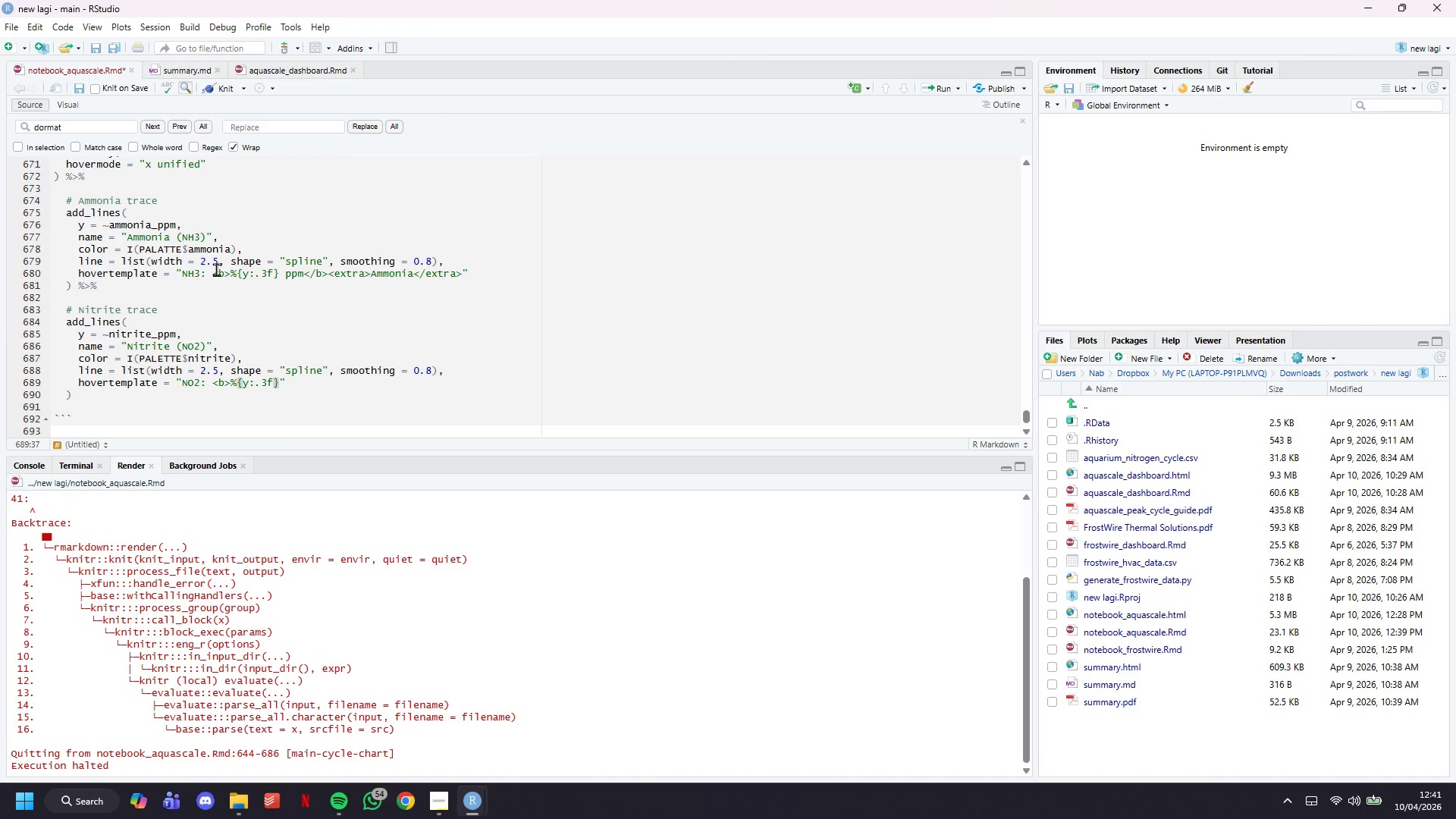 
key(ArrowRight)
 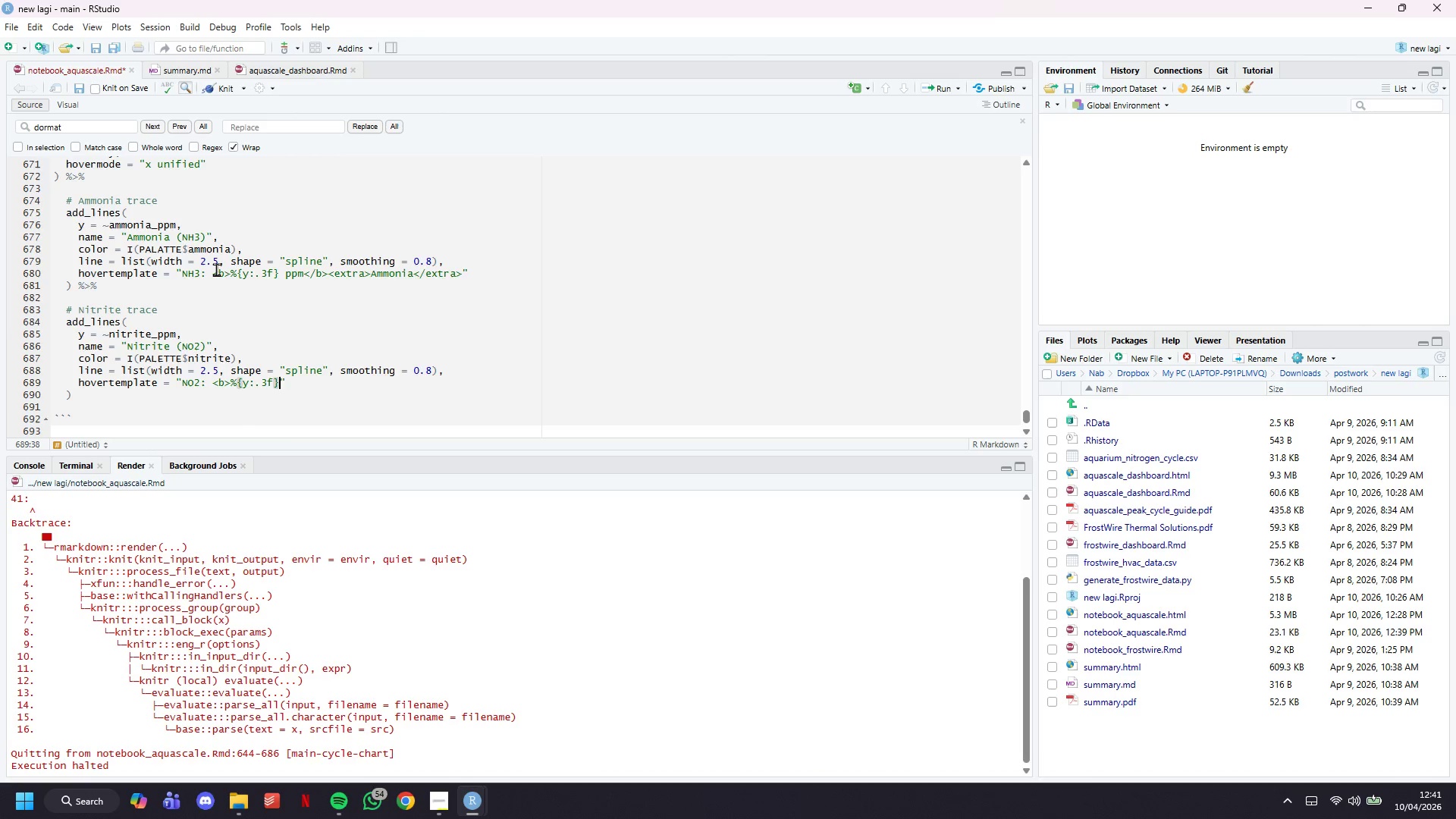 
type( ppm</b> <extra> Nitrite </extra>)
 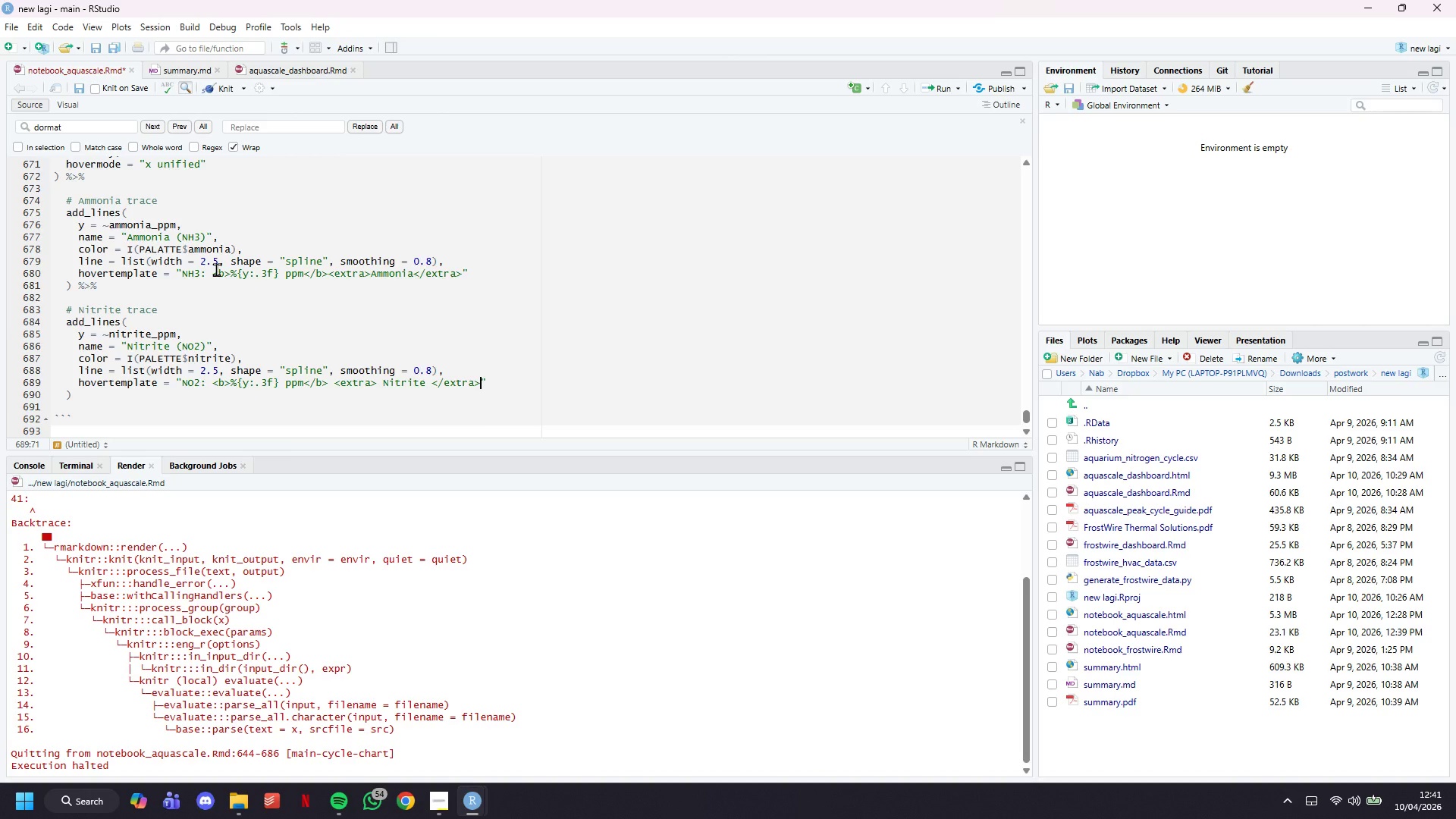 
key(ArrowRight)
 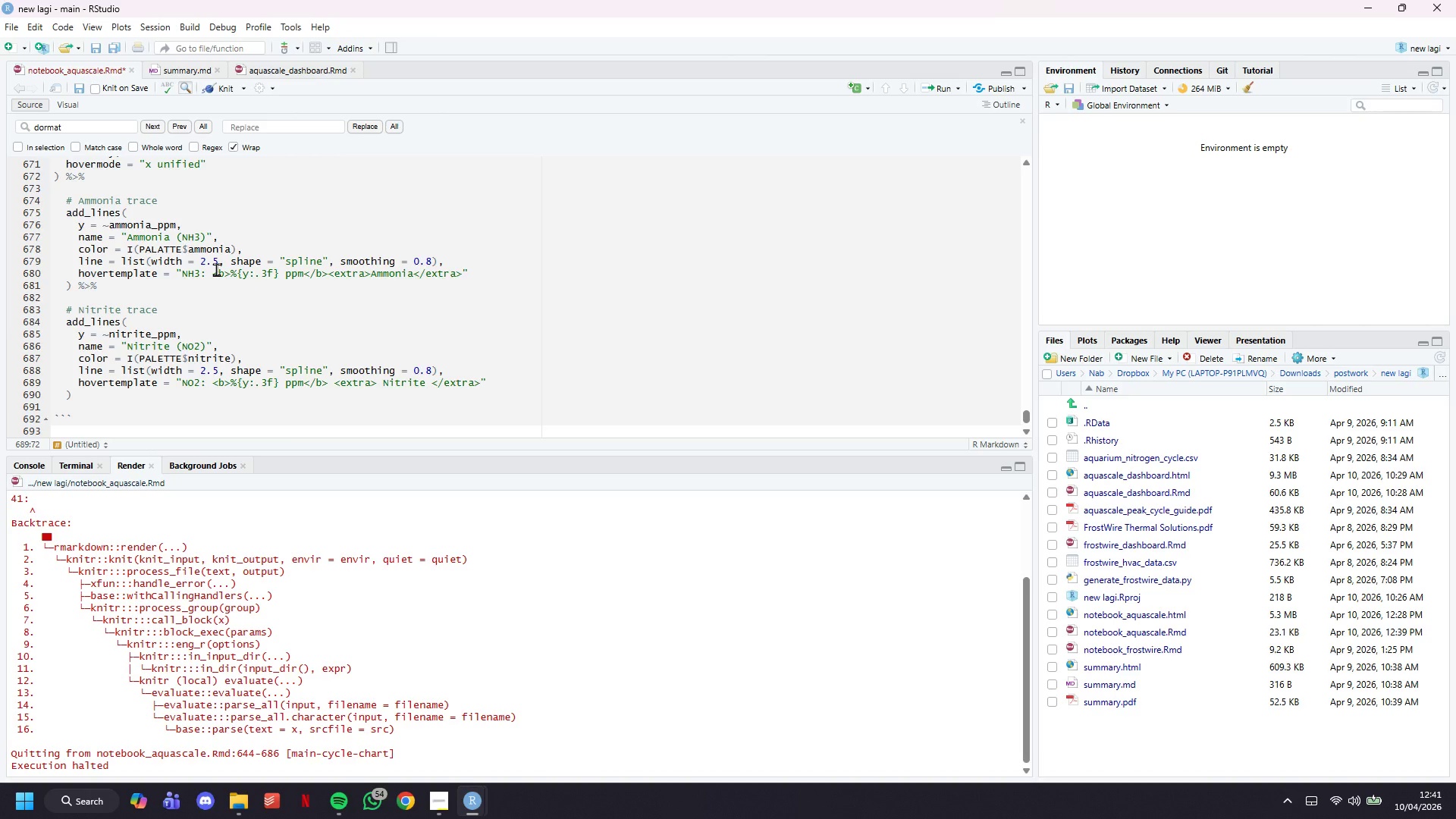 
key(ArrowDown)
 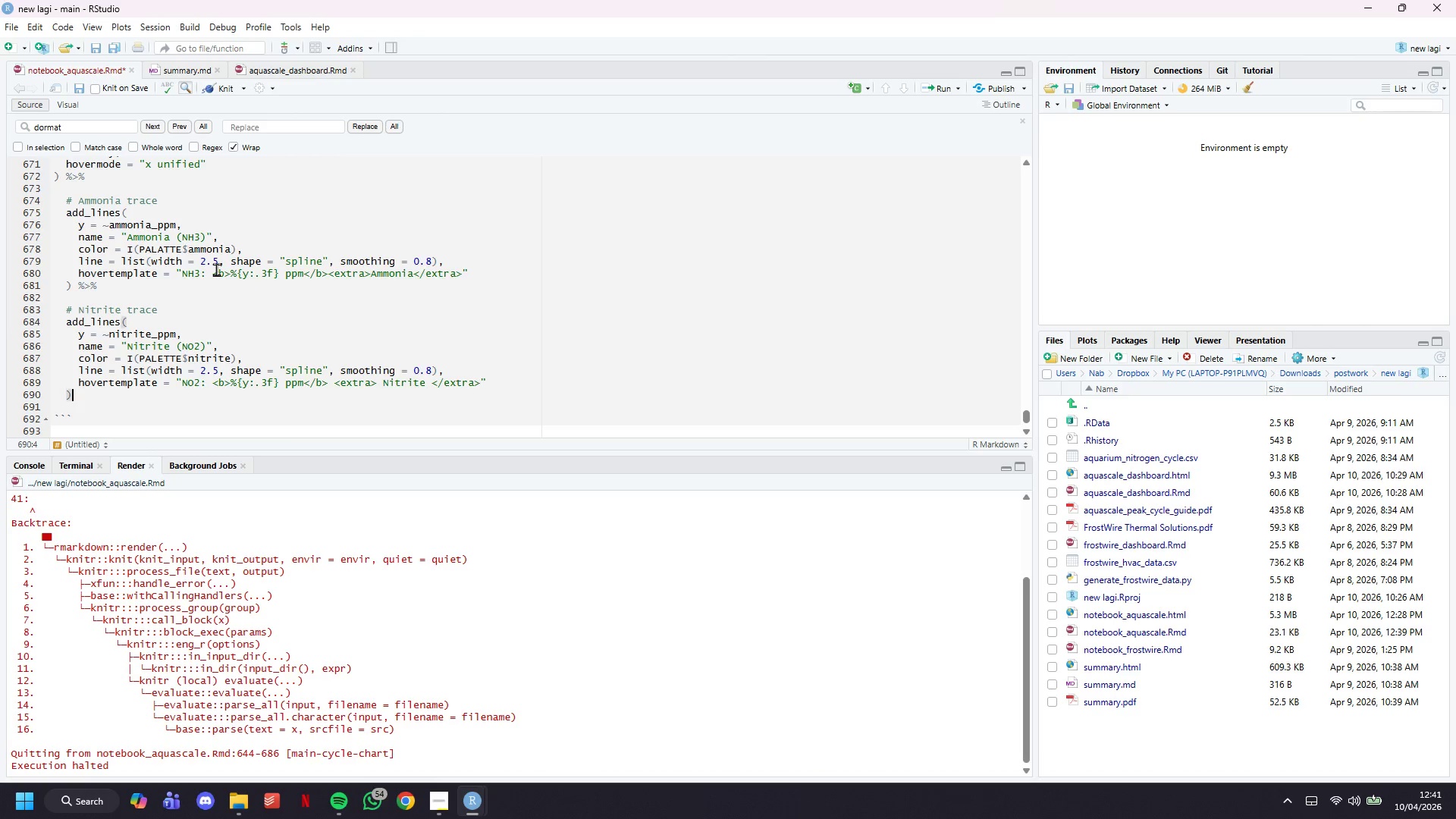 
key(Control+S)
 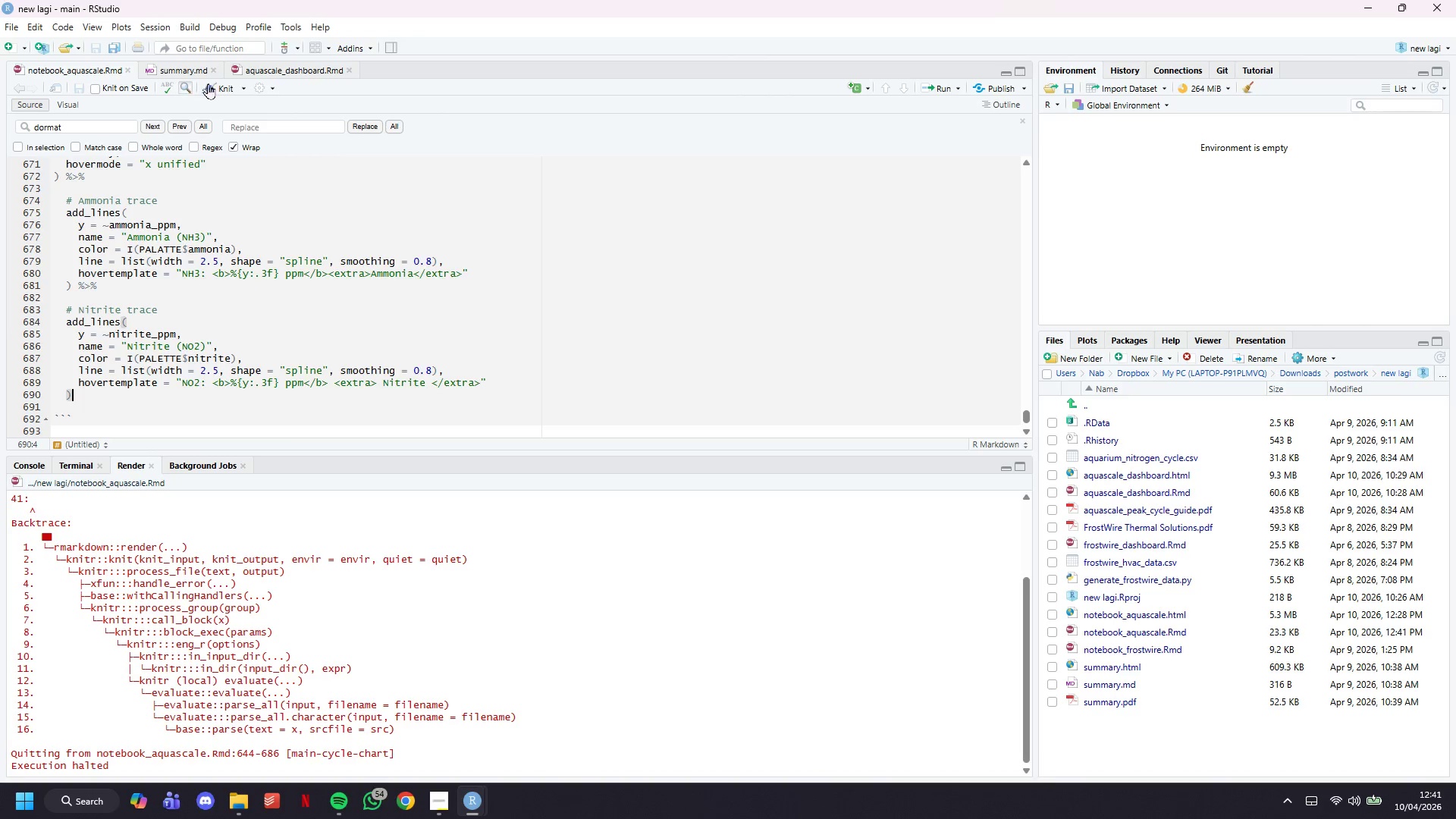 
left_click([220, 87])
 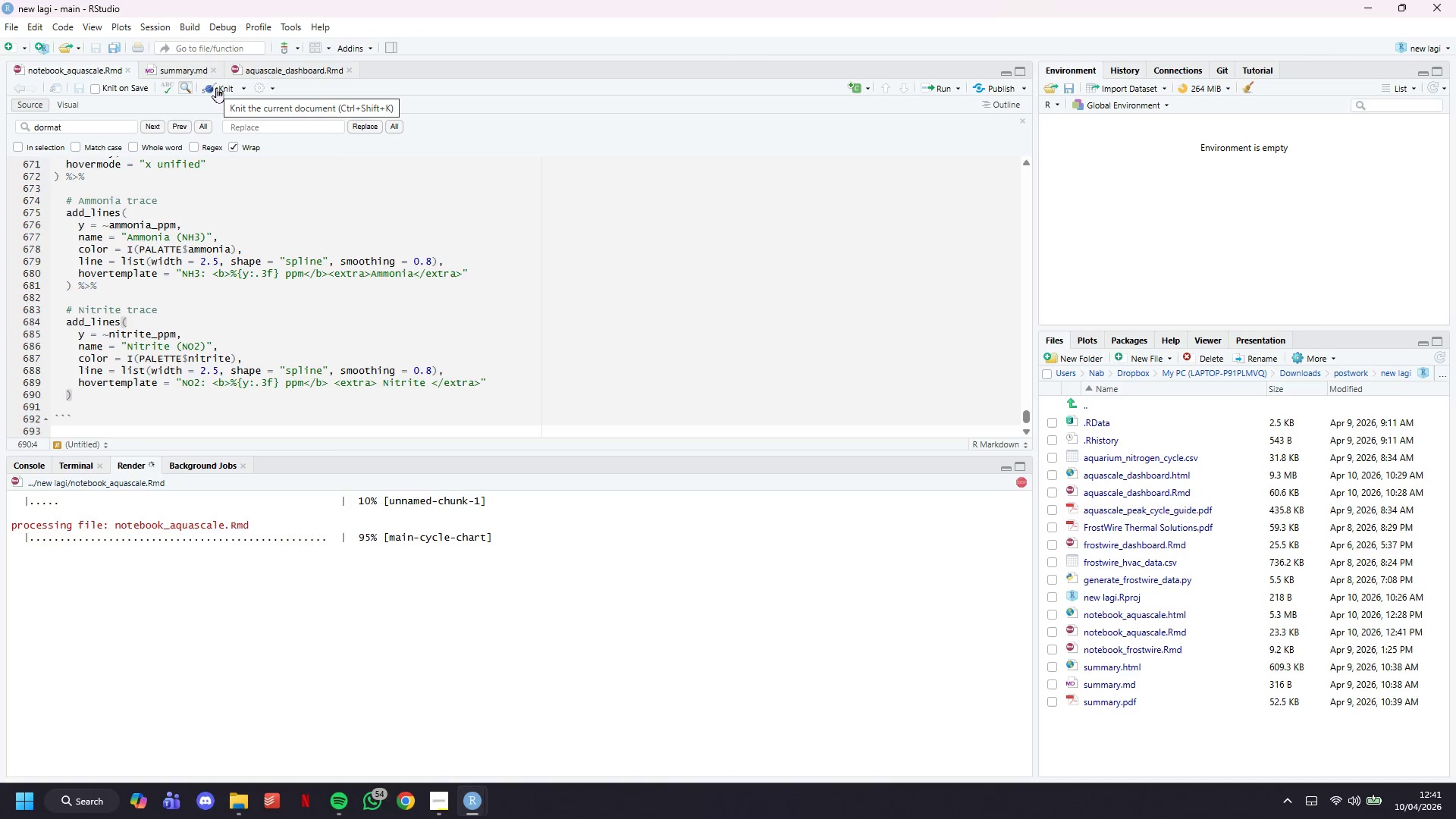 
wait(12.14)
 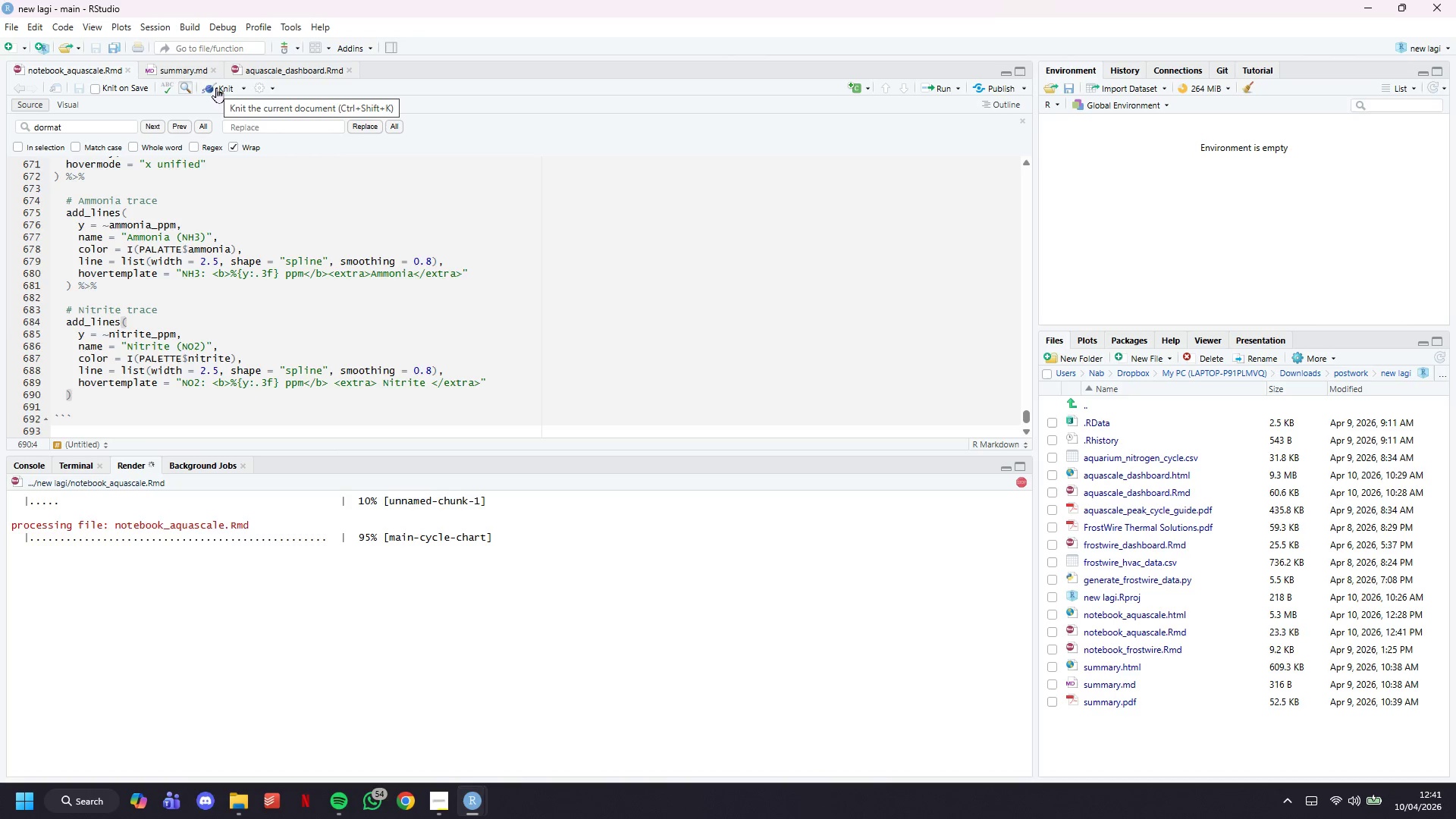 
left_click([161, 246])
 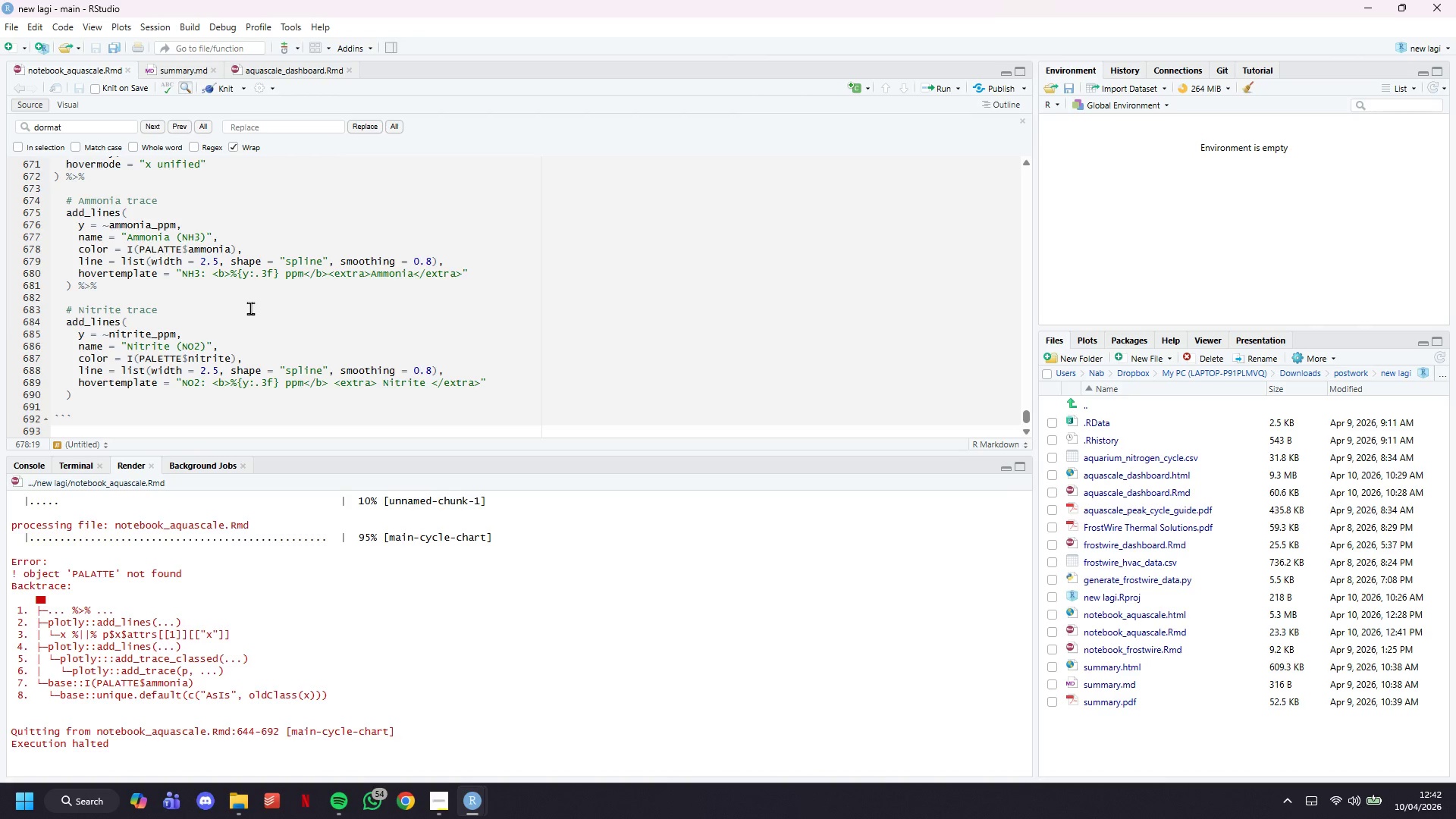 
key(Backspace)
 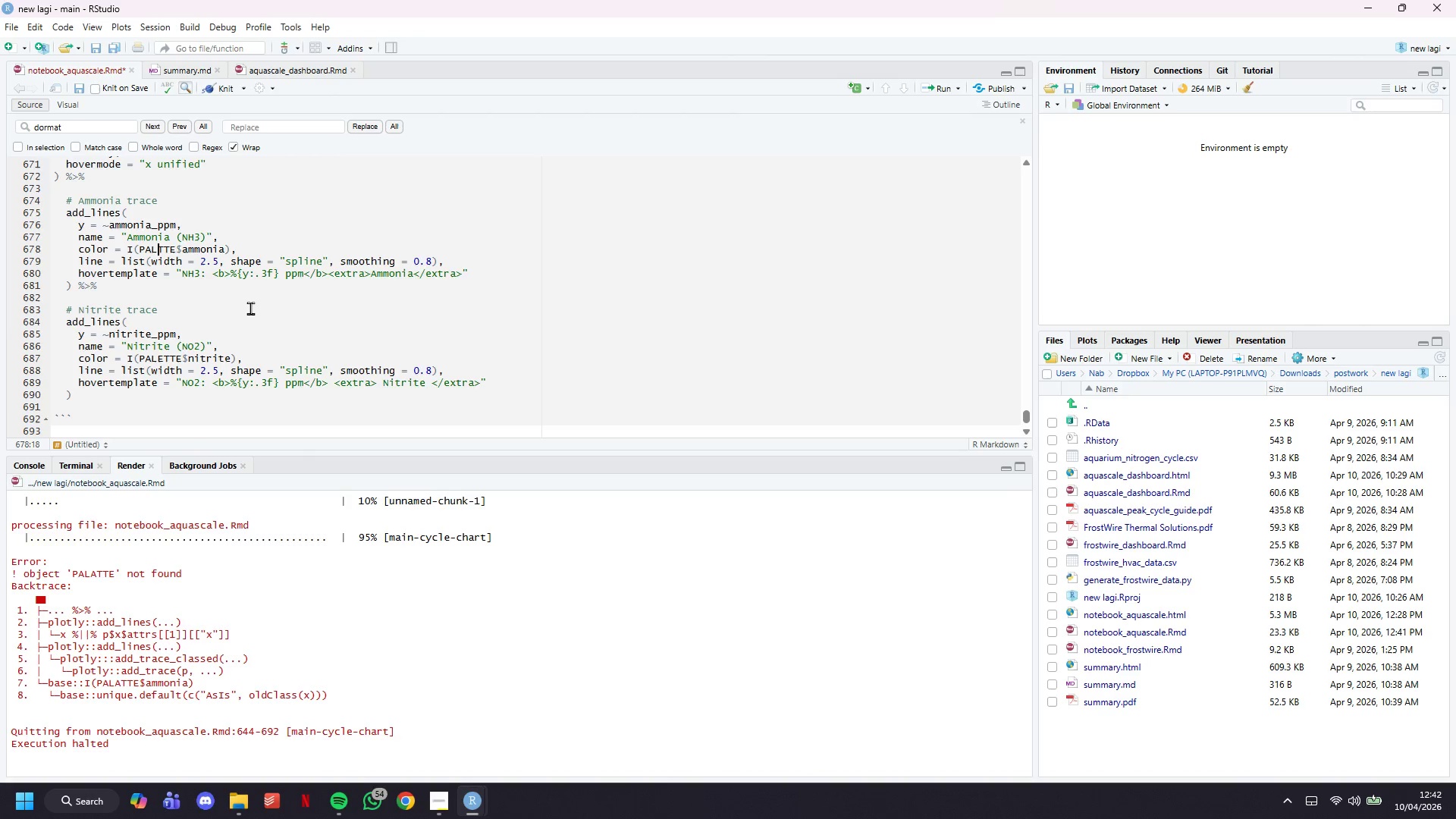 
key(CapsLock)
 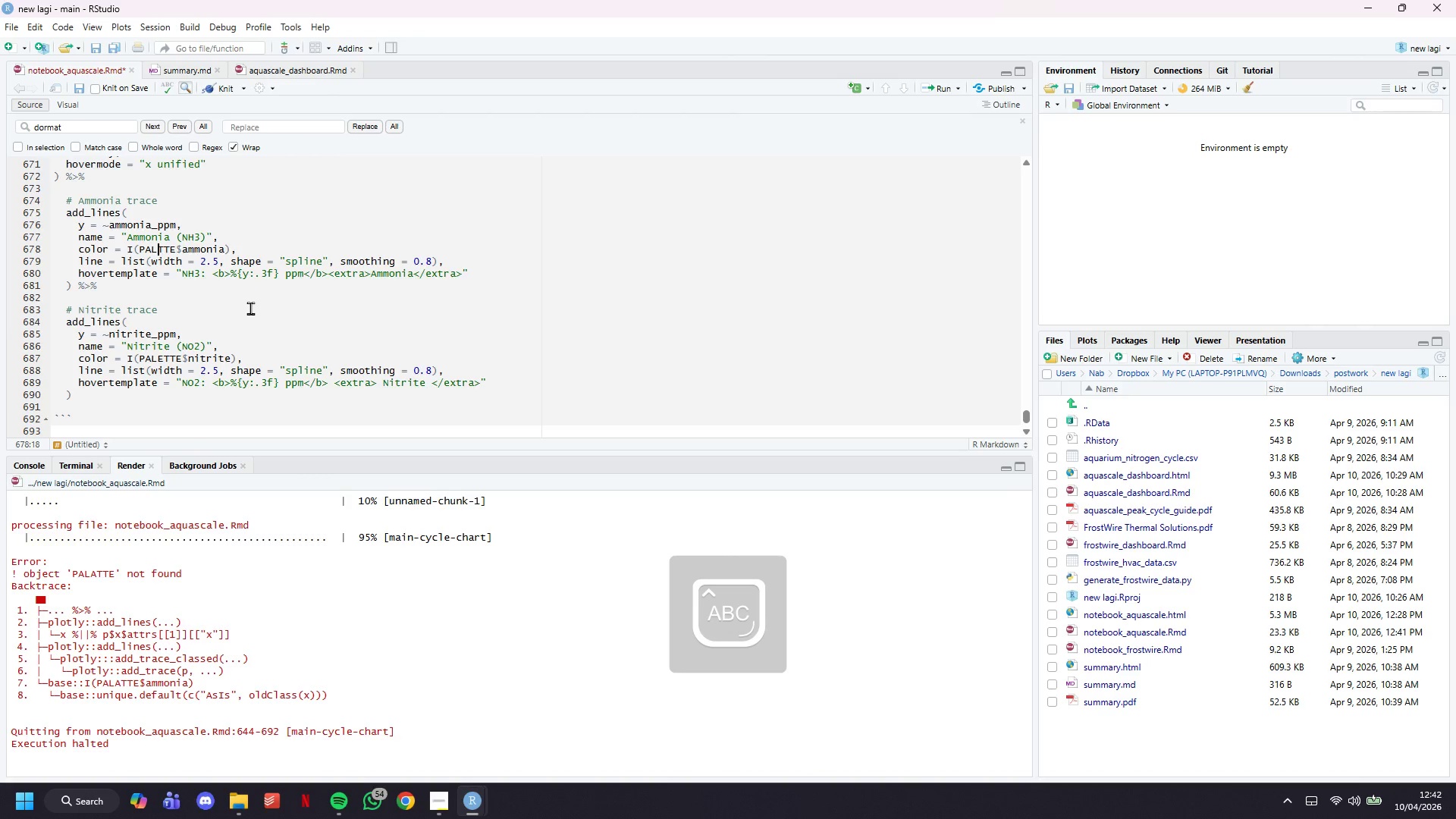 
key(E)
 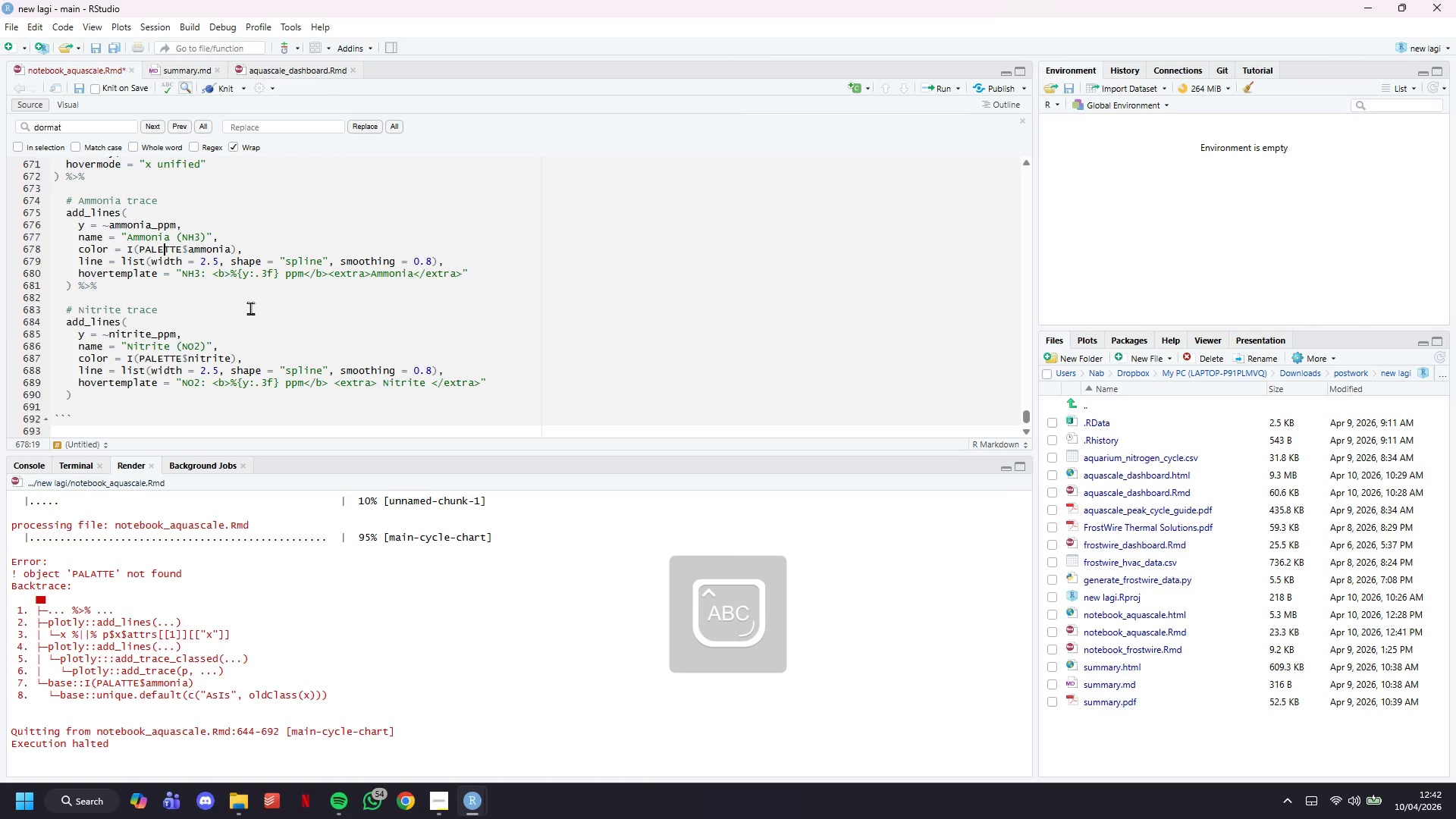 
key(Control+S)
 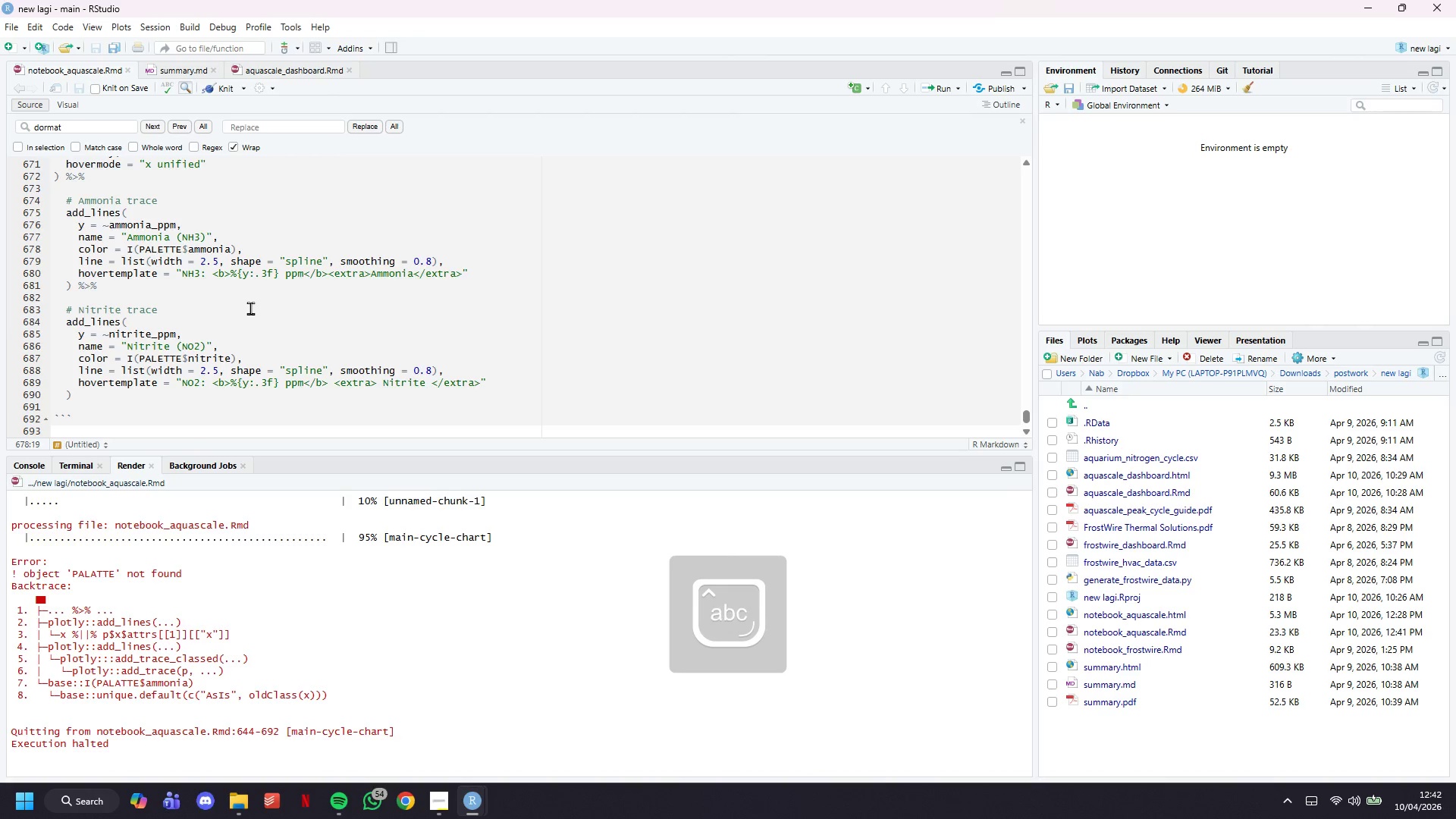 
key(CapsLock)
 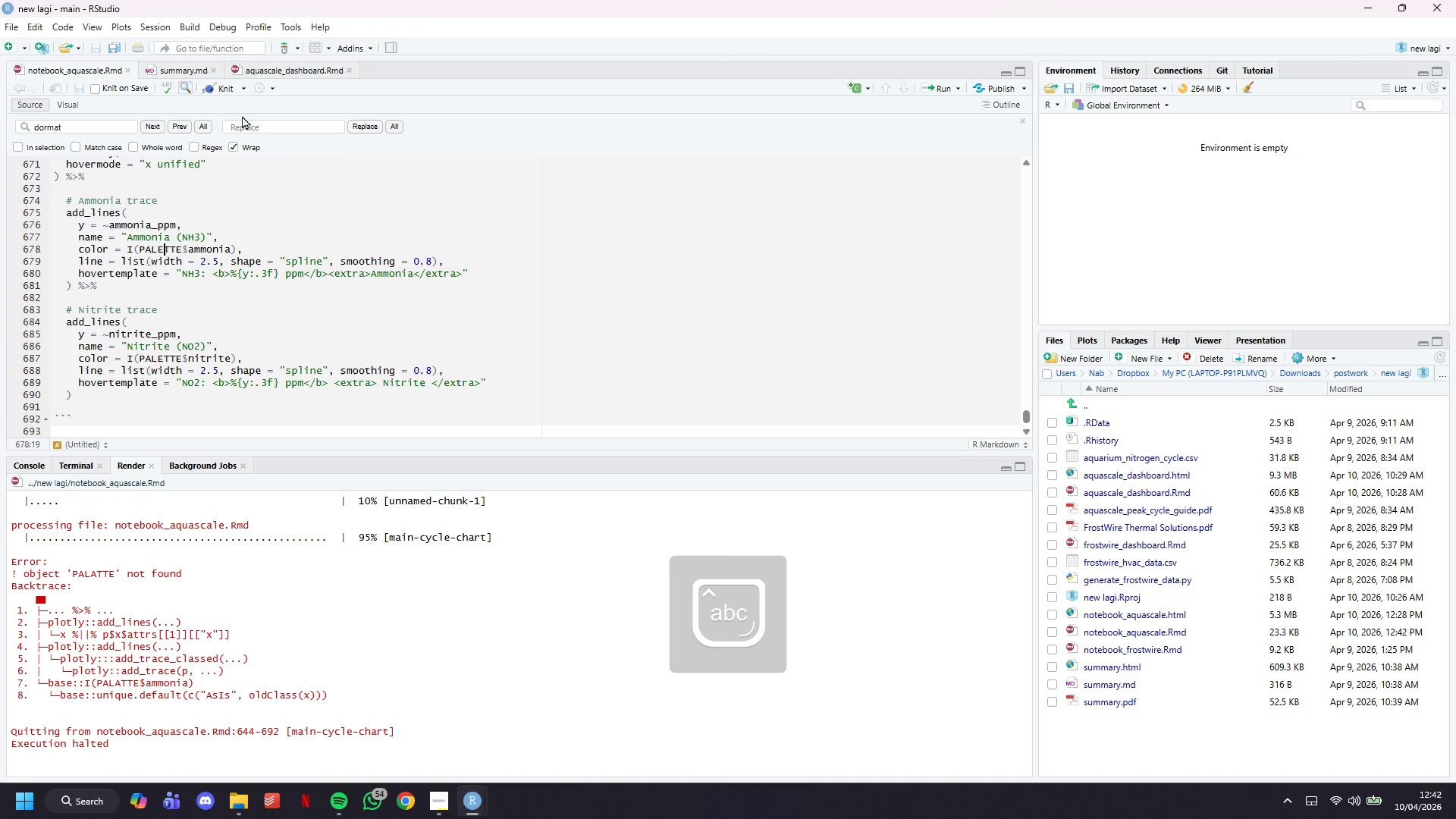 
left_click([236, 91])
 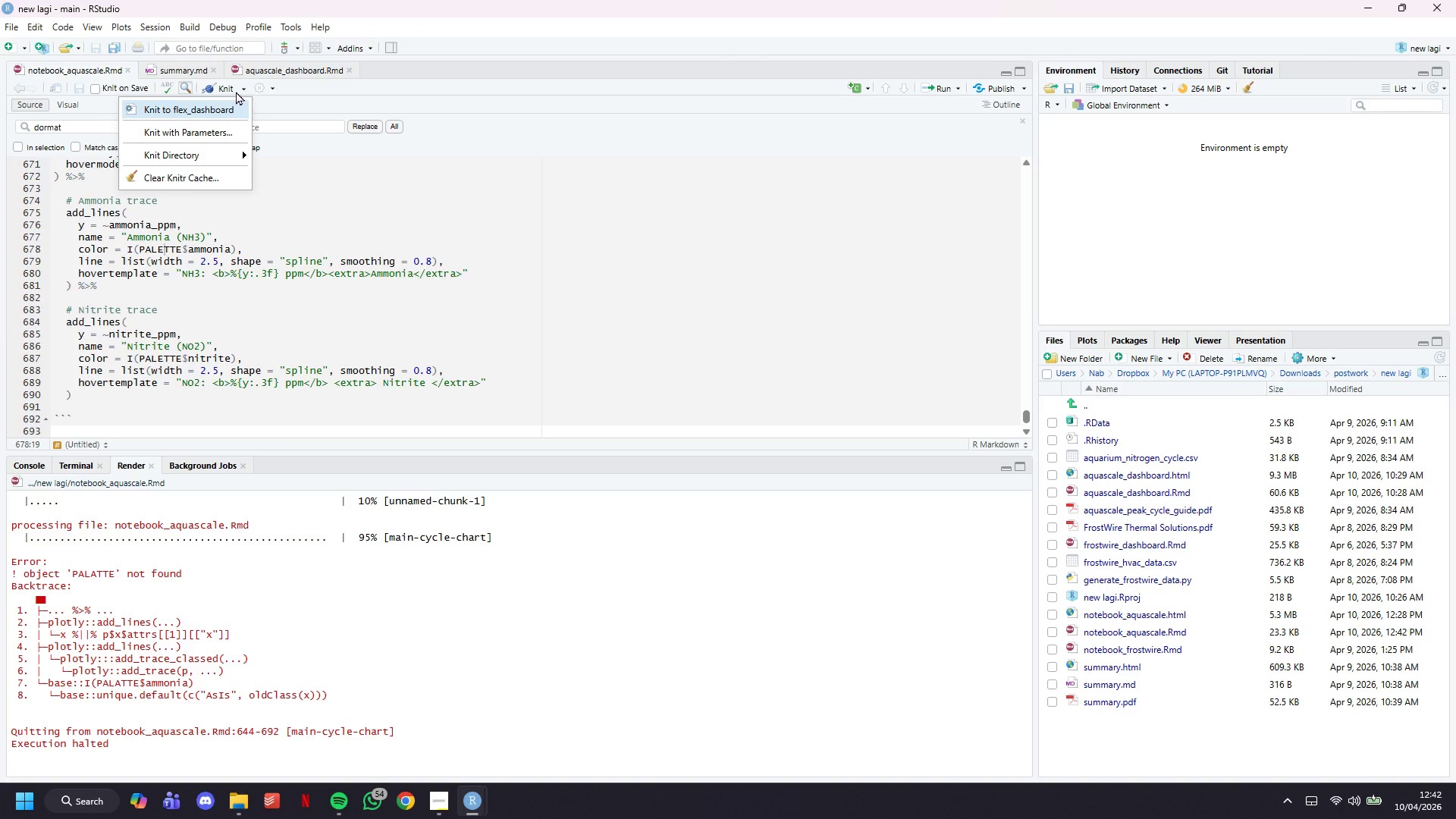 
wait(7.19)
 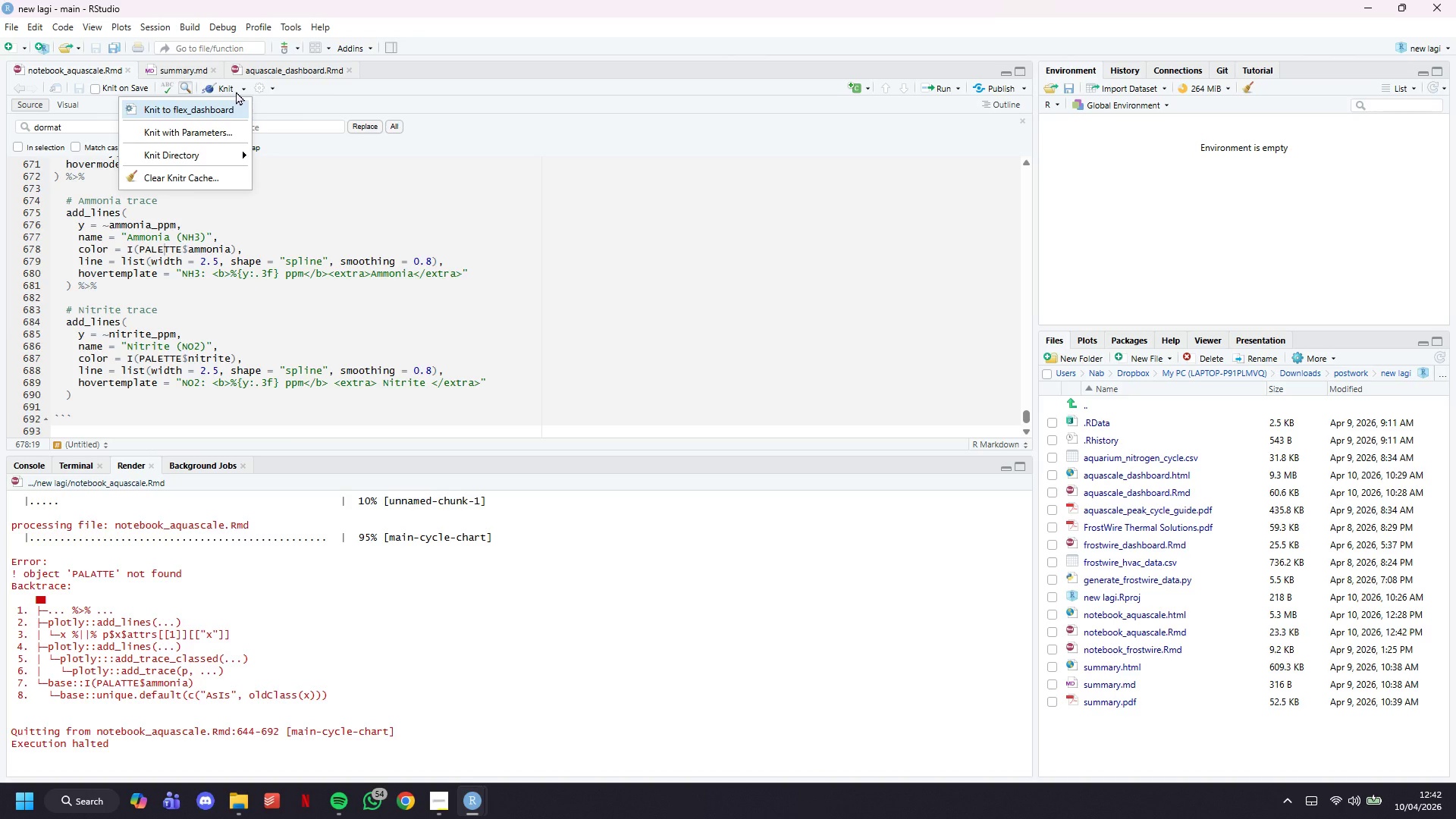 
left_click([286, 324])
 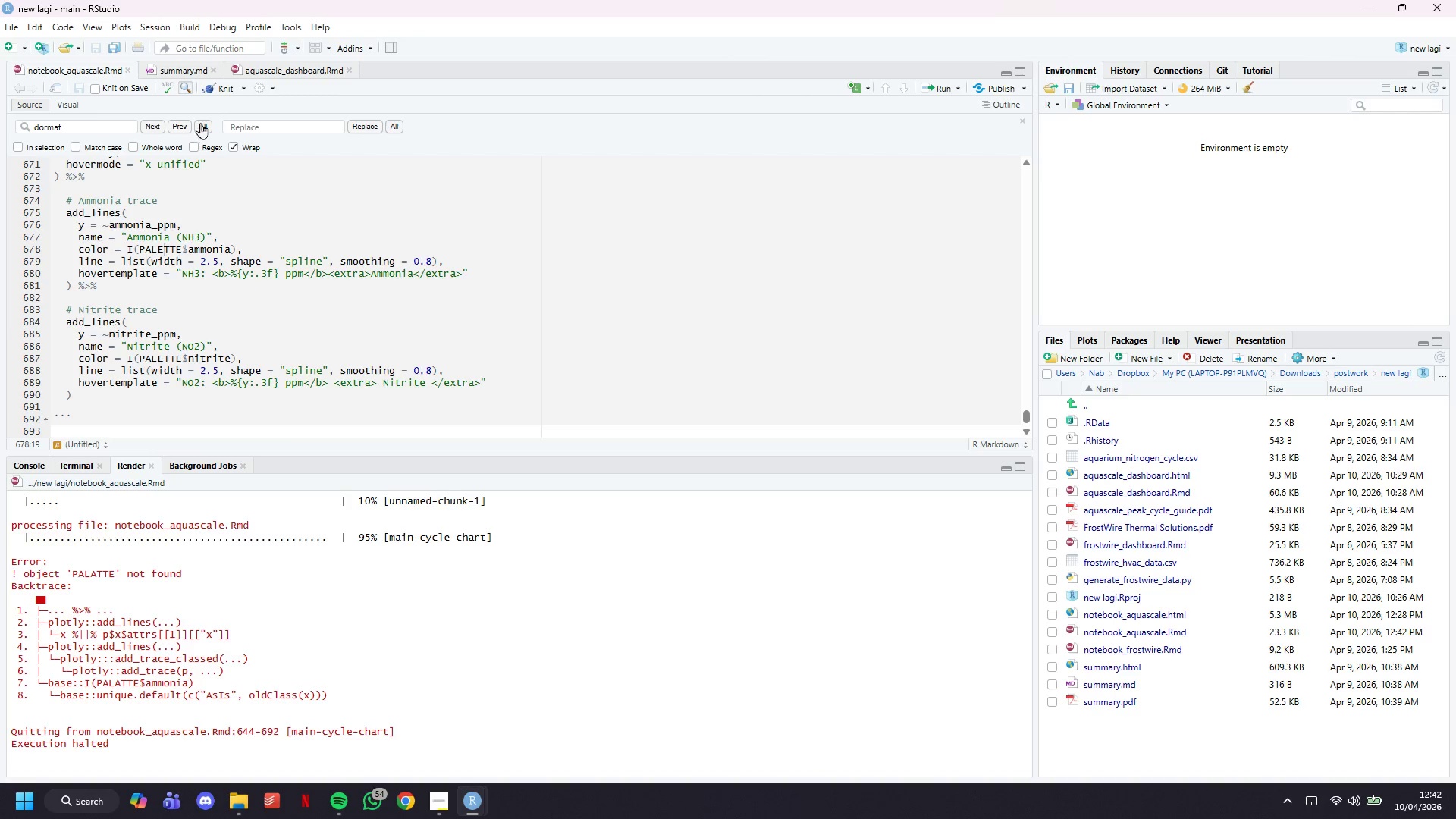 
left_click([219, 87])
 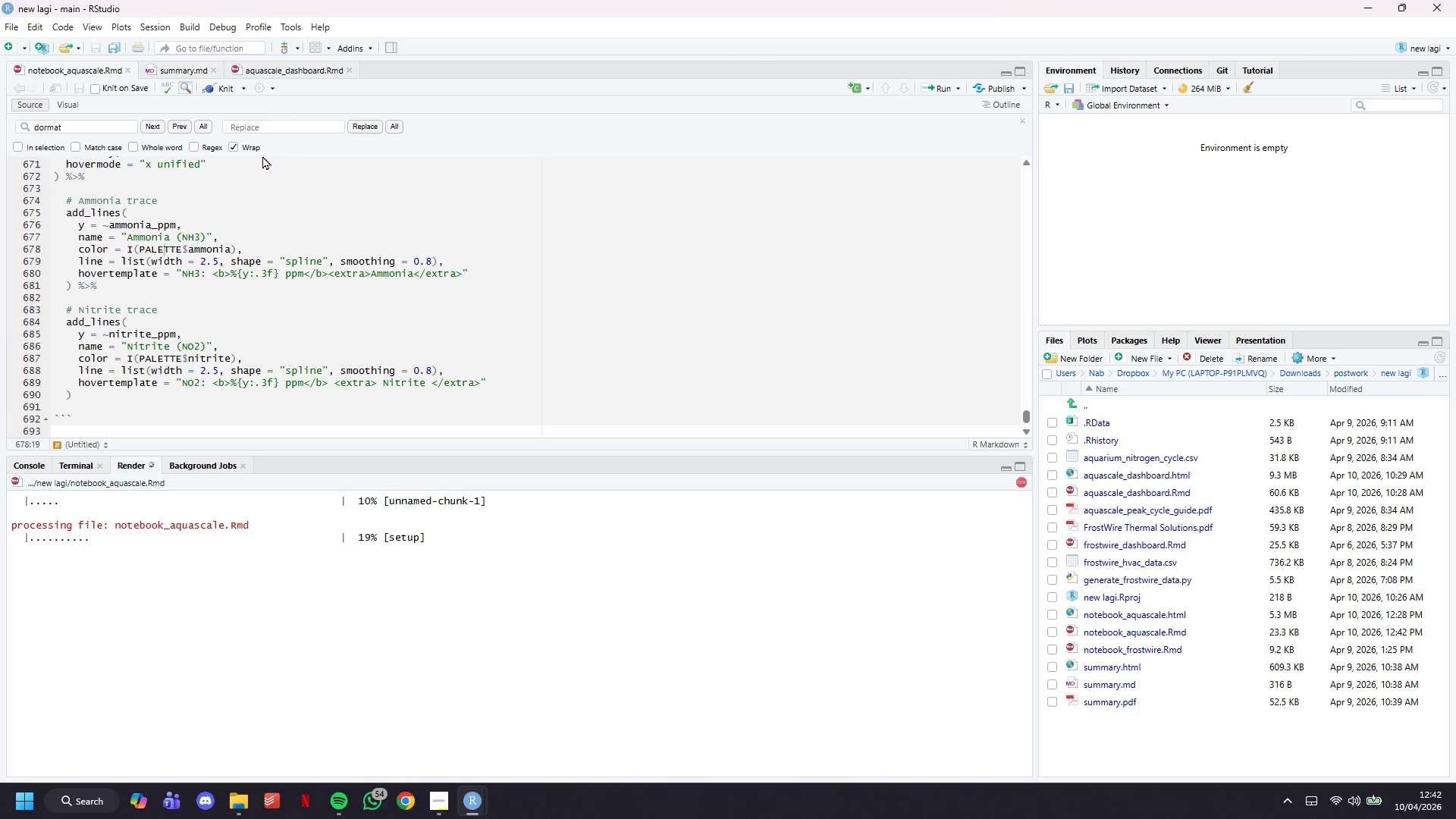 
wait(10.6)
 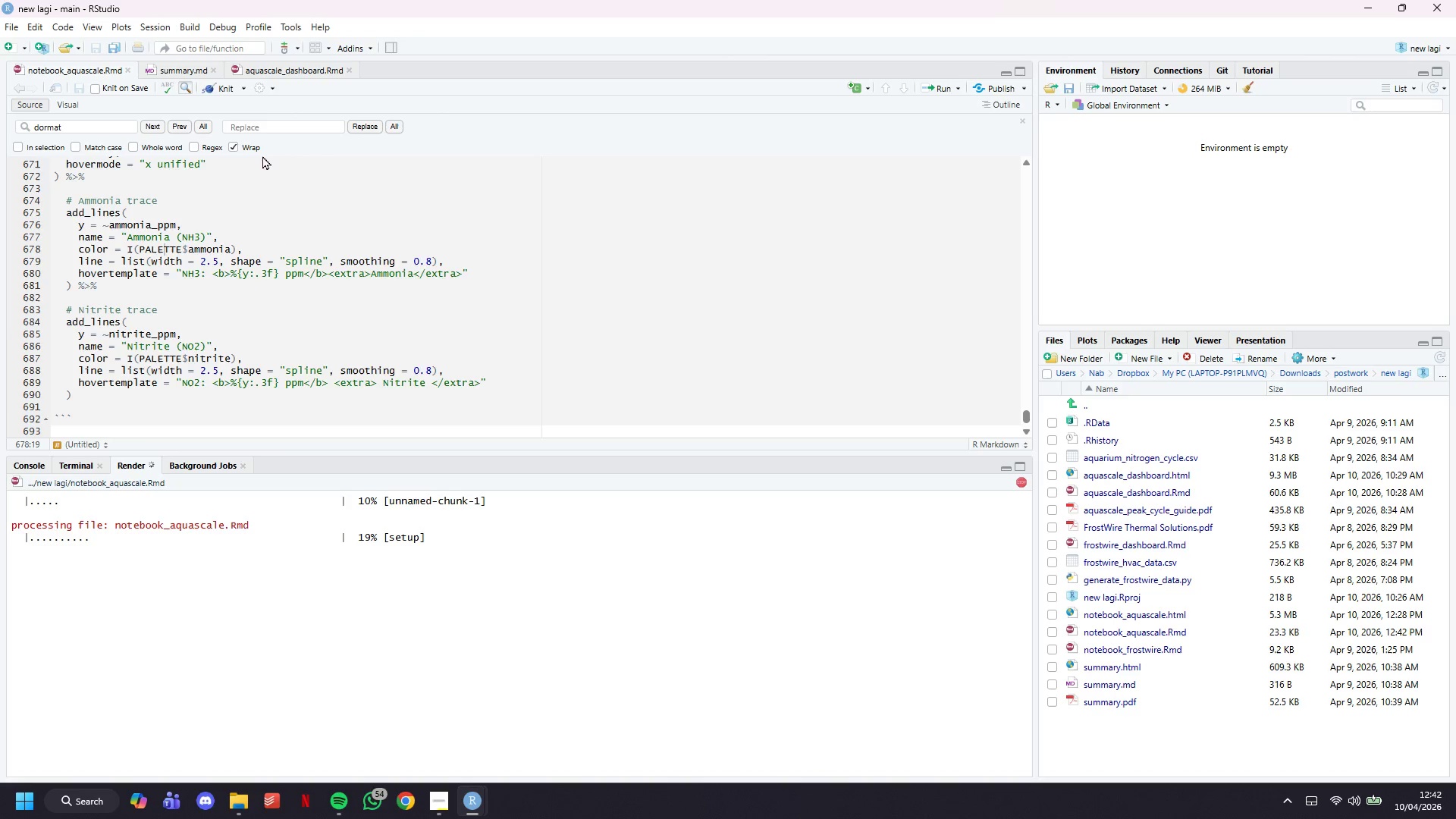 
mouse_move([319, 312])
 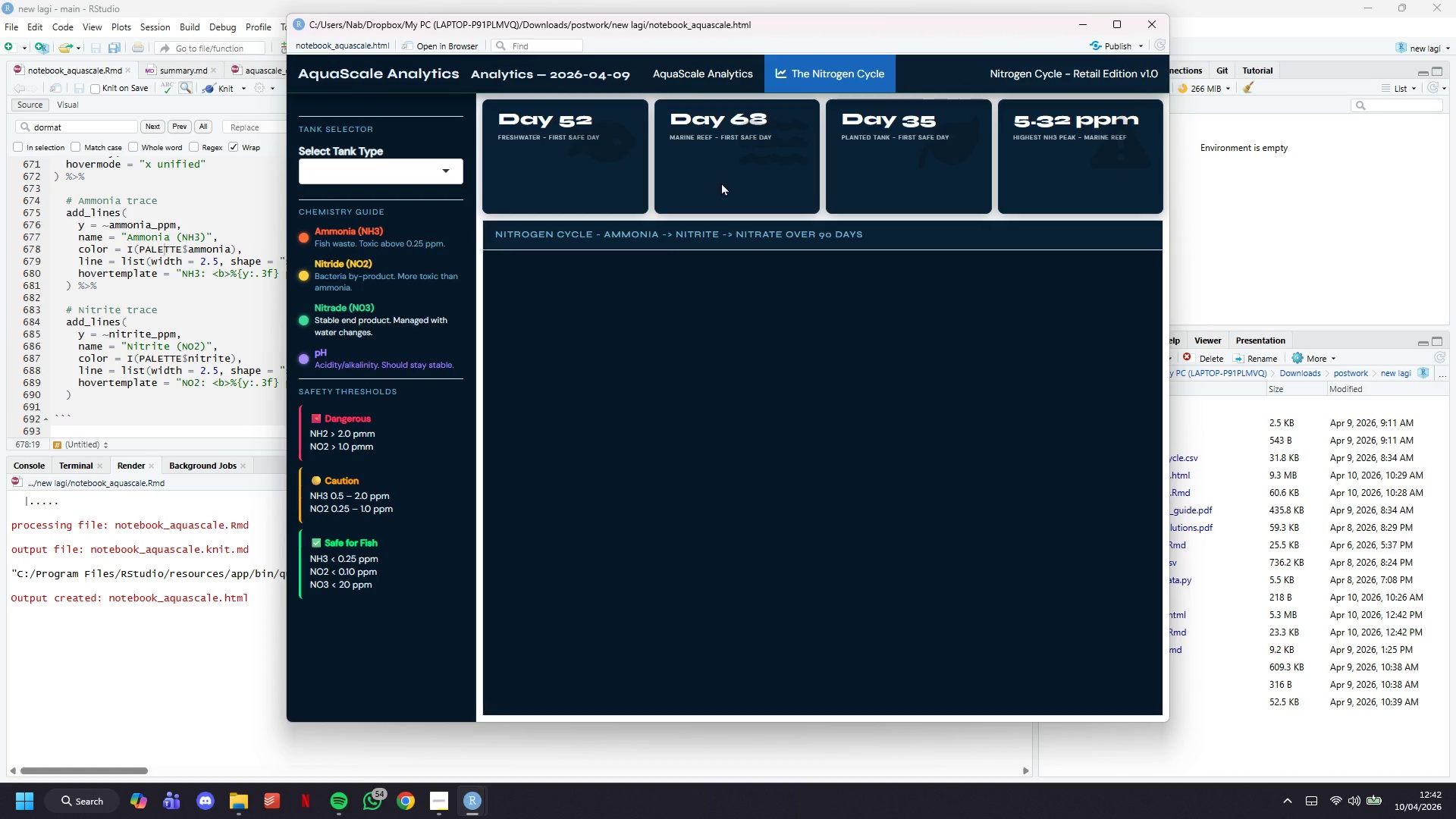 
wait(9.95)
 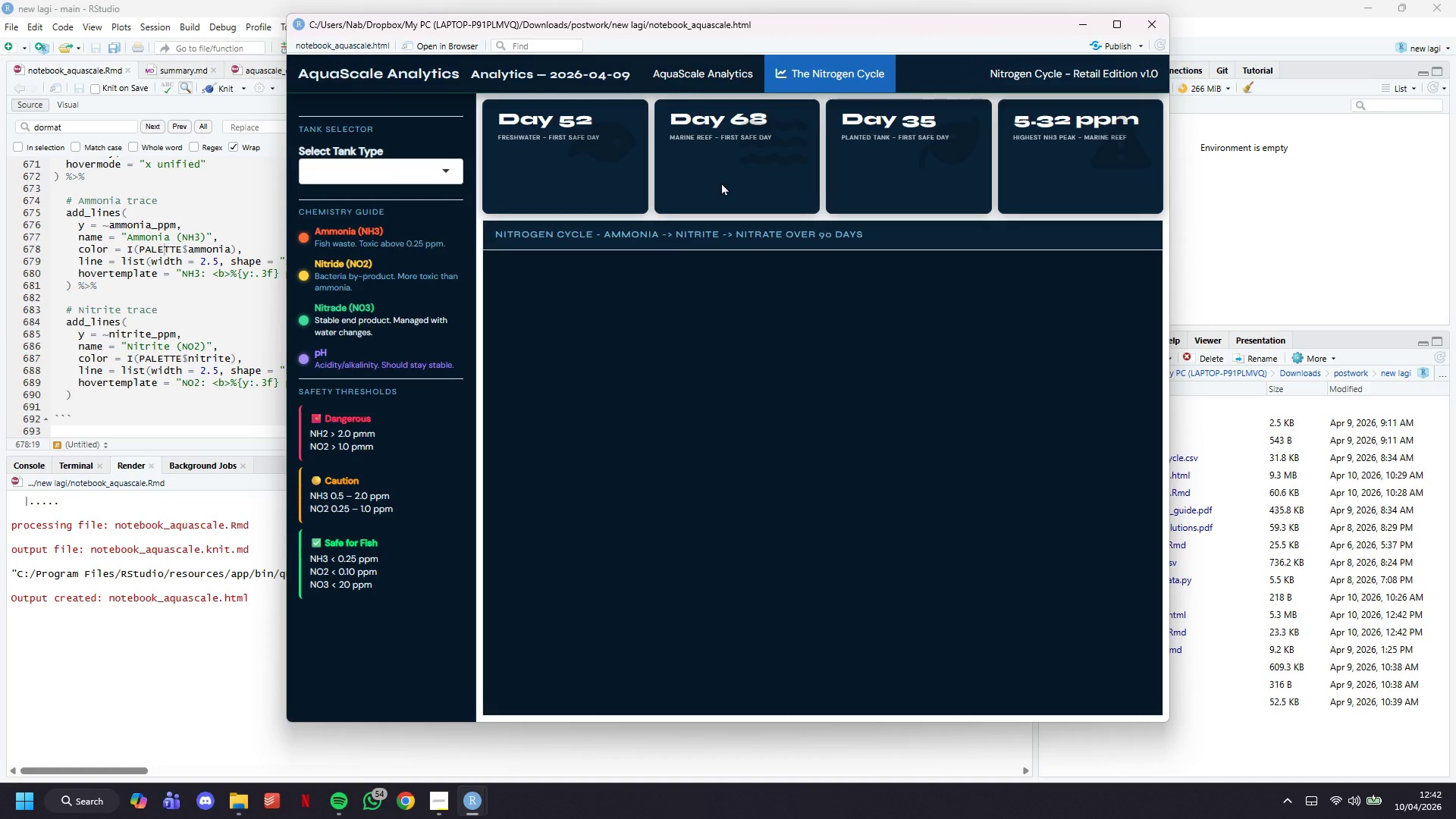 
left_click([105, 146])
 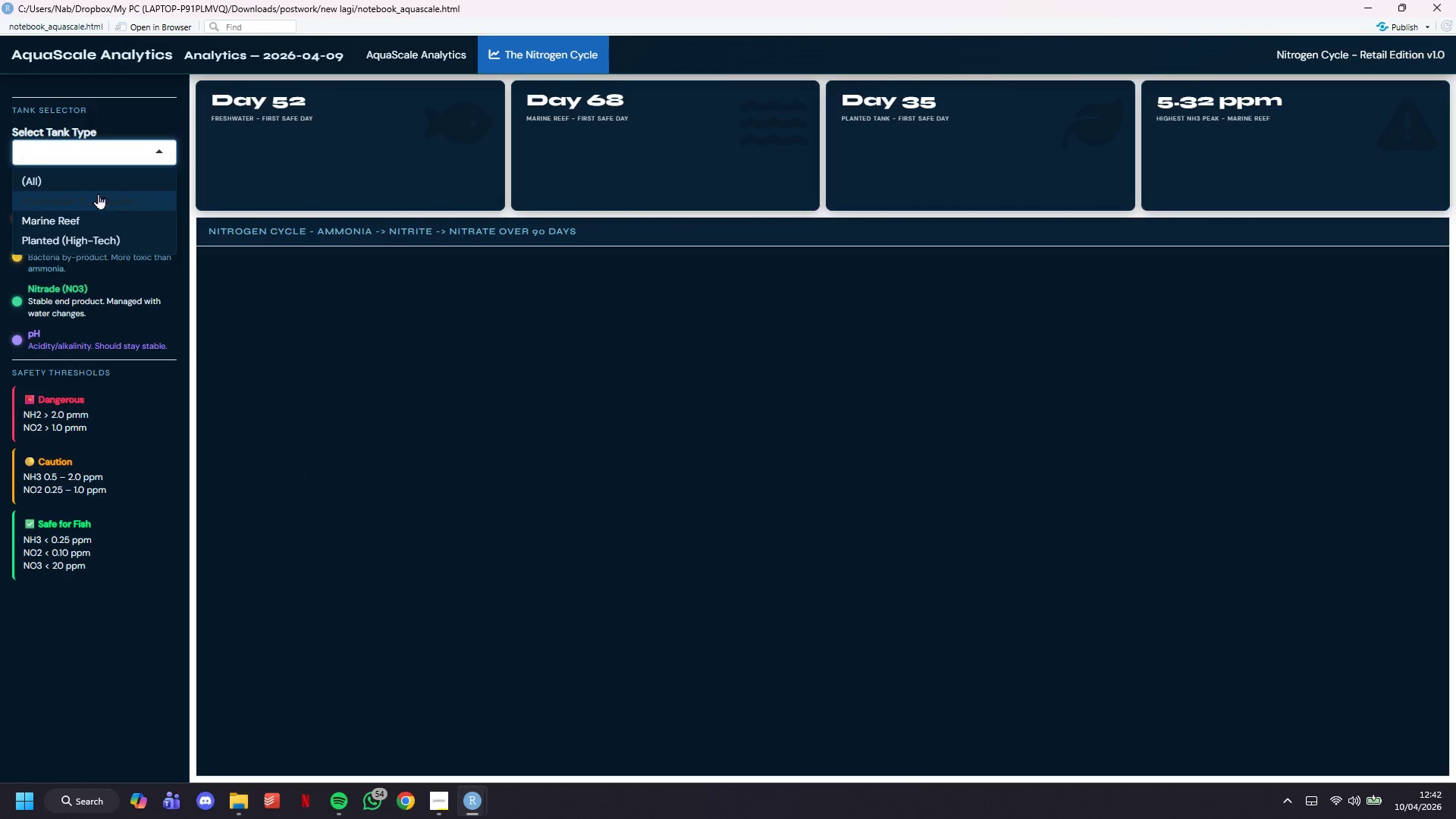 
left_click([98, 196])
 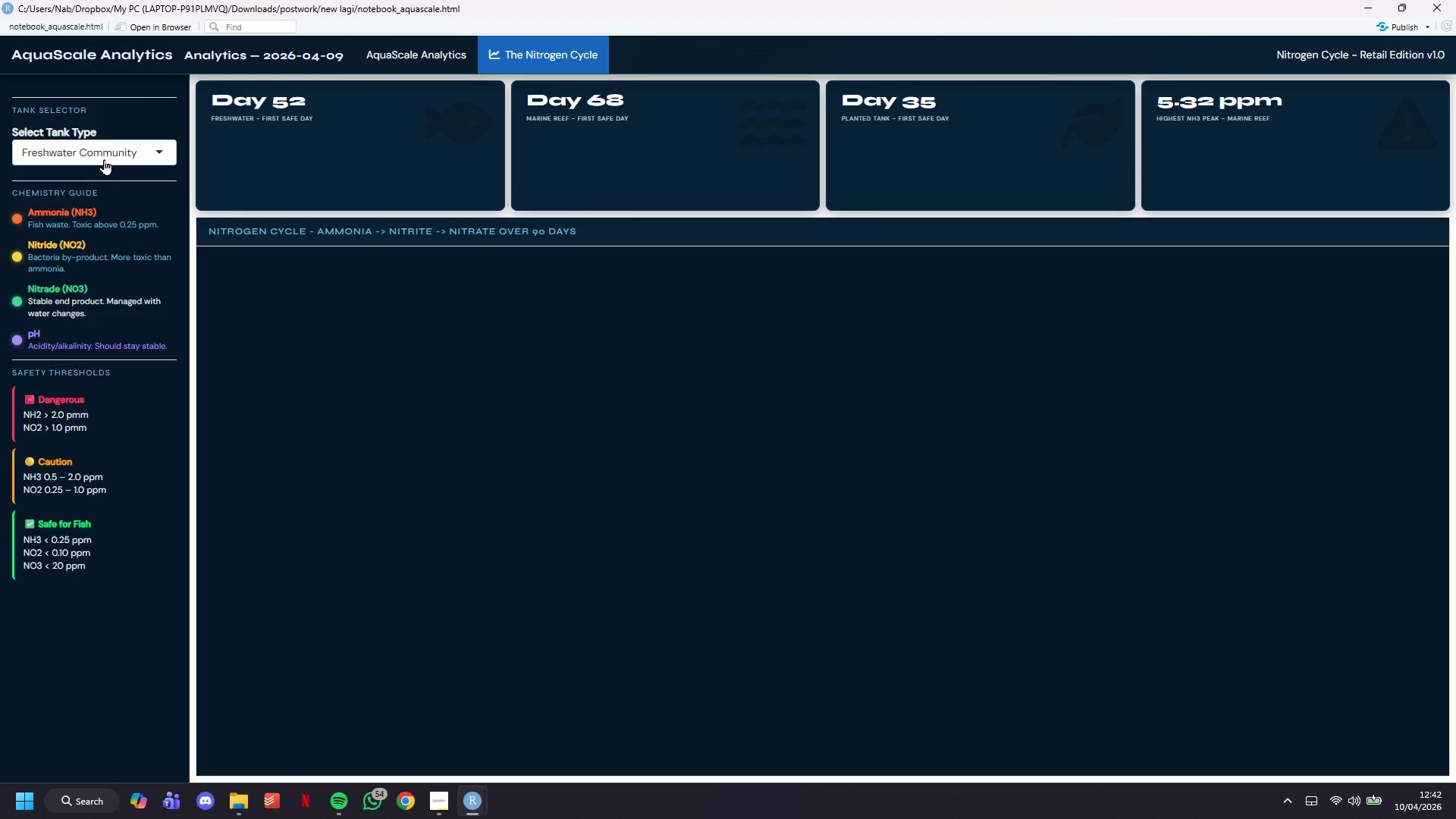 
left_click([104, 156])
 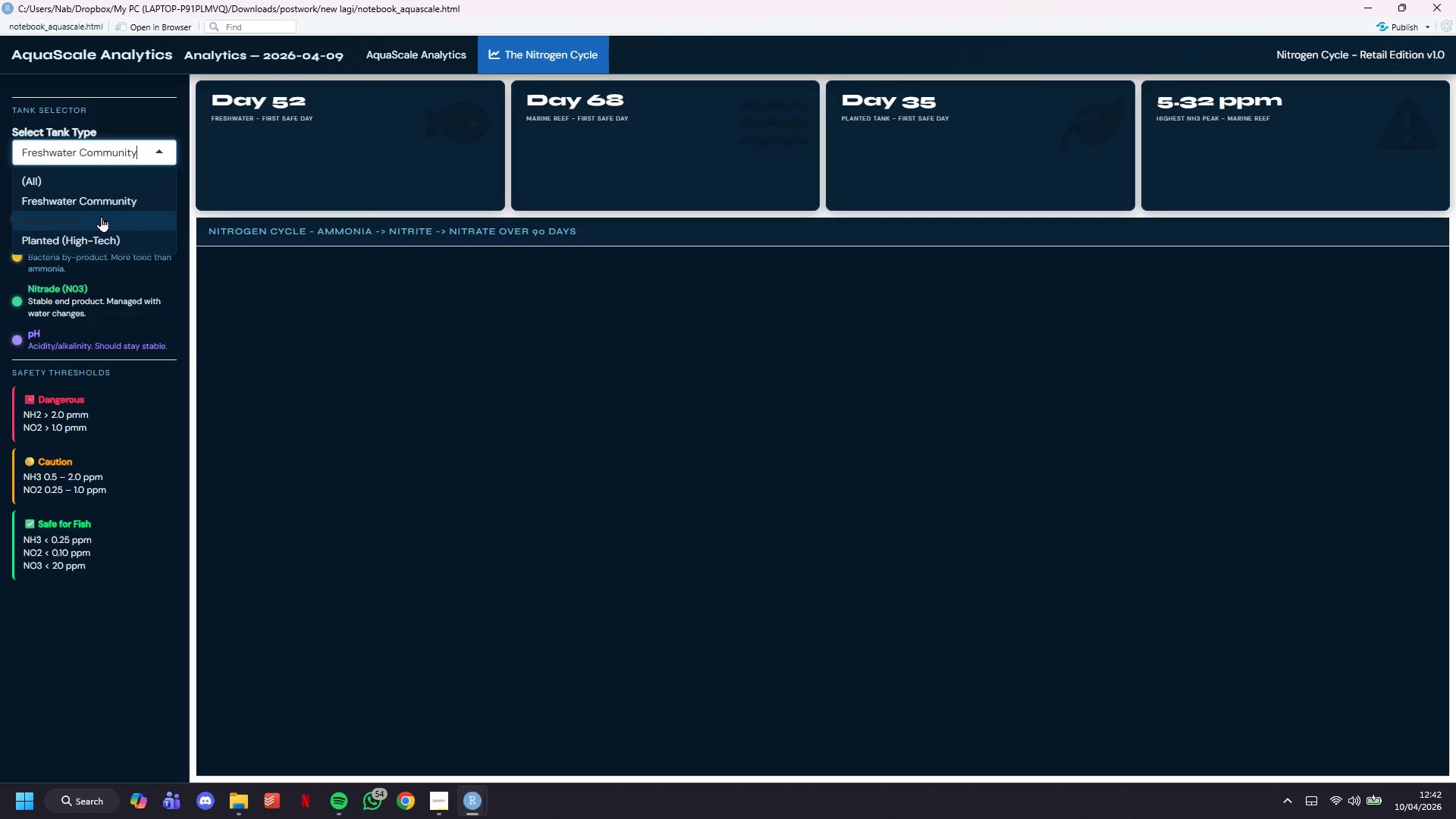 
left_click([101, 217])
 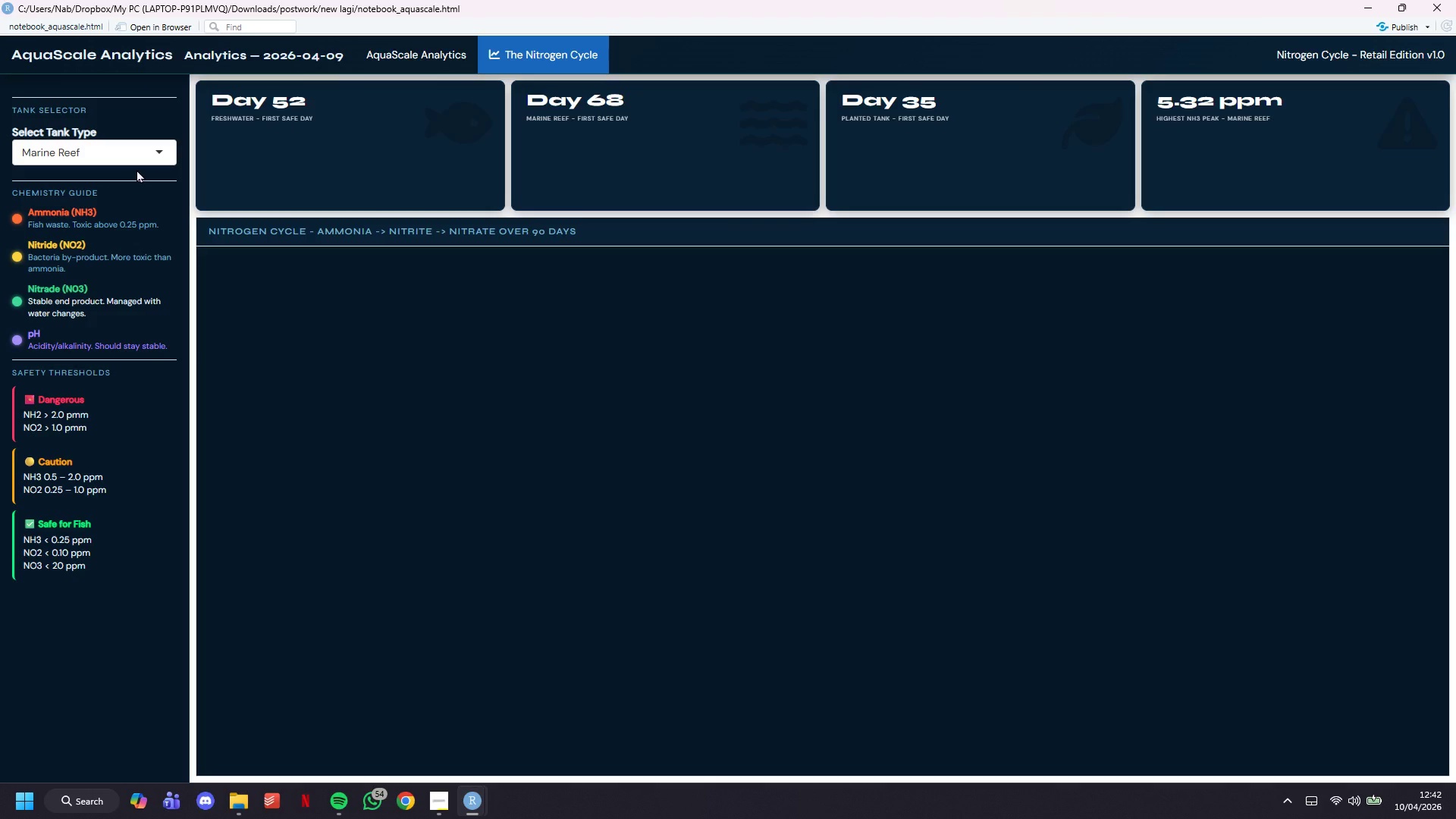 
wait(8.3)
 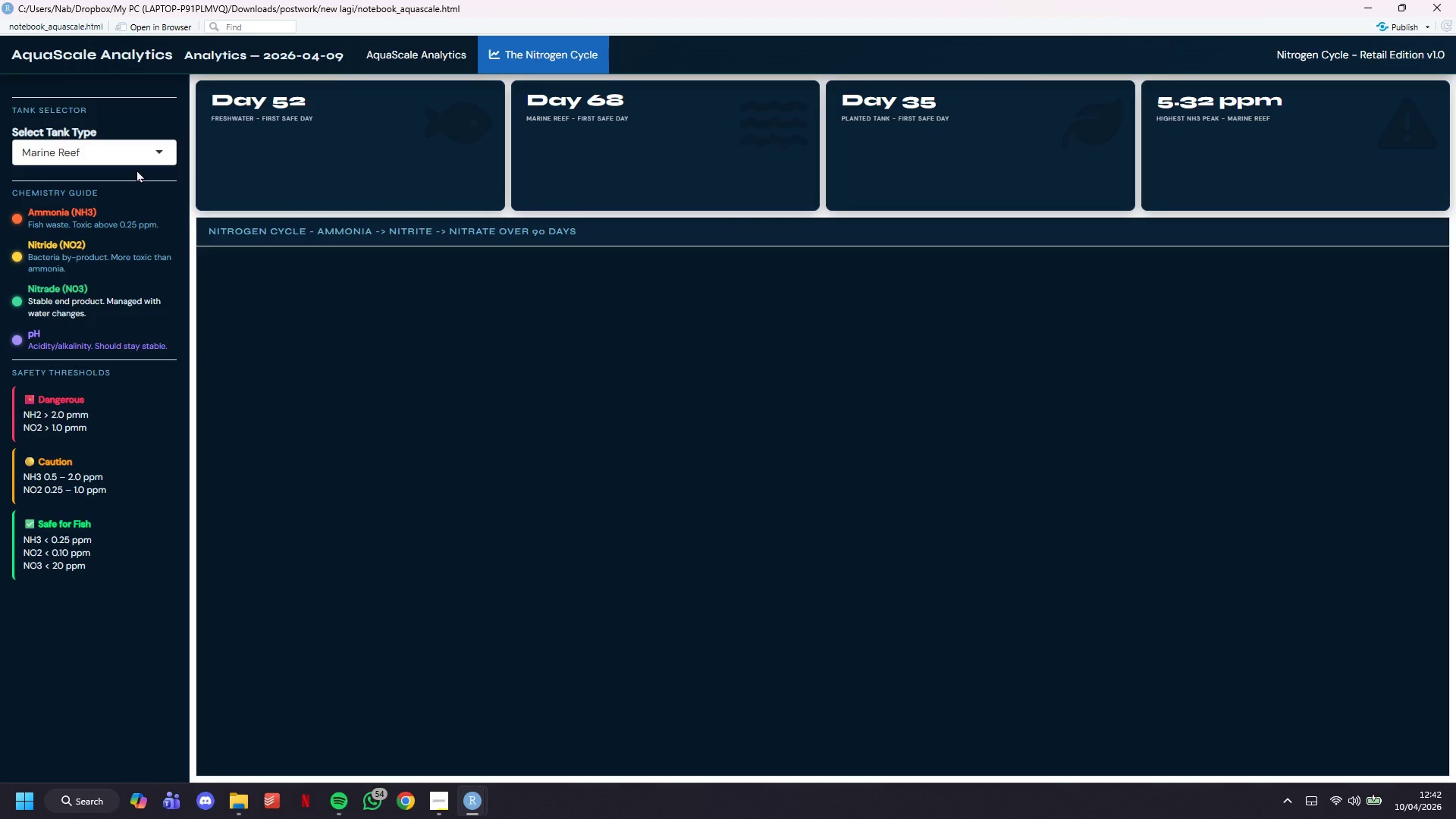 
left_click([393, 64])
 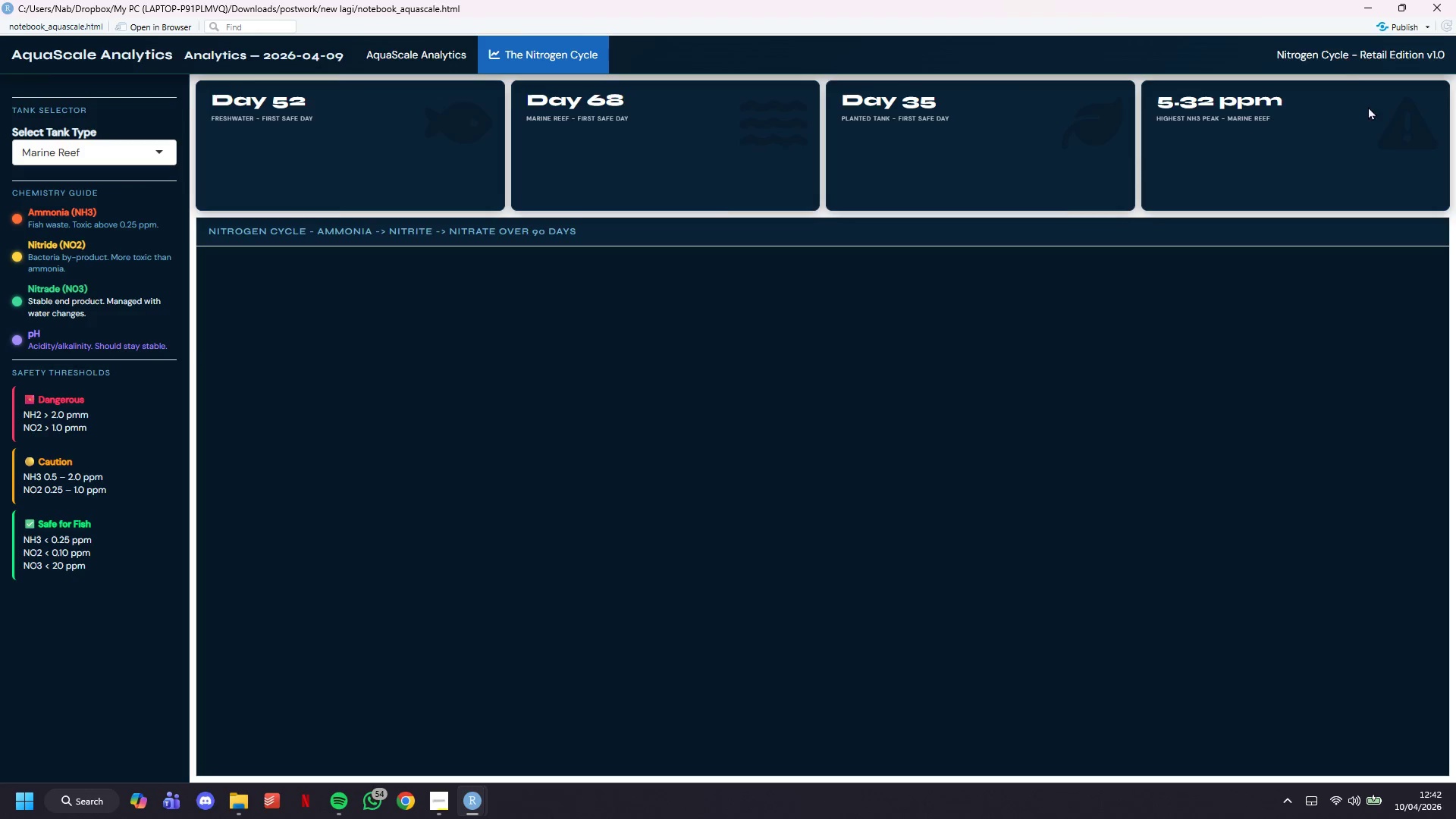 
left_click([1371, 0])
 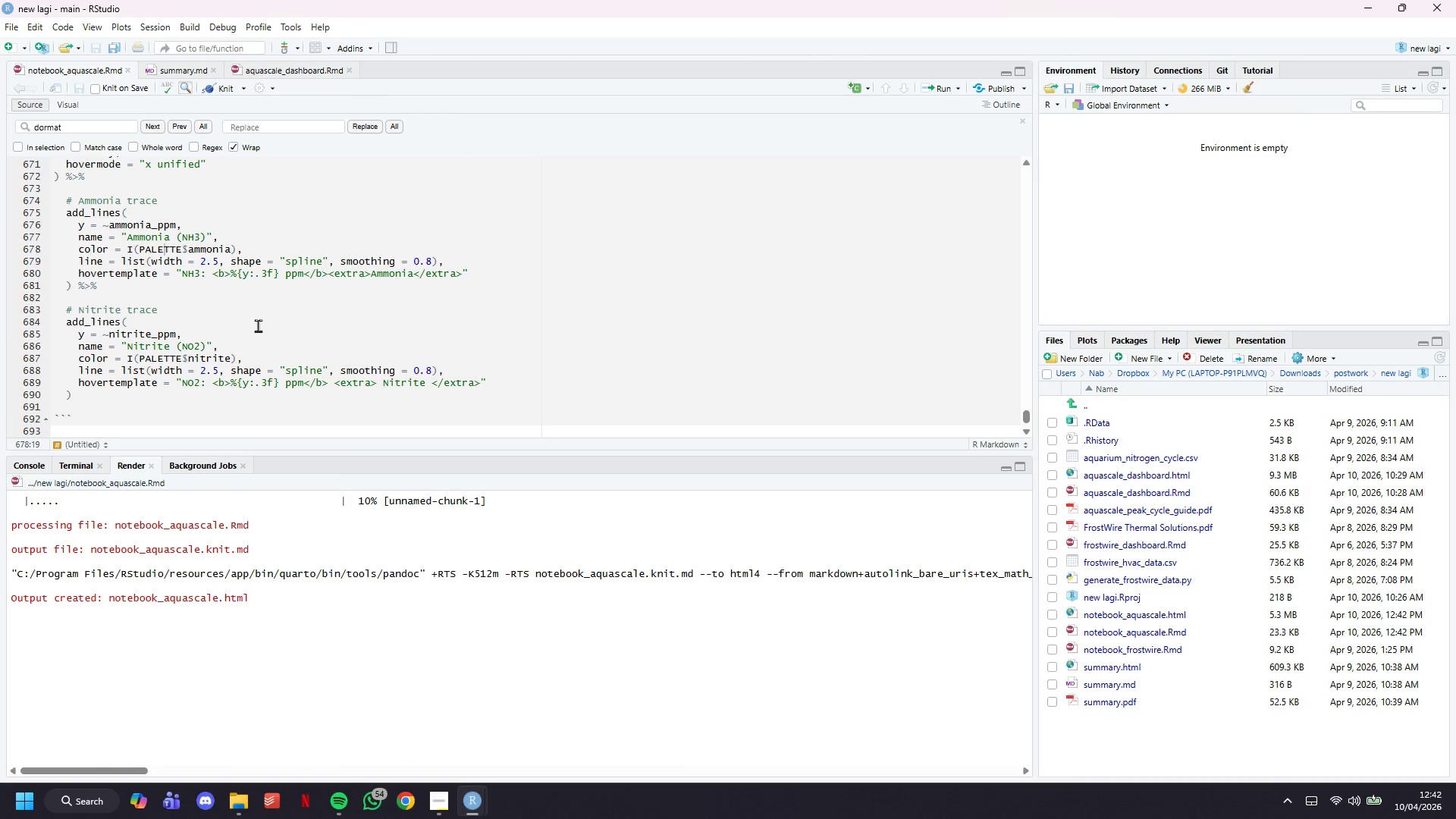 
scroll: coordinate [258, 325], scroll_direction: down, amount: 4.0
 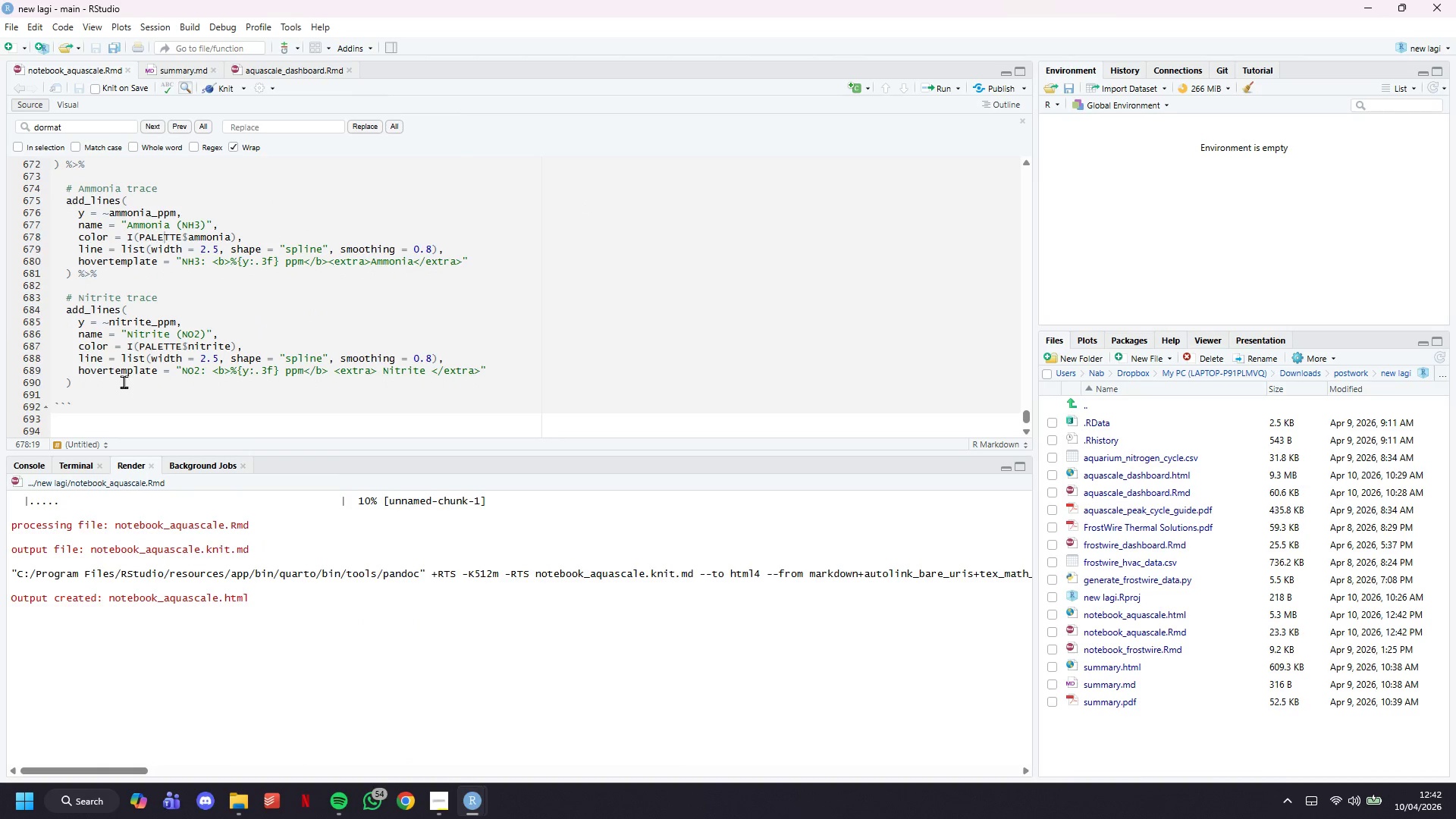 
left_click([124, 381])
 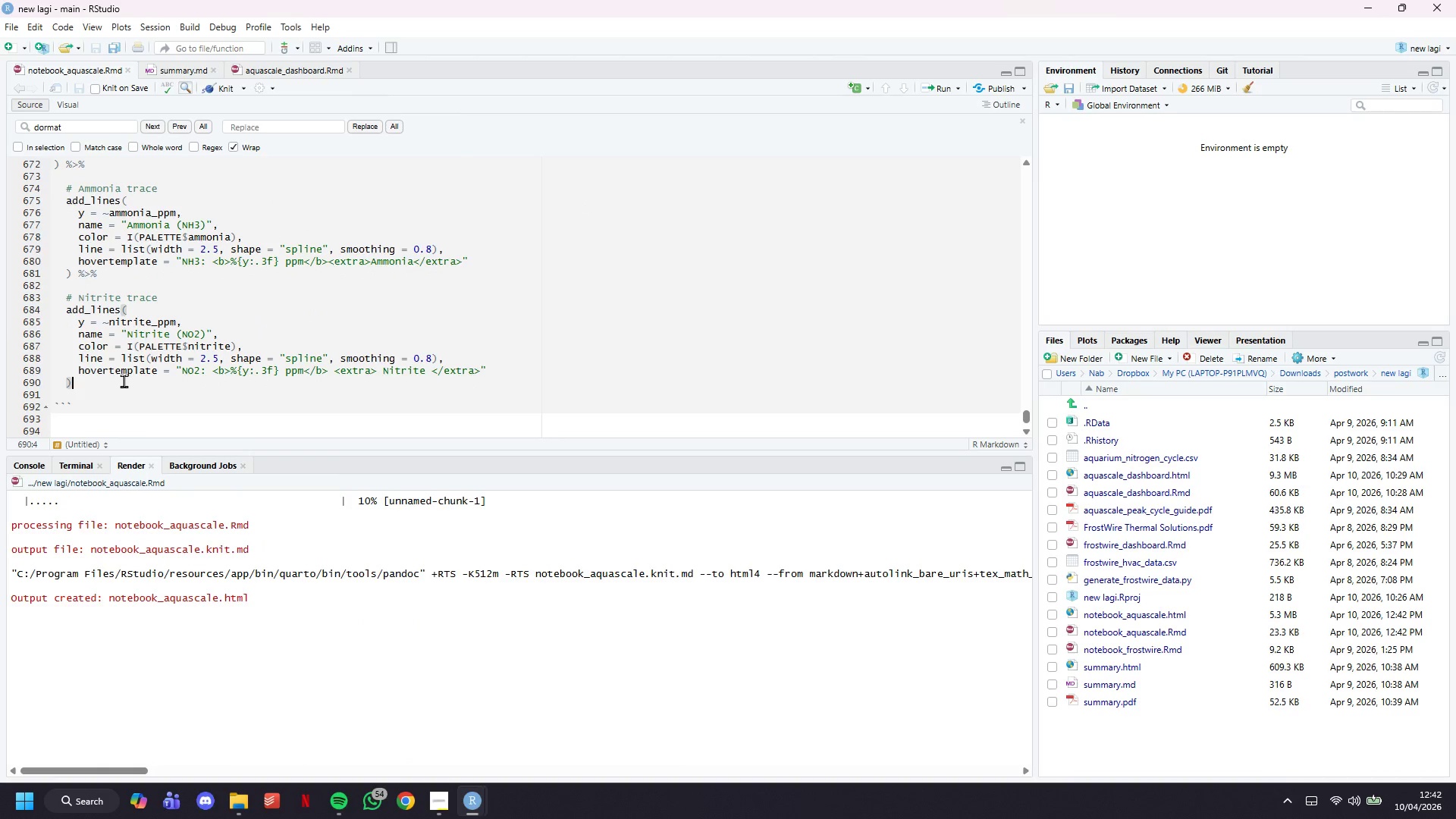 
left_click_drag(start_coordinate=[124, 381], to_coordinate=[39, 297])
 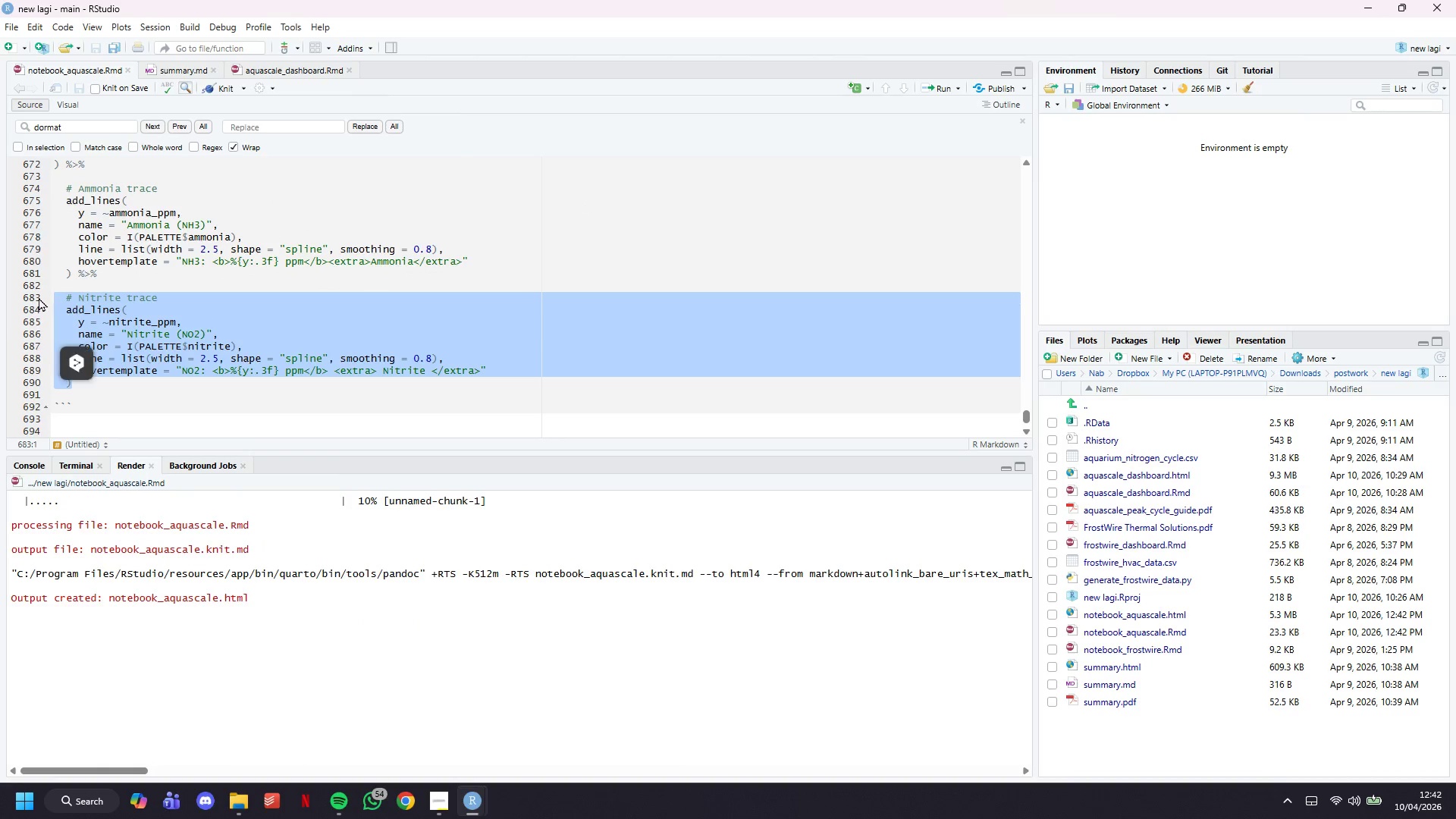 
key(Control+C)
 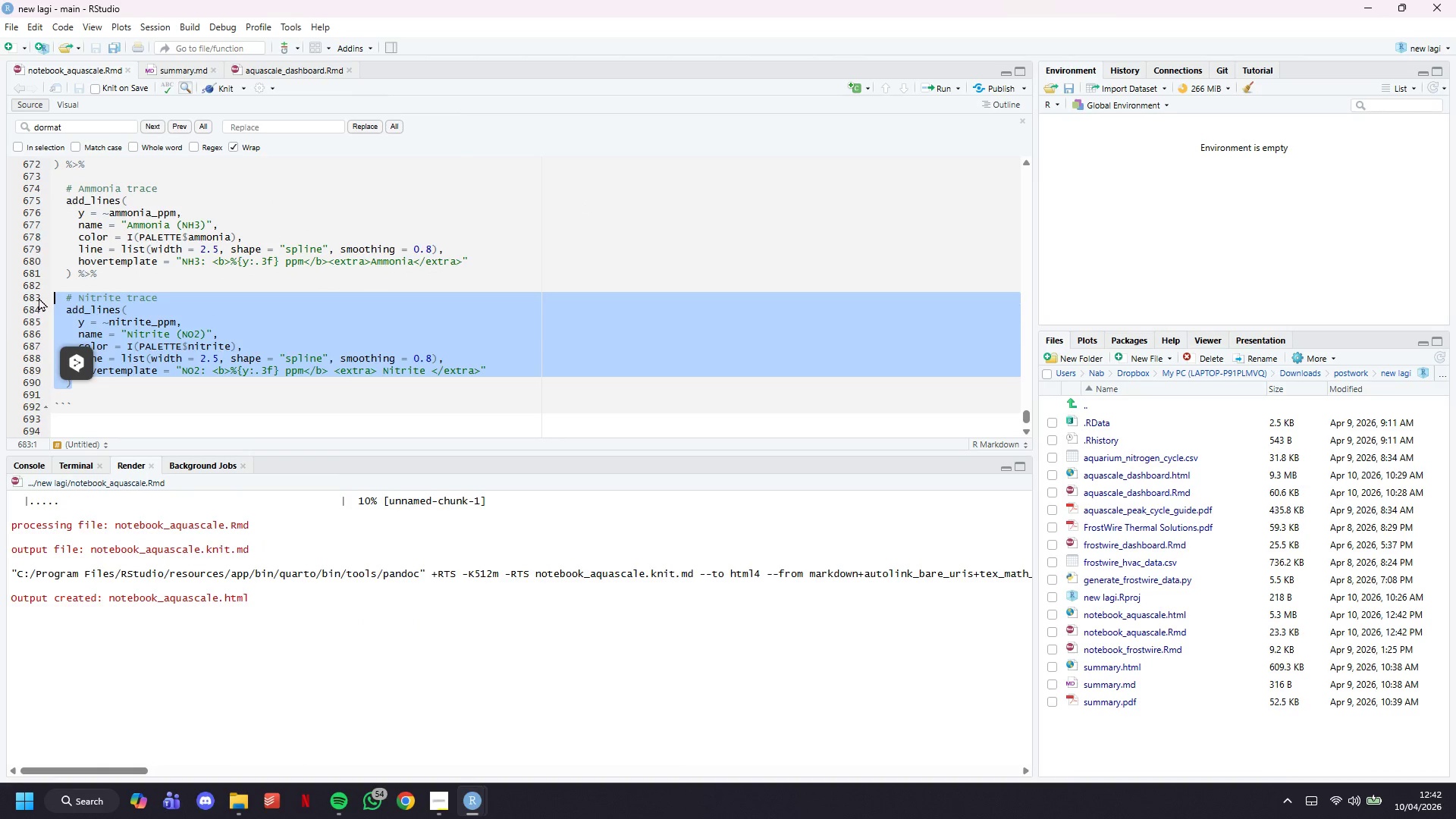 
key(ArrowRight)
 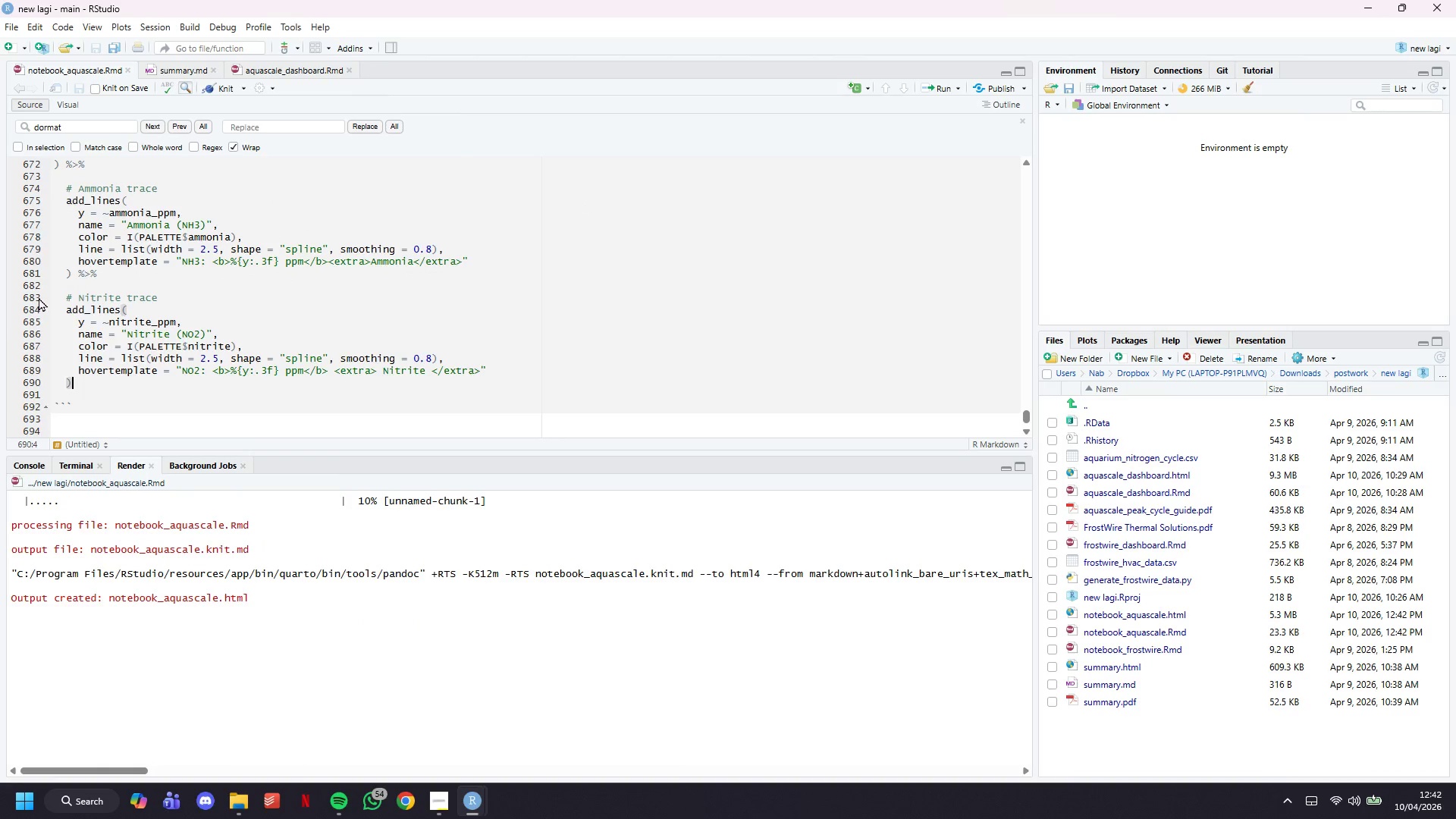 
key(Space)
 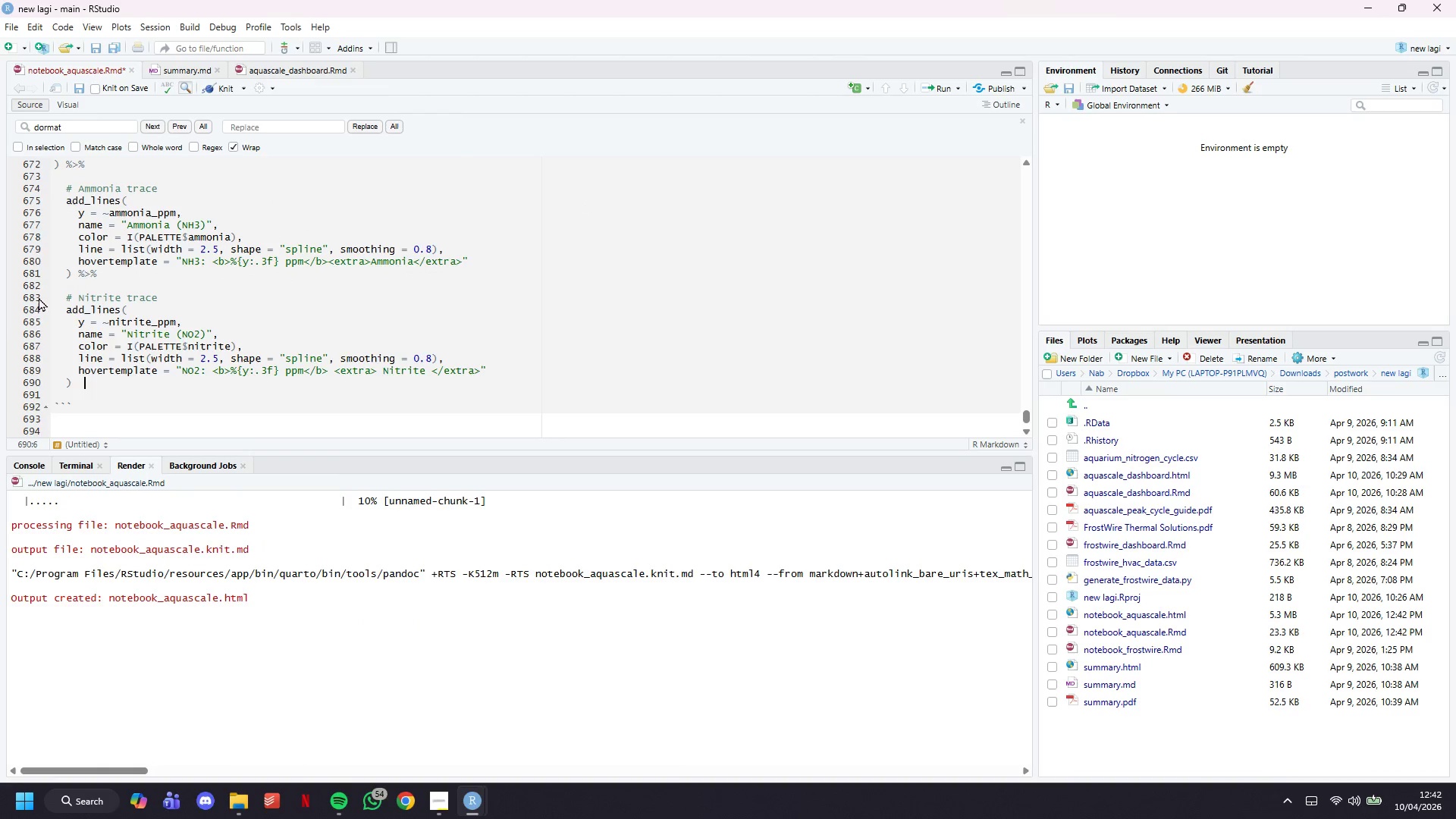 
key(Space)
 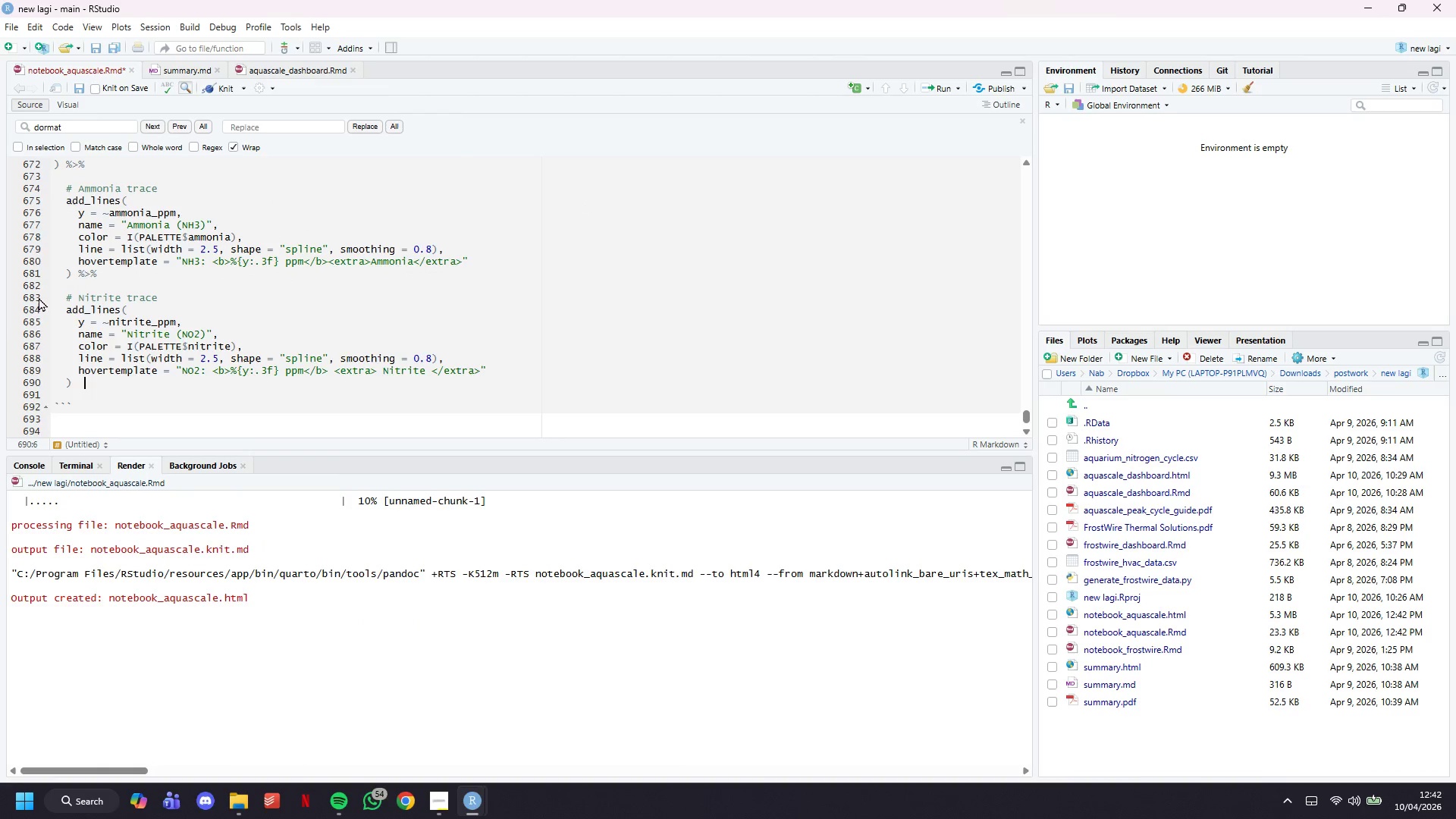 
key(Shift+5)
 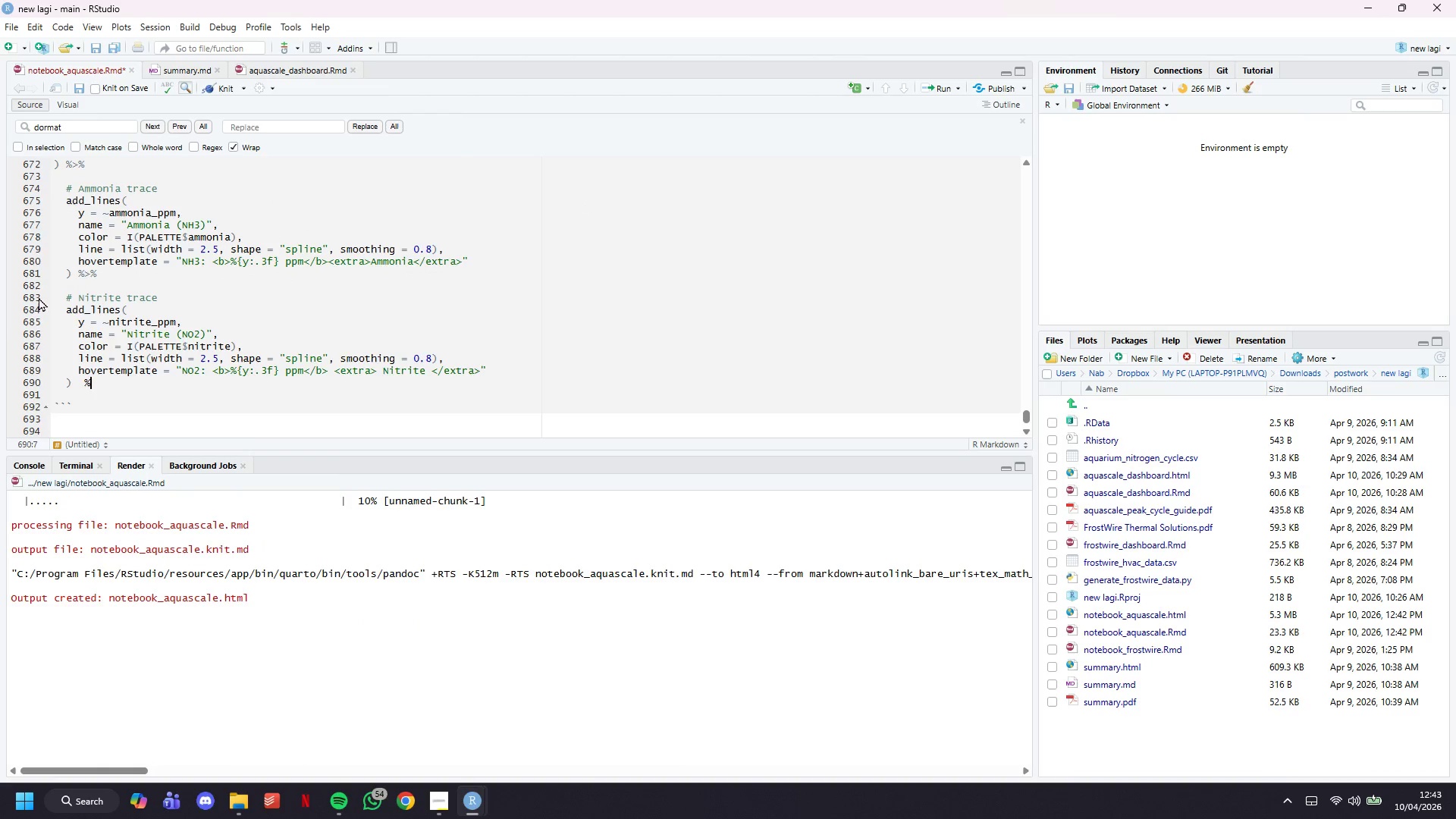 
key(Shift+Period)
 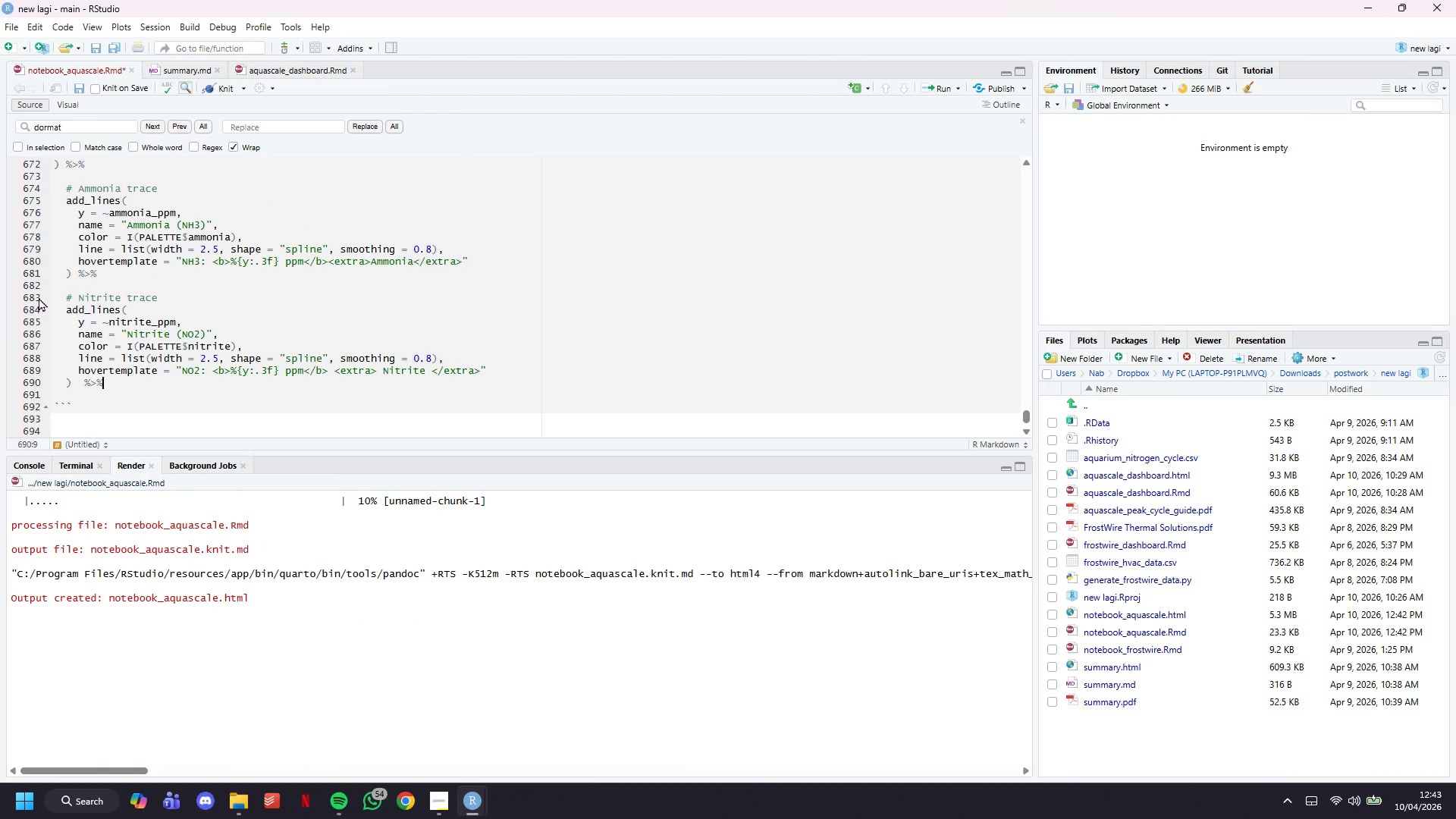 
key(Shift+5)
 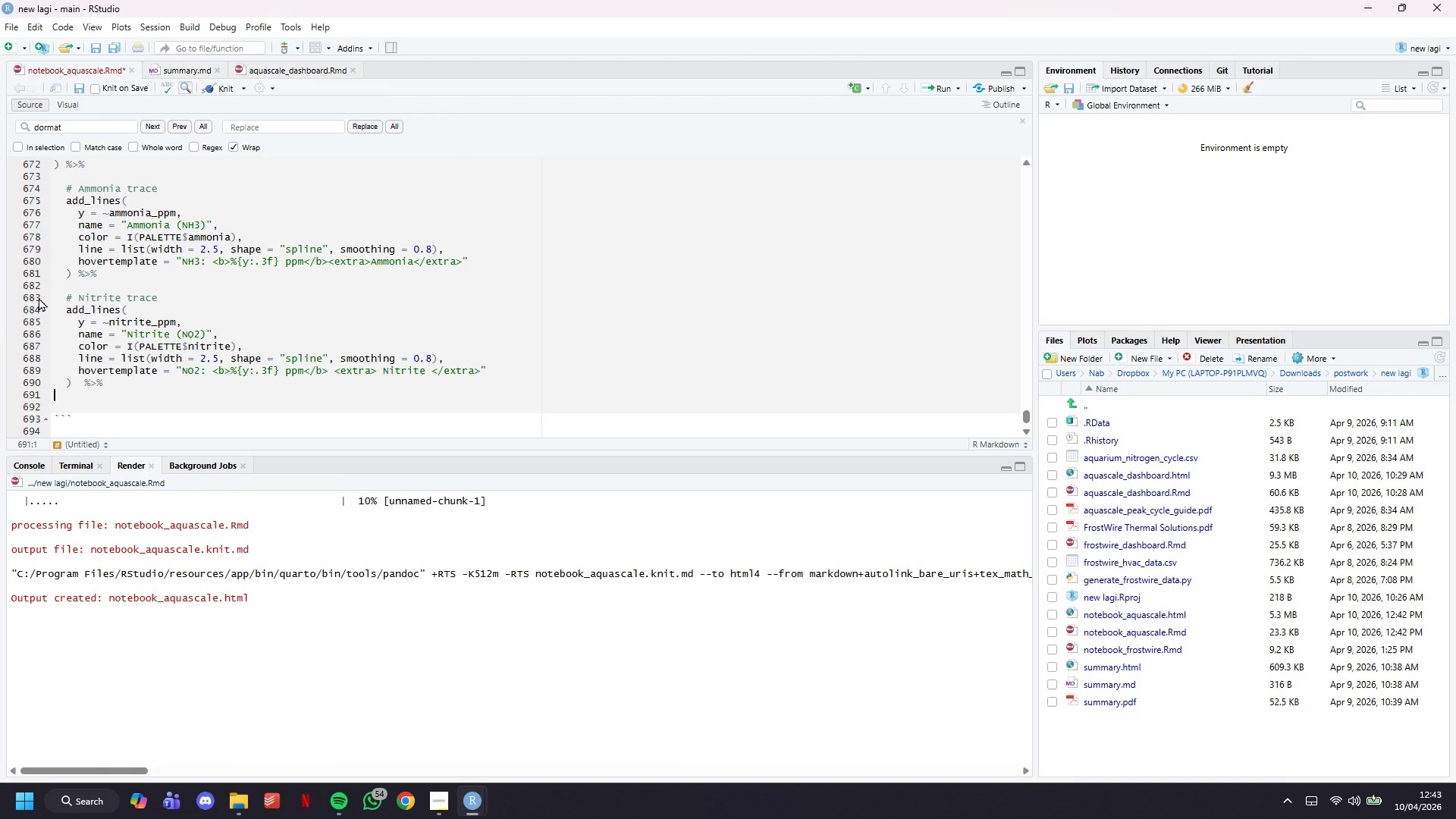 
key(Enter)
 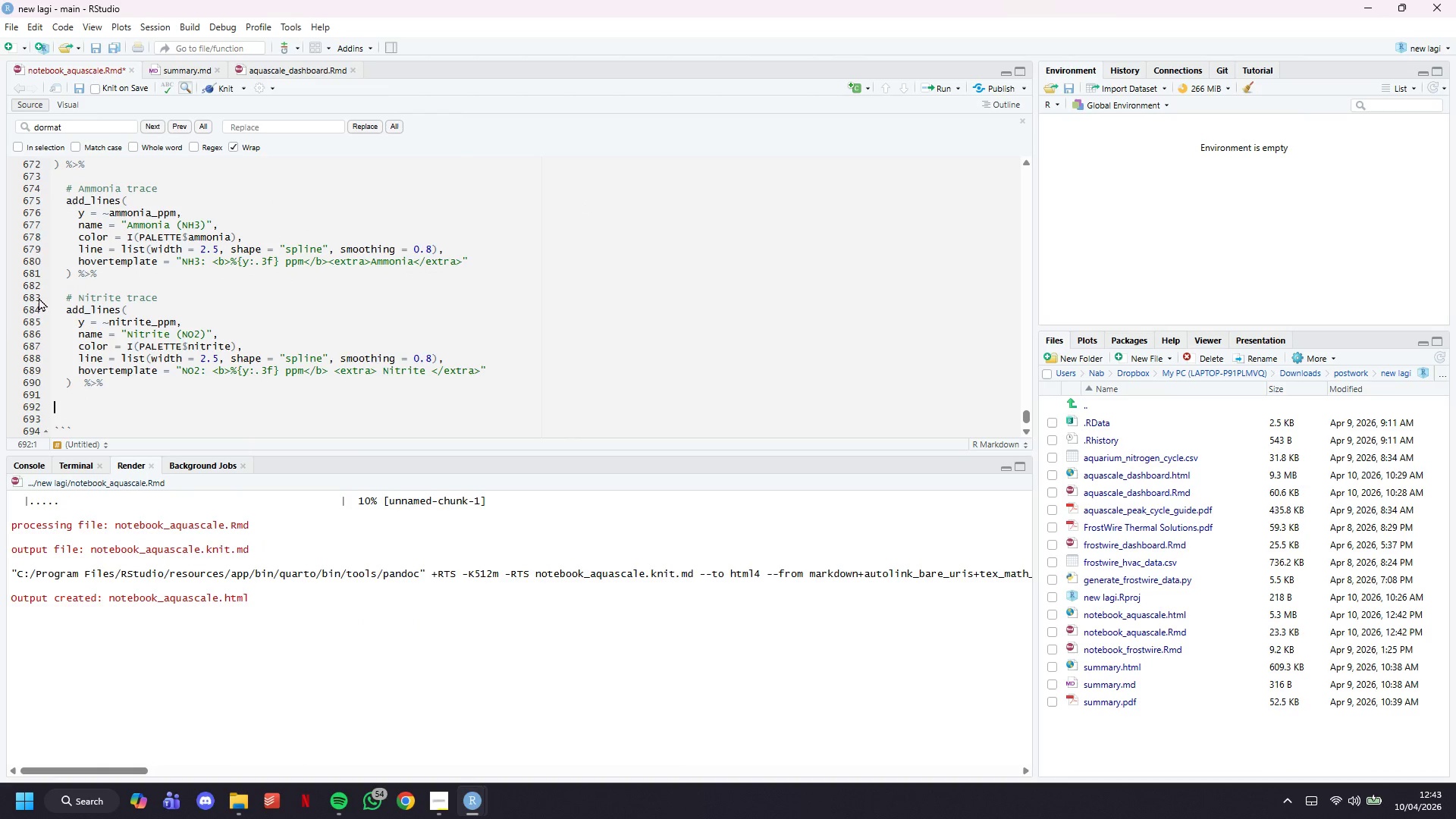 
key(Enter)
 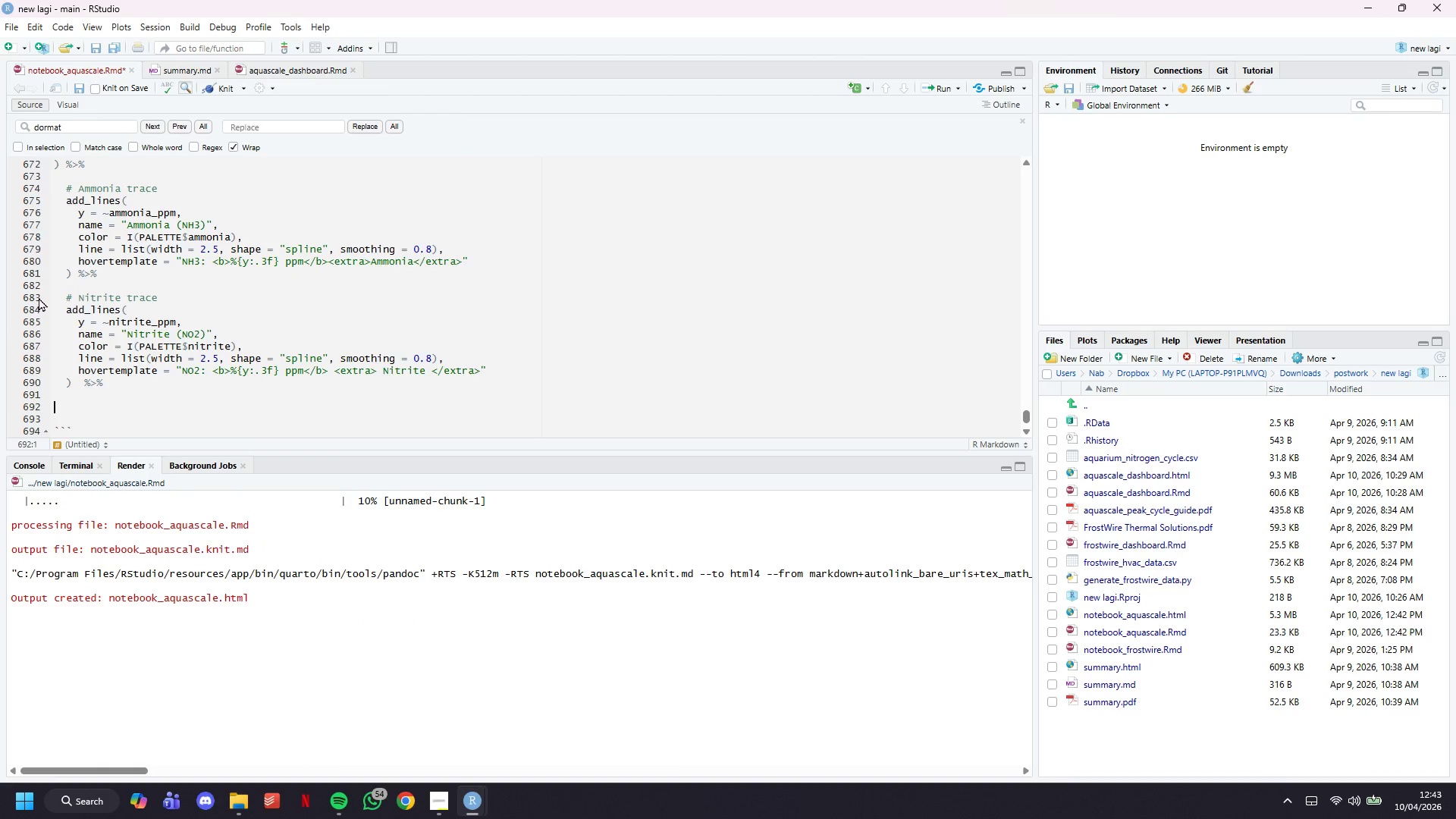 
key(Control+V)
 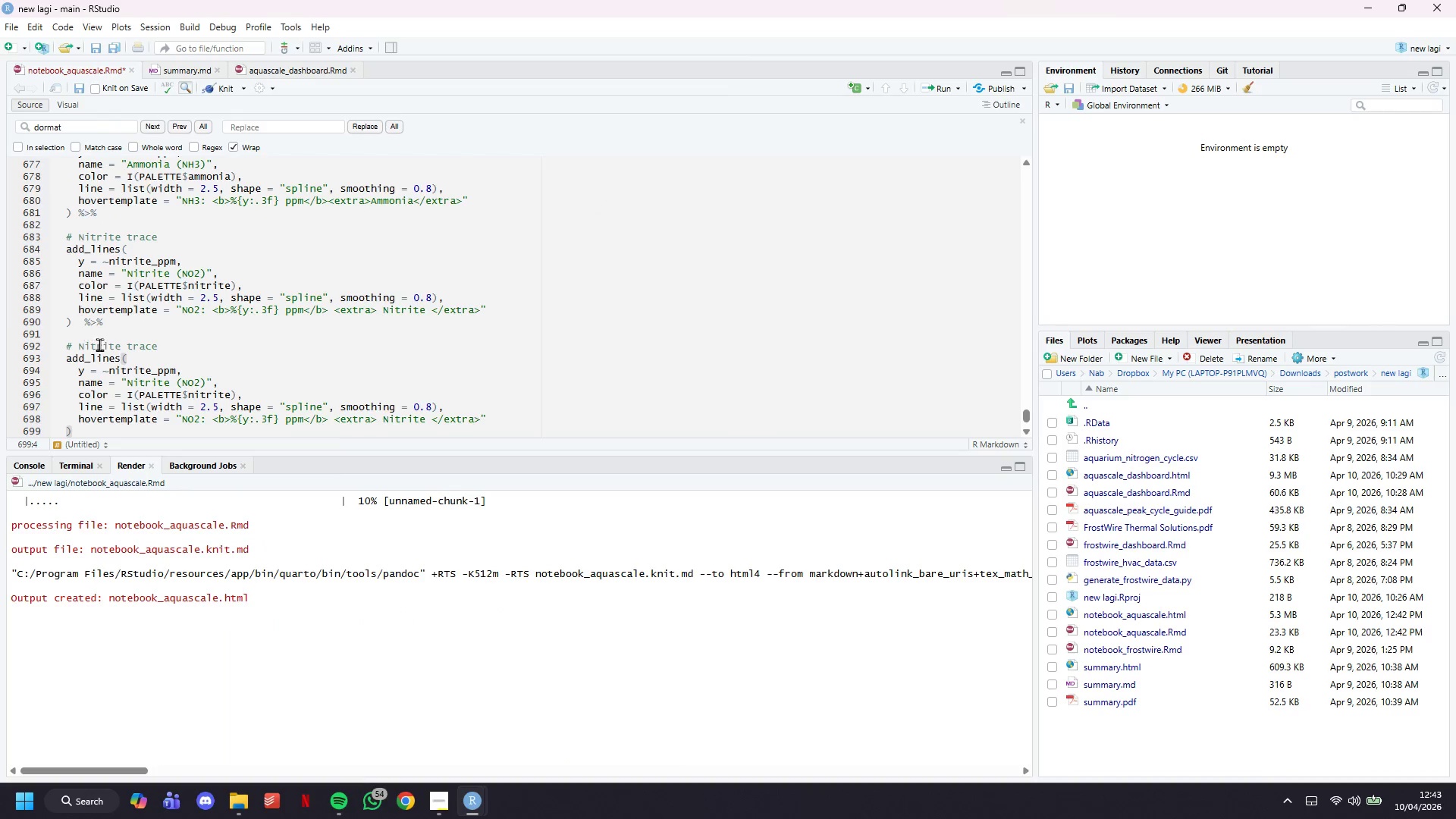 
left_click([110, 350])
 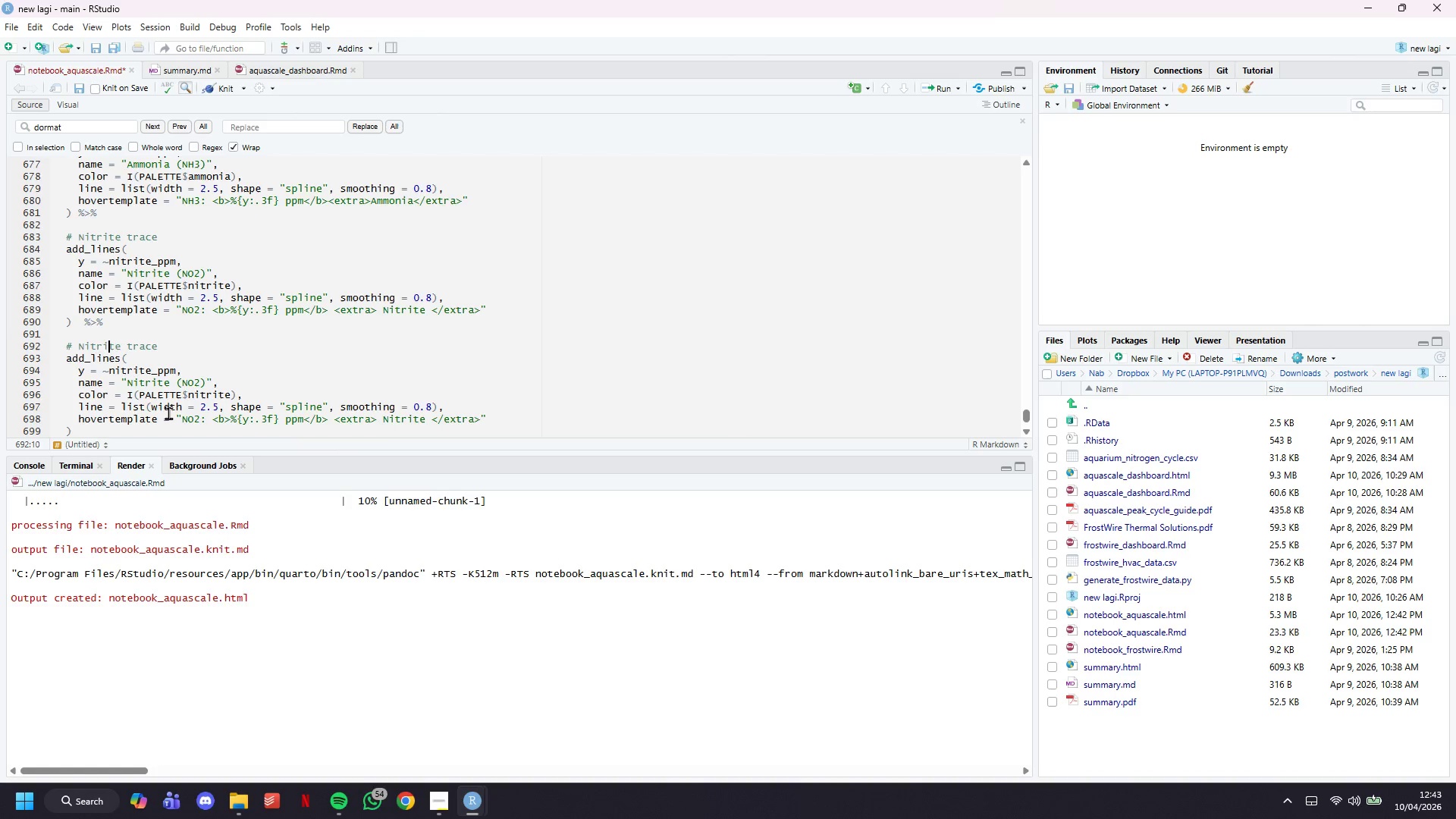 
key(Backspace)
 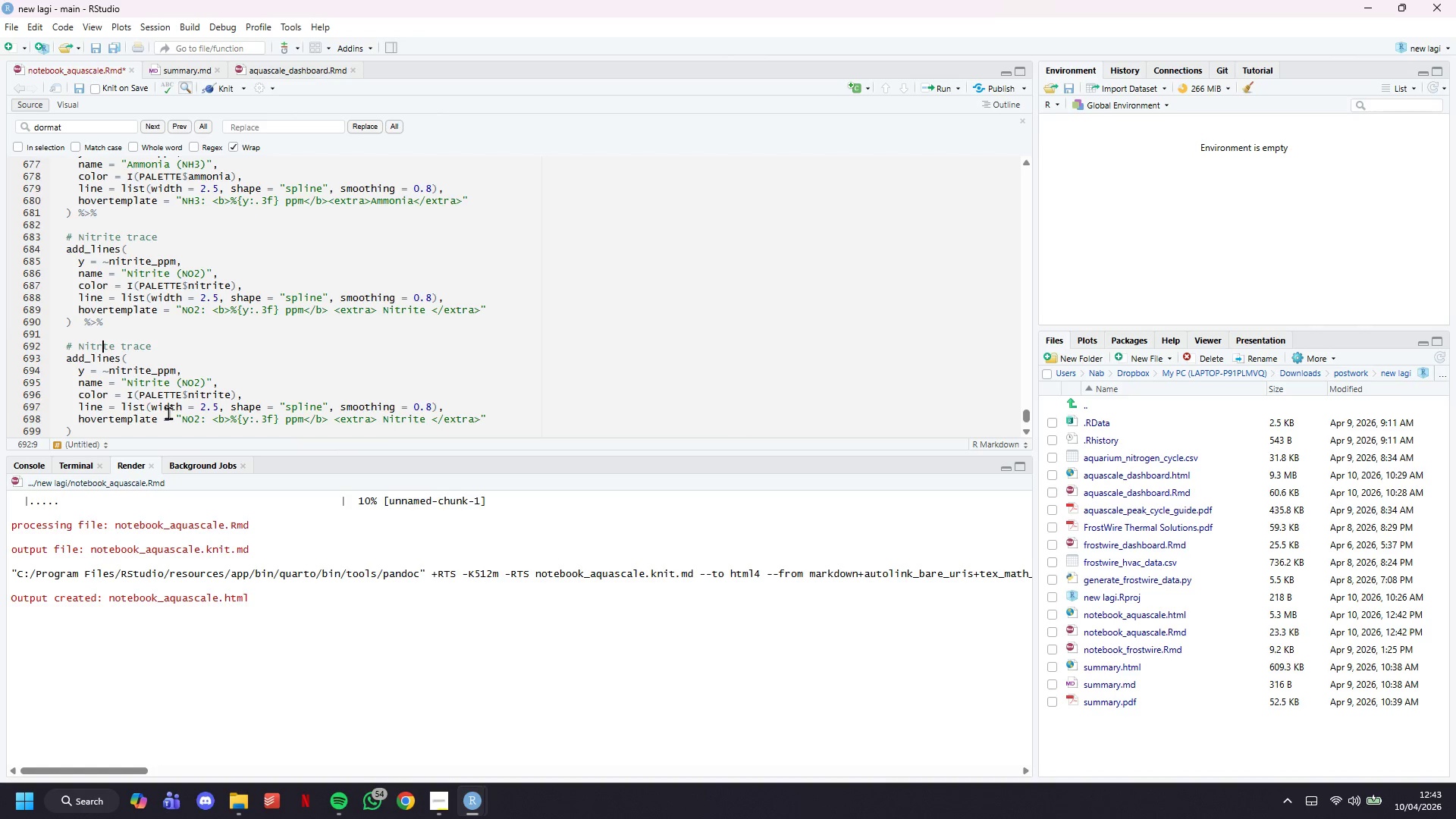 
key(A)
 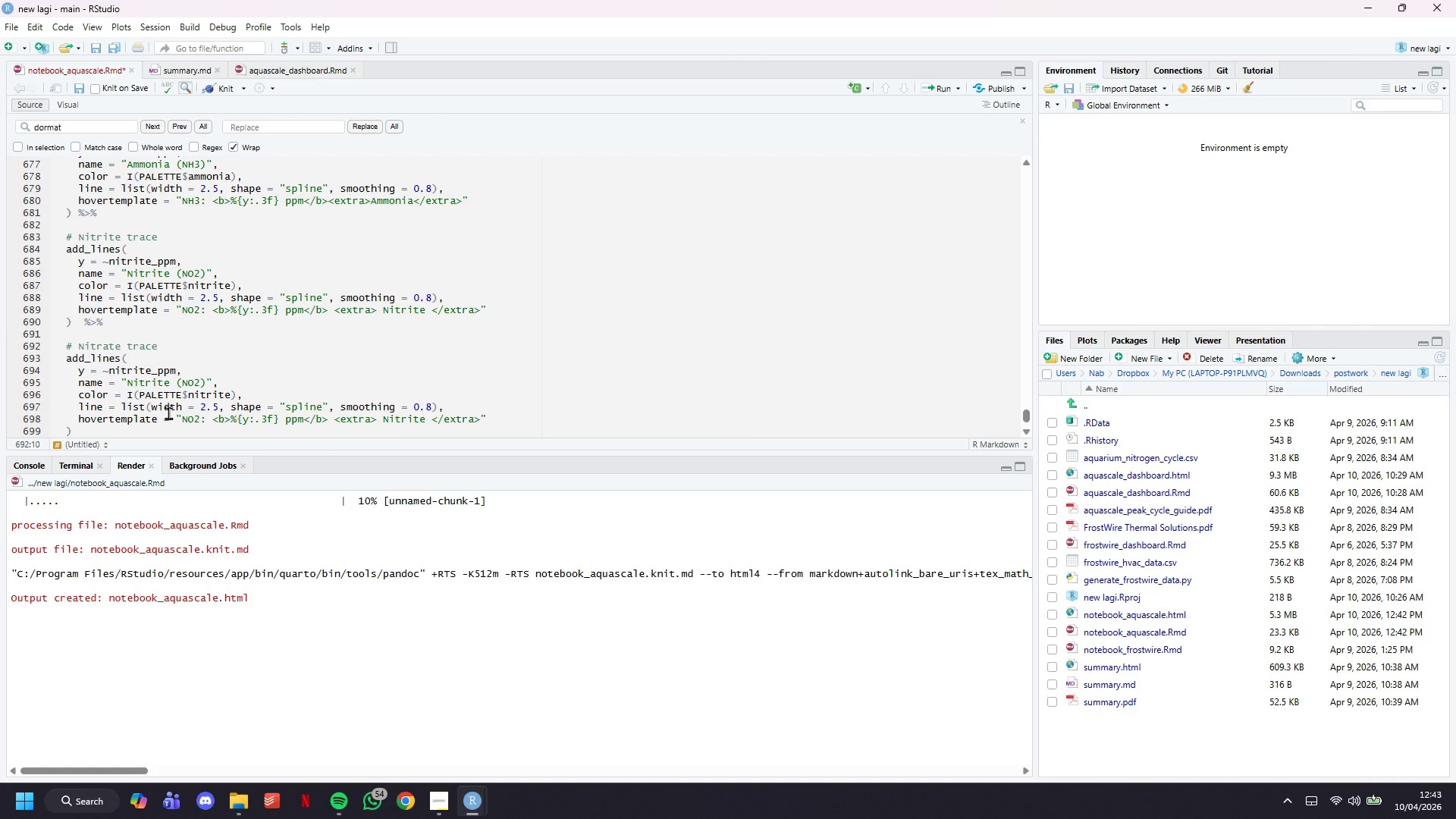 
key(ArrowDown)
 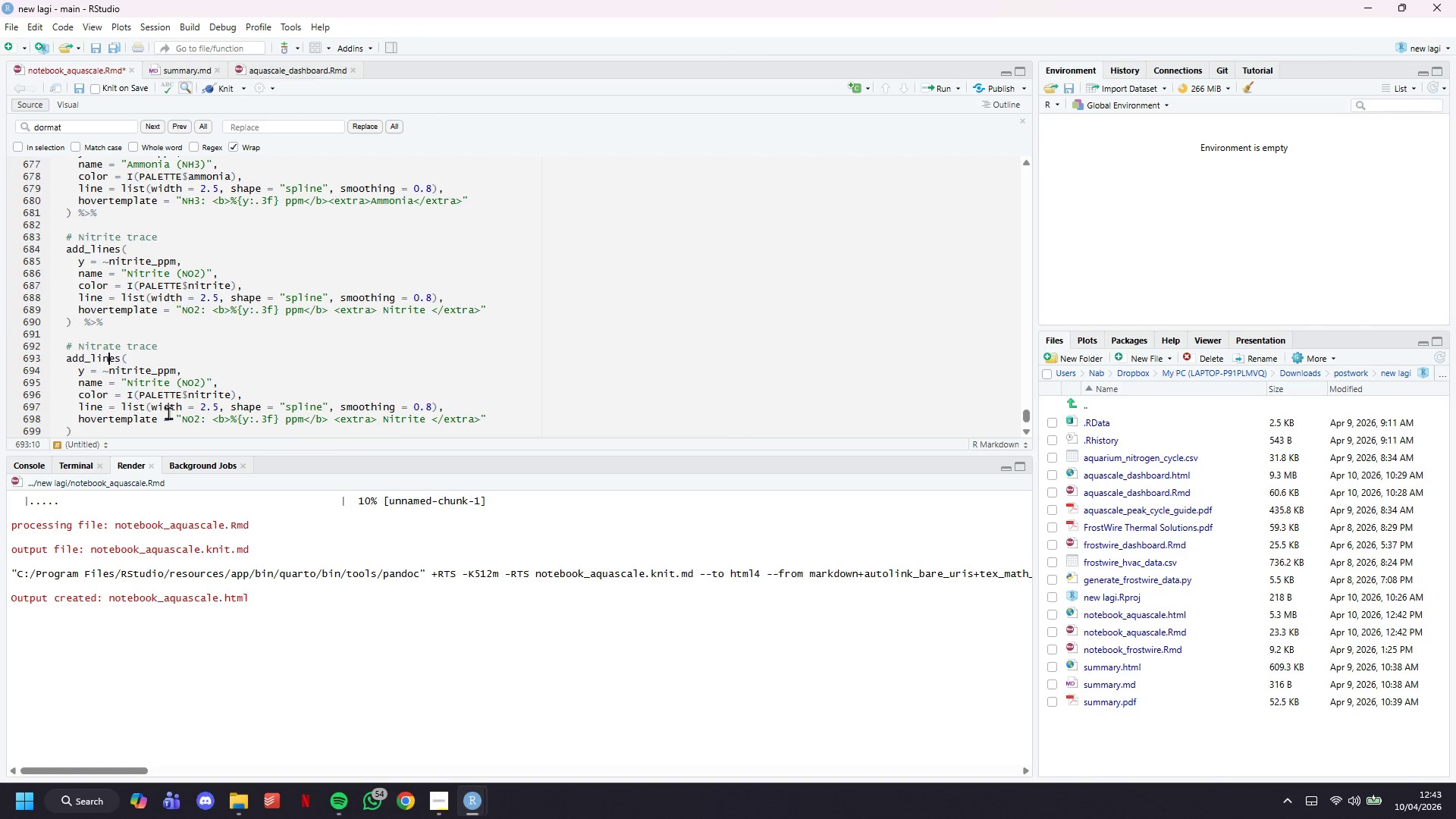 
hold_key(key=ArrowRight, duration=0.55)
 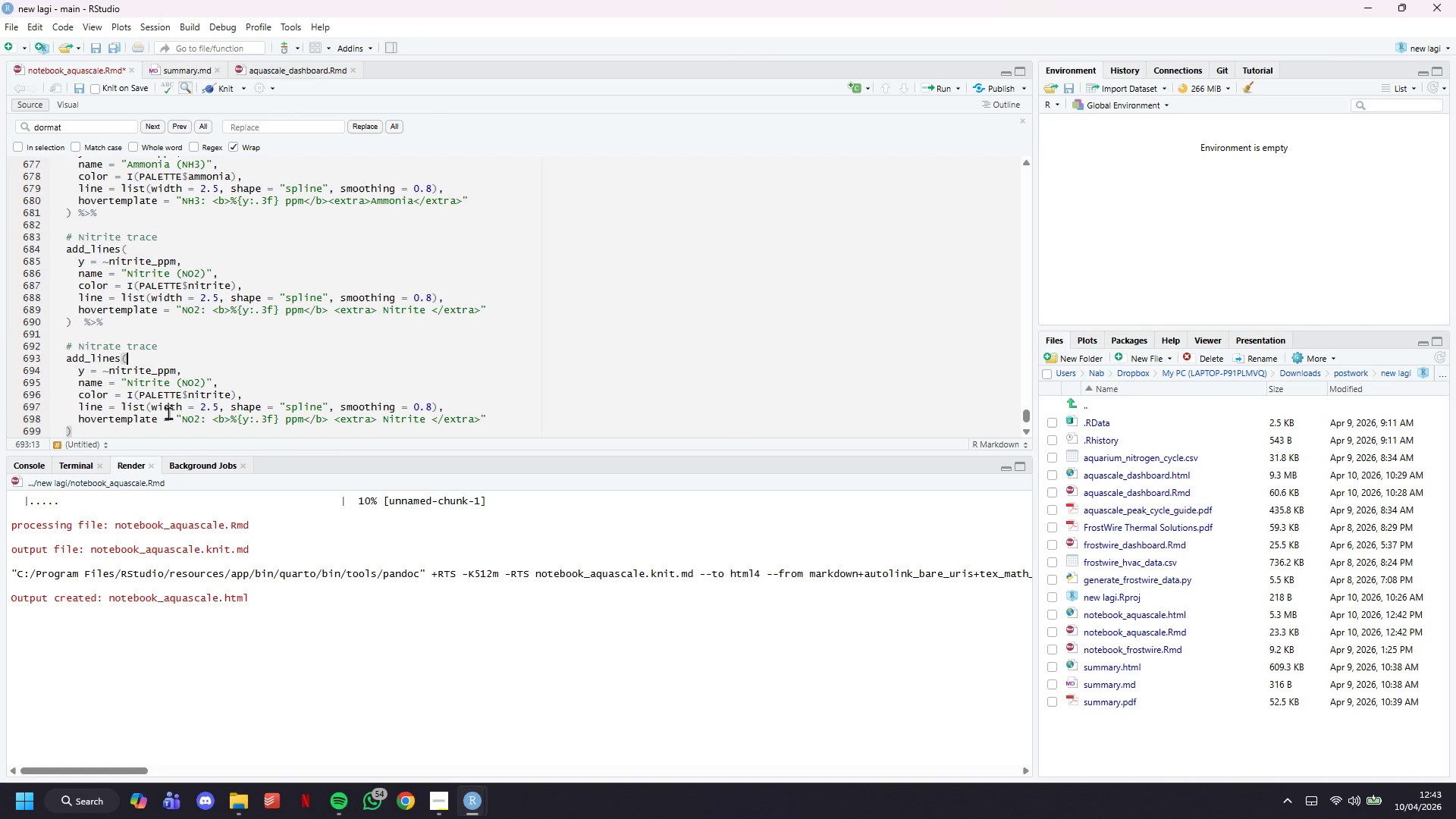 
key(ArrowDown)
 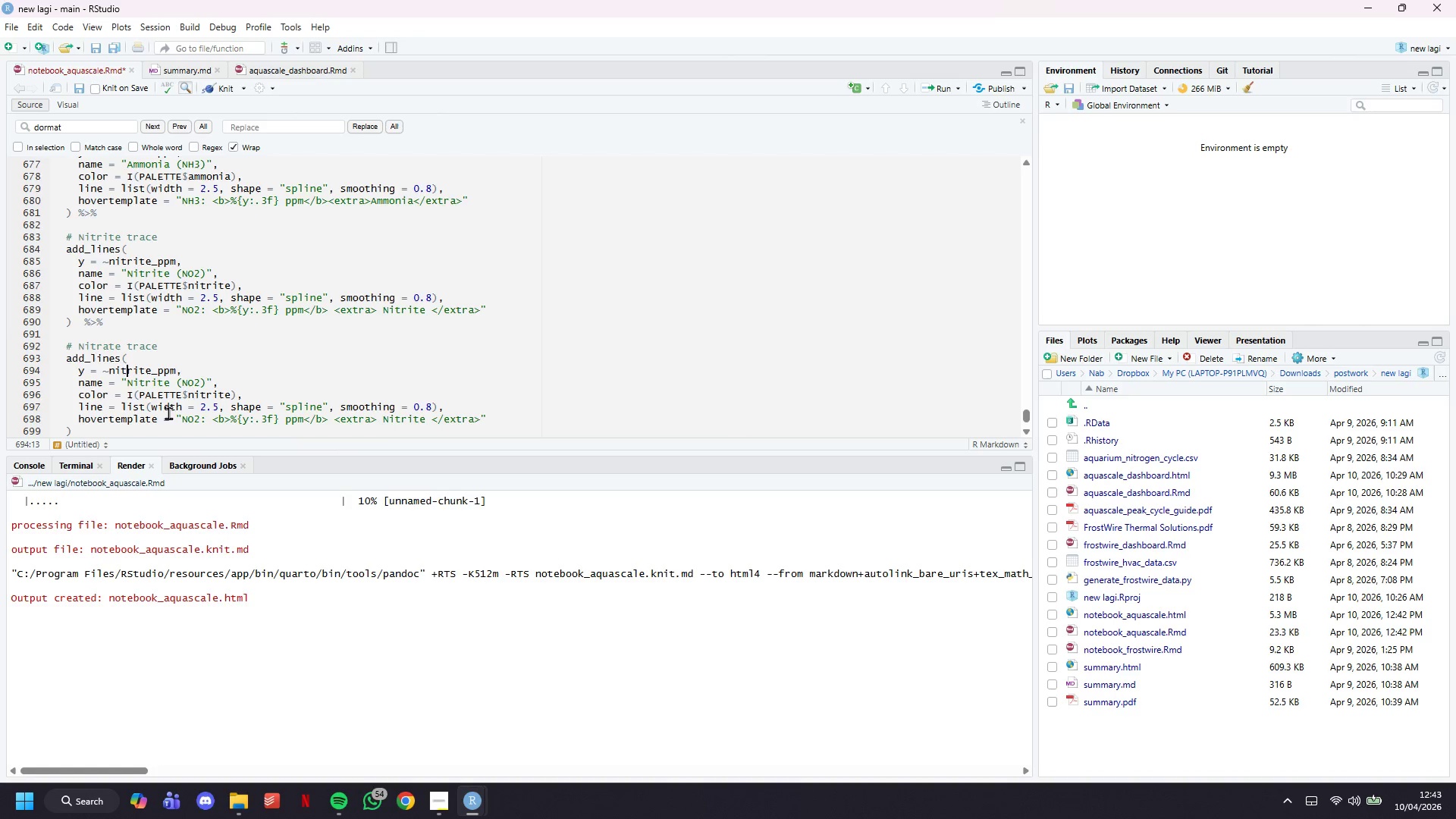 
key(ArrowRight)
 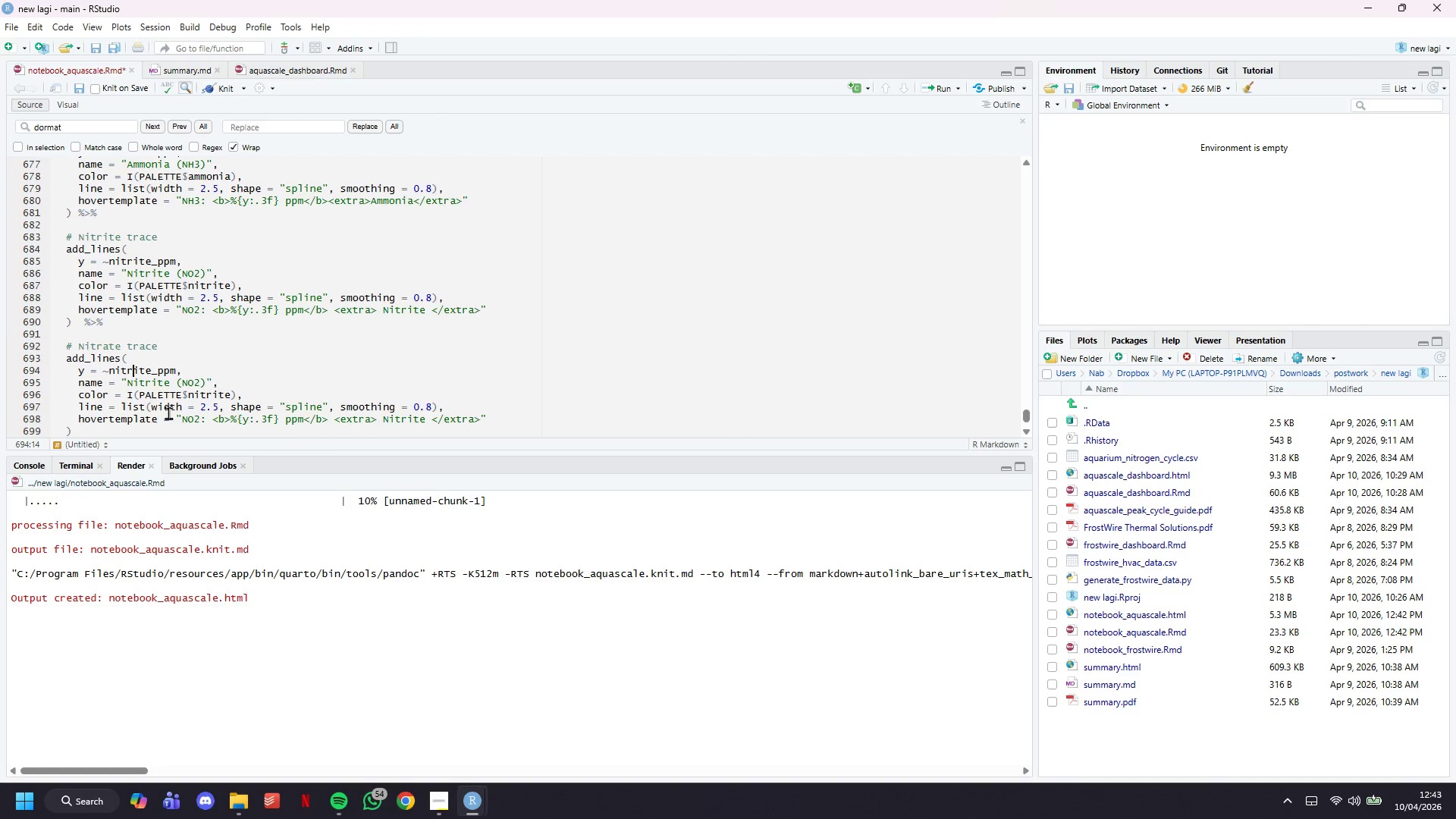 
key(ArrowRight)
 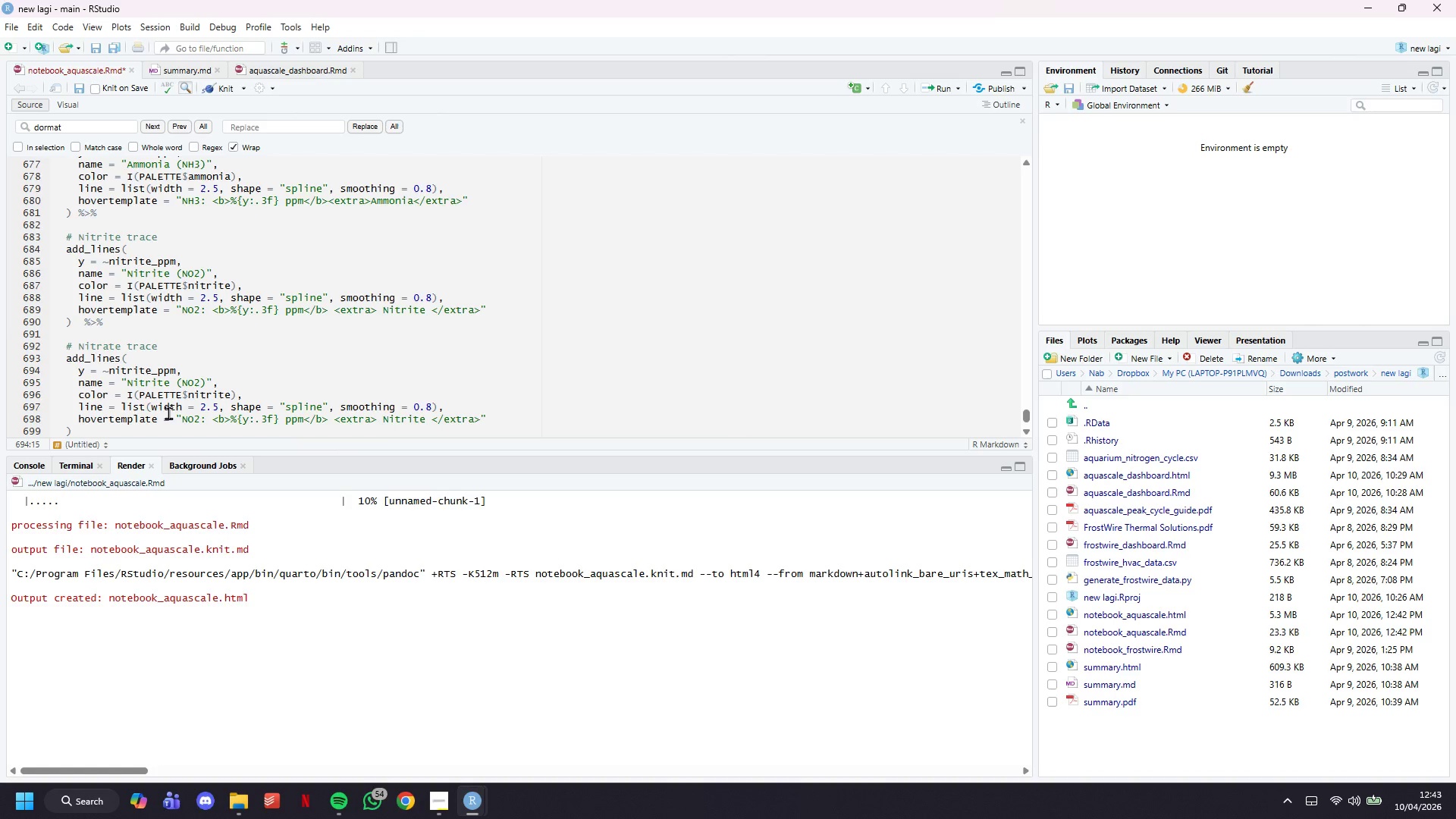 
key(ArrowLeft)
 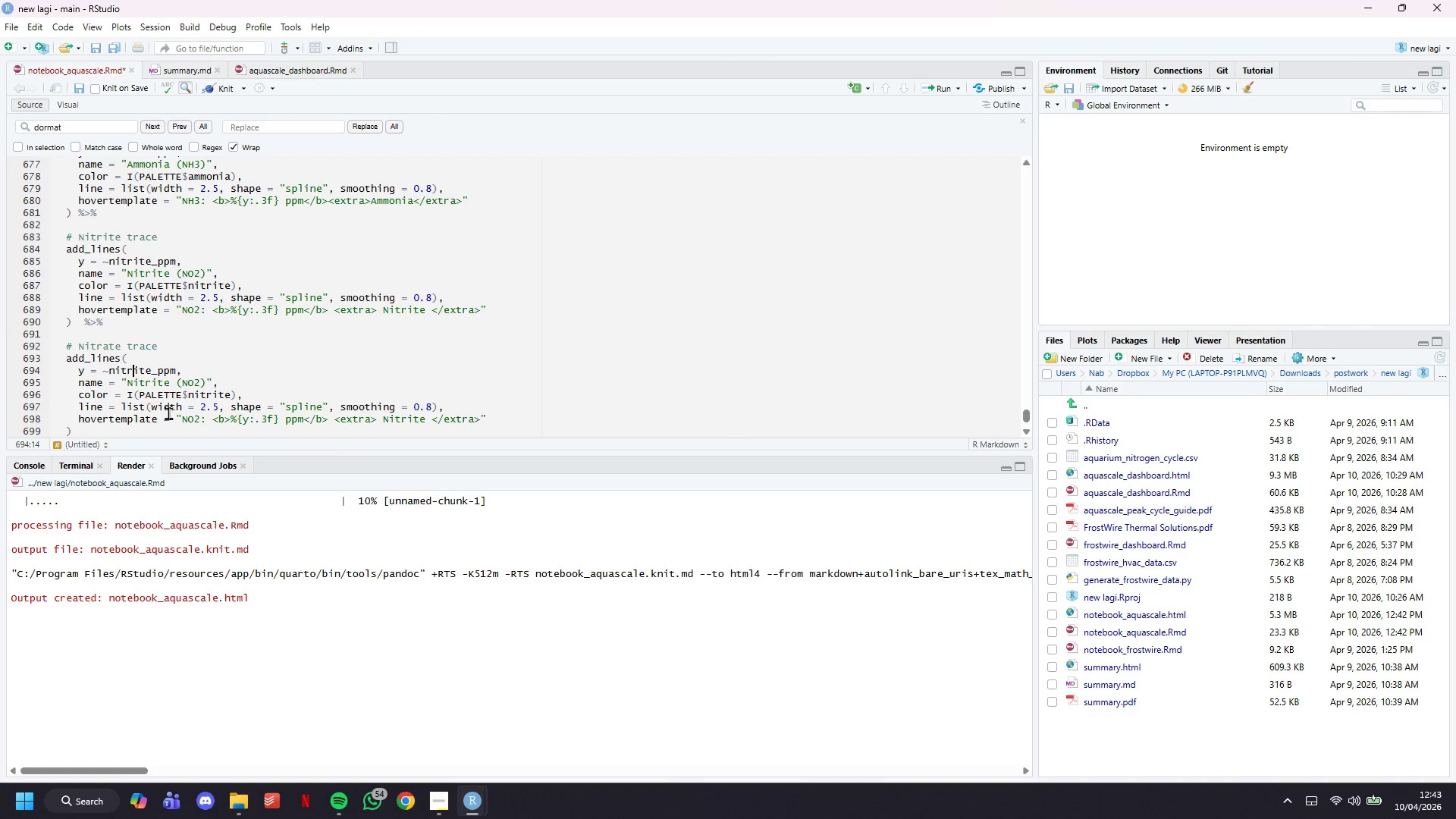 
key(ArrowRight)
 